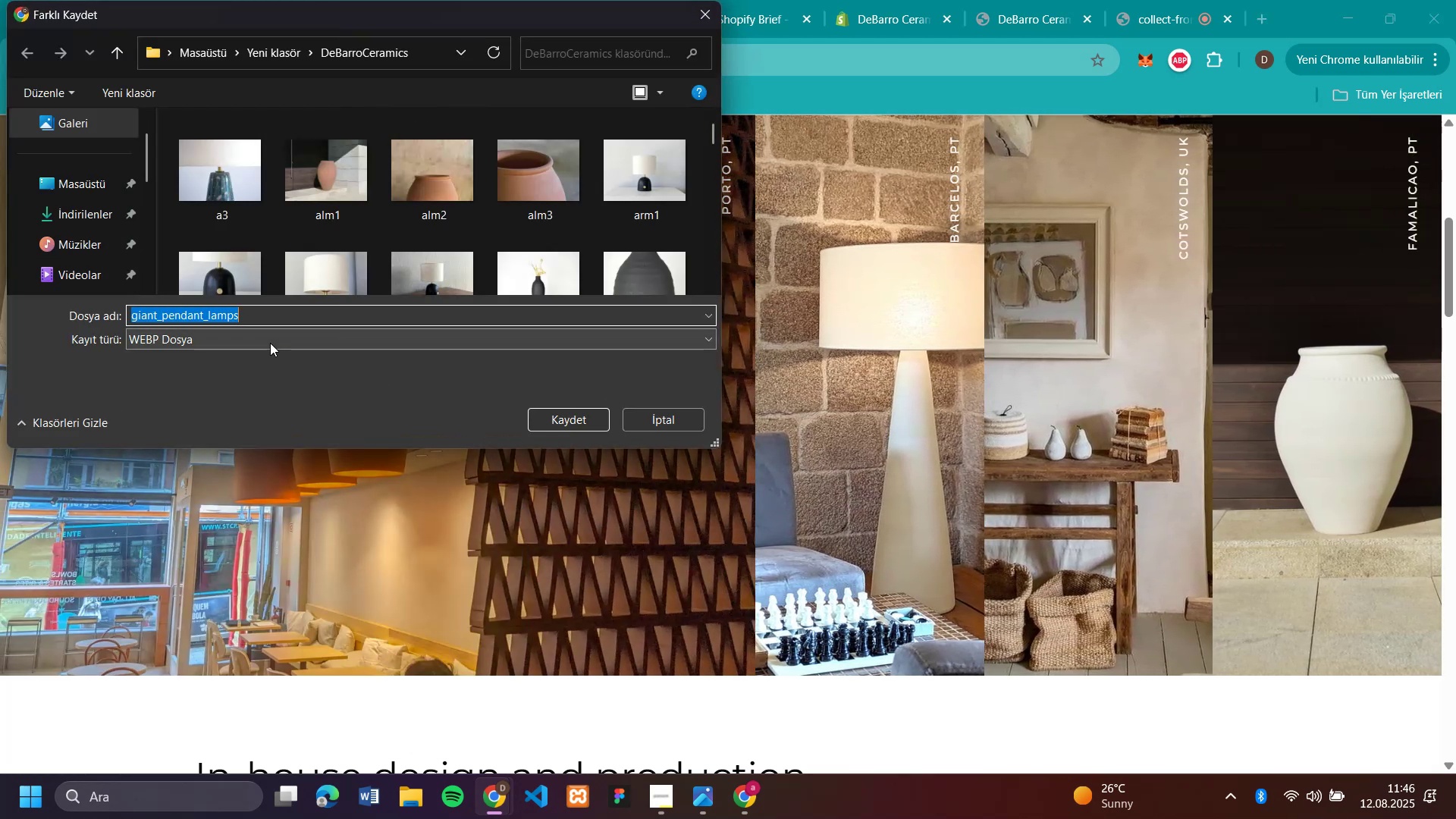 
left_click([579, 416])
 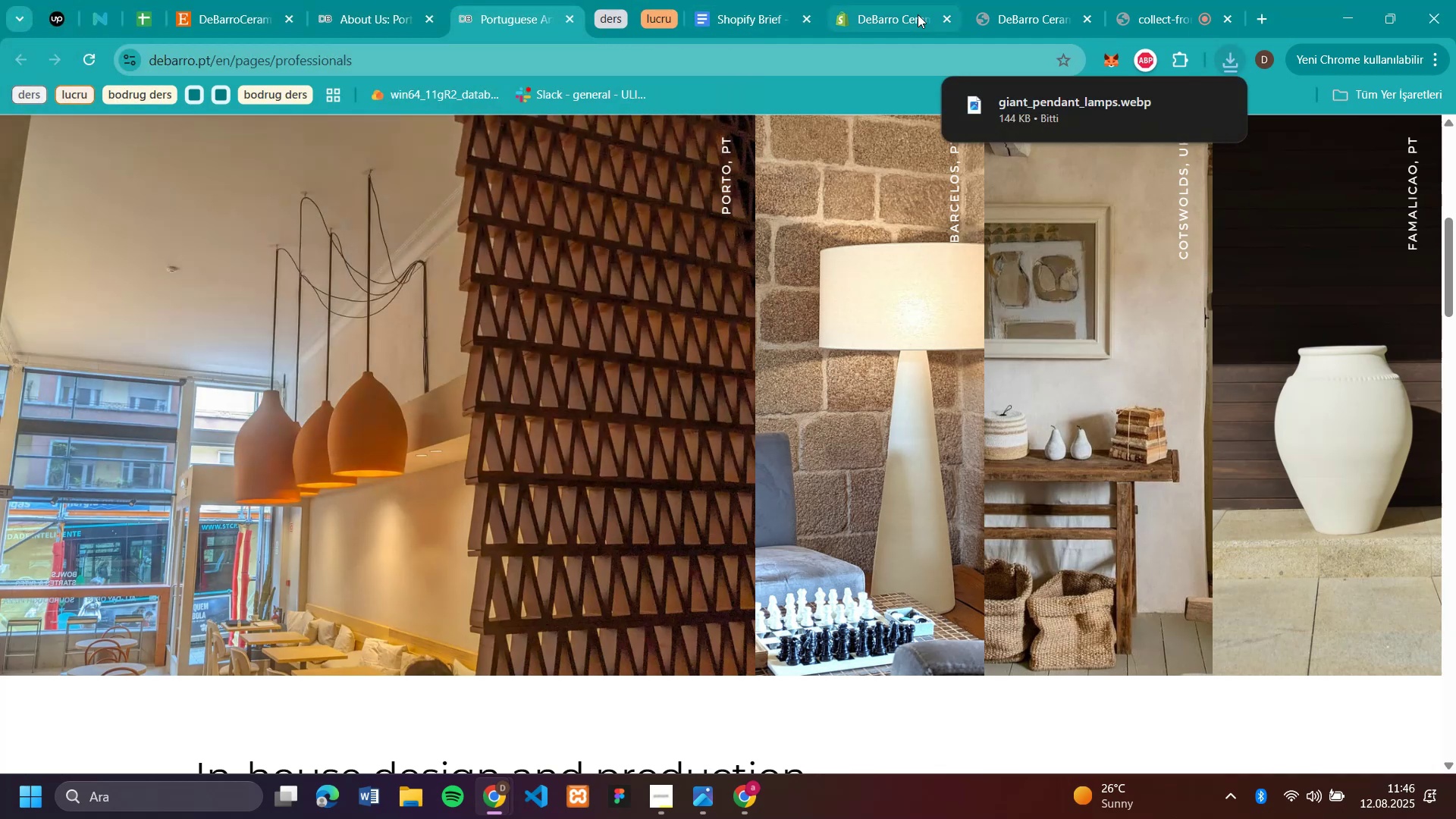 
left_click([893, 17])
 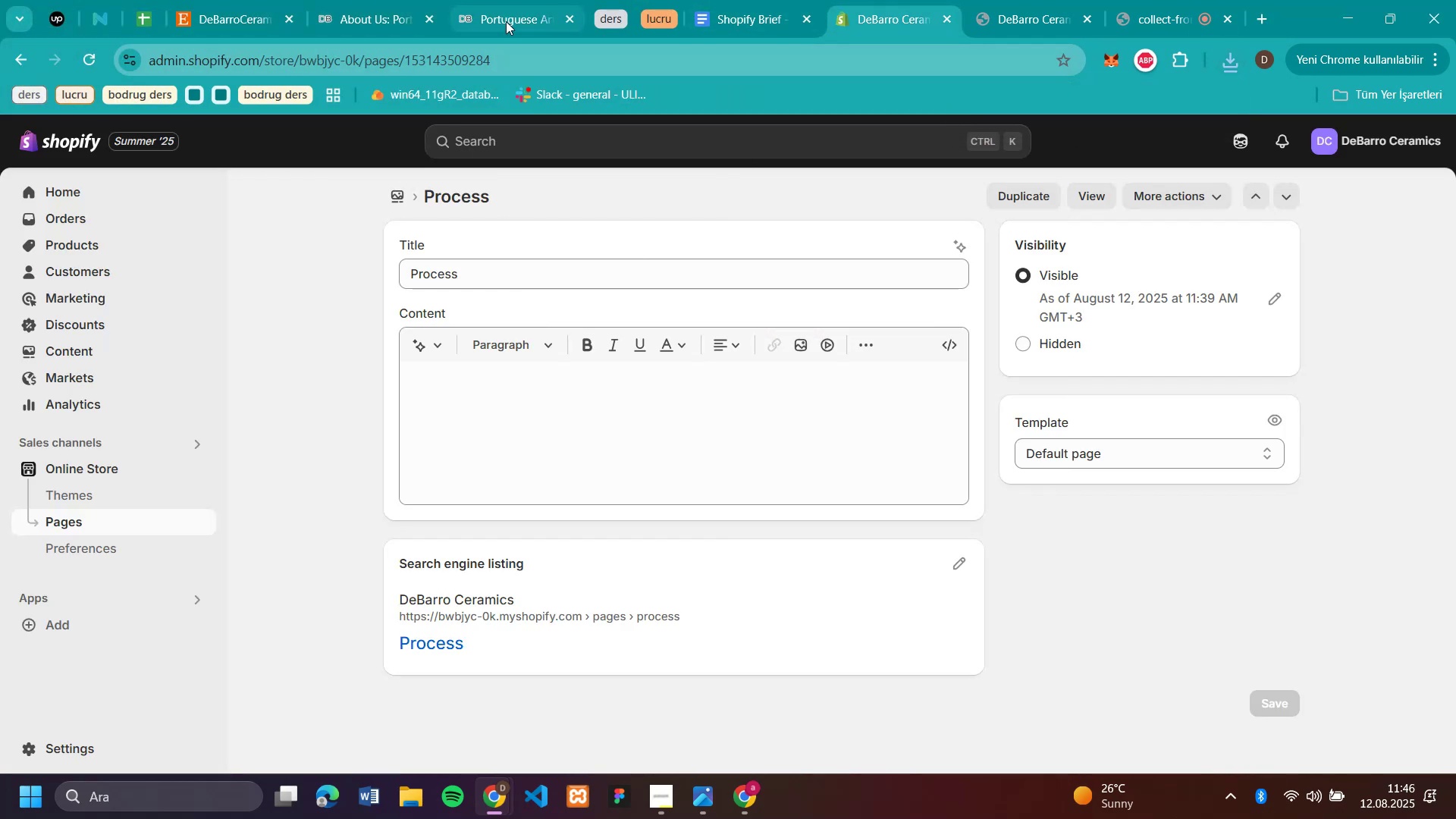 
left_click([366, 14])
 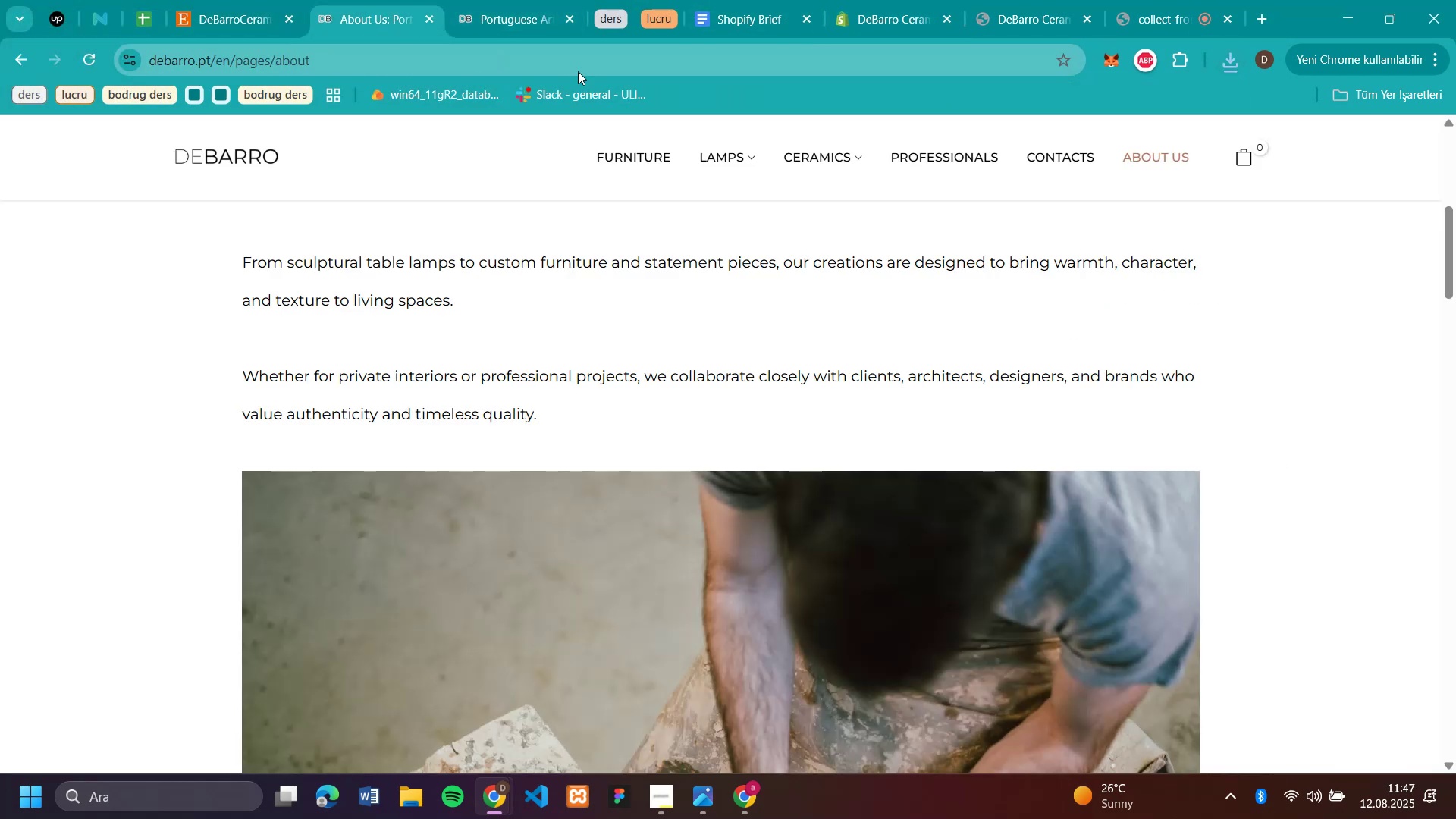 
left_click([504, 18])
 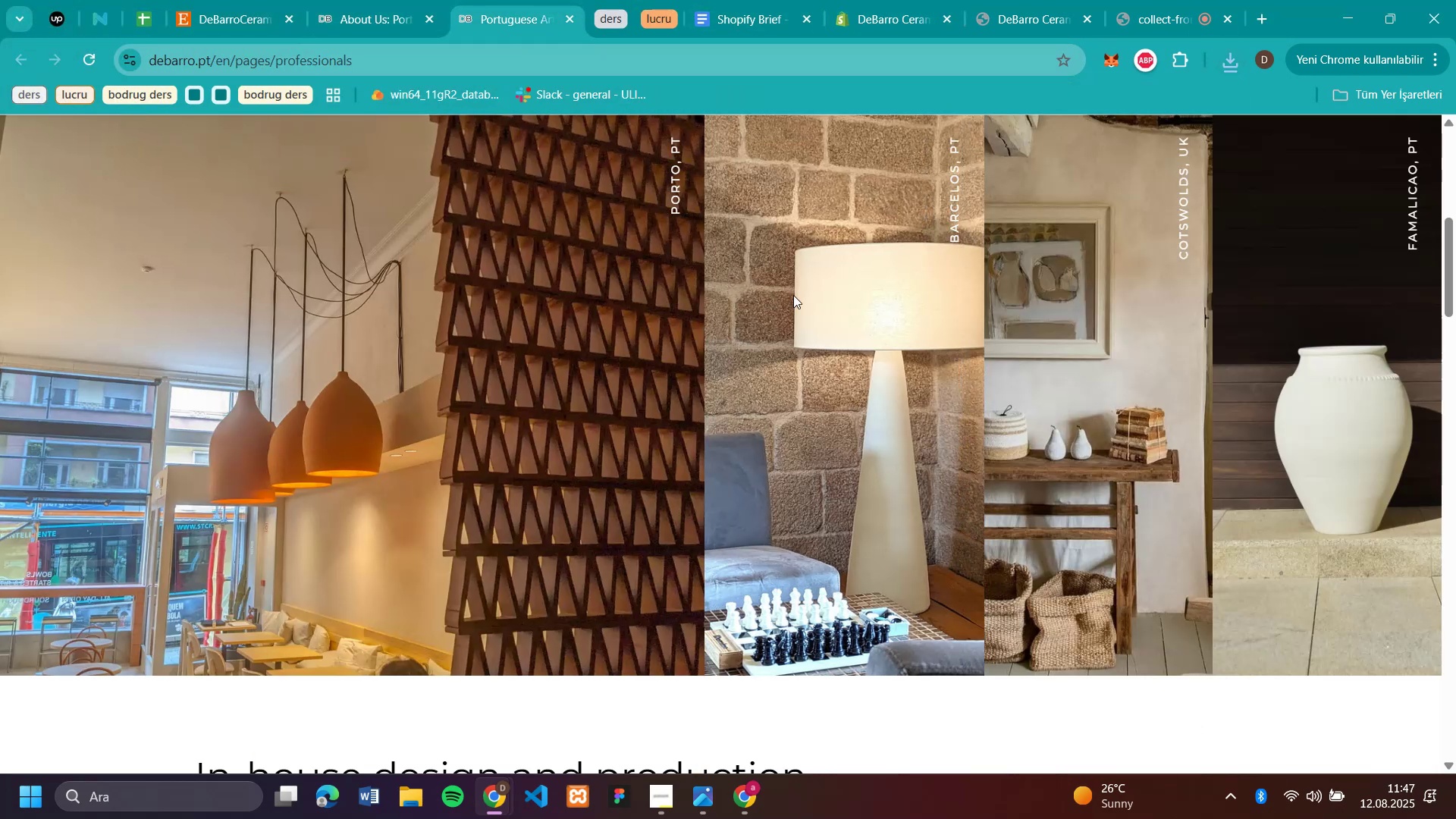 
scroll: coordinate [900, 344], scroll_direction: down, amount: 11.0
 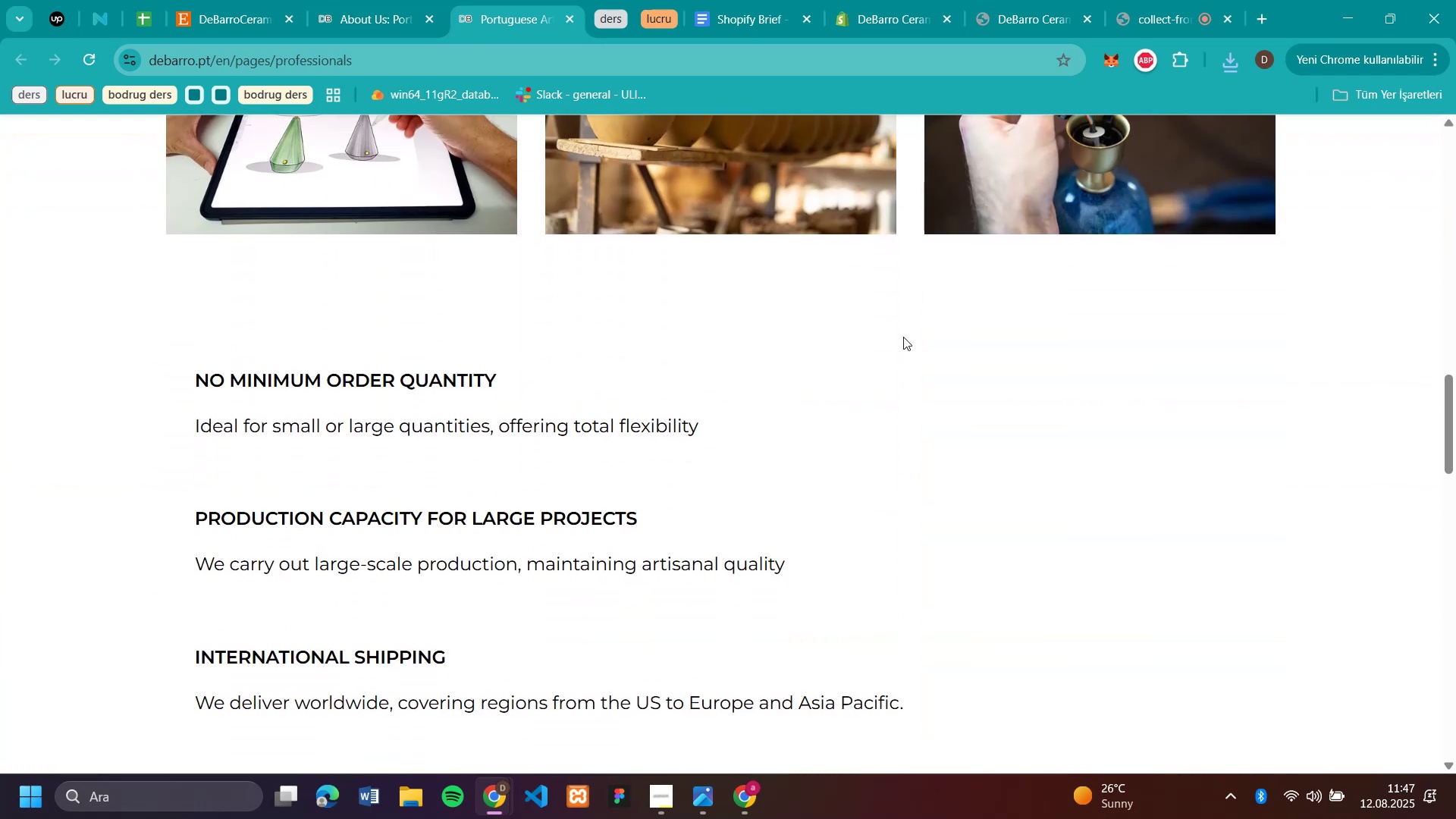 
scroll: coordinate [837, 250], scroll_direction: up, amount: 18.0
 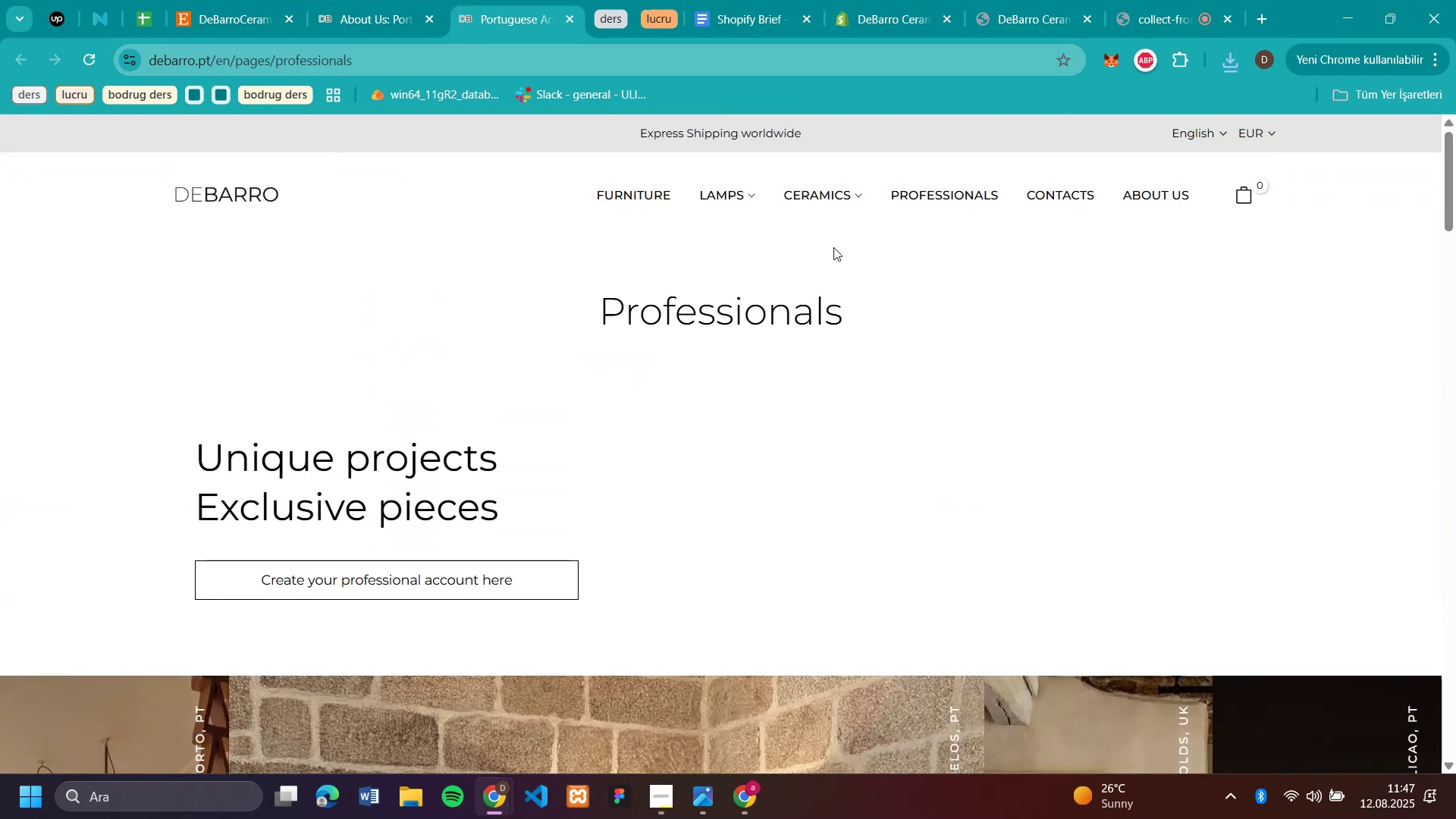 
scroll: coordinate [828, 237], scroll_direction: down, amount: 1.0
 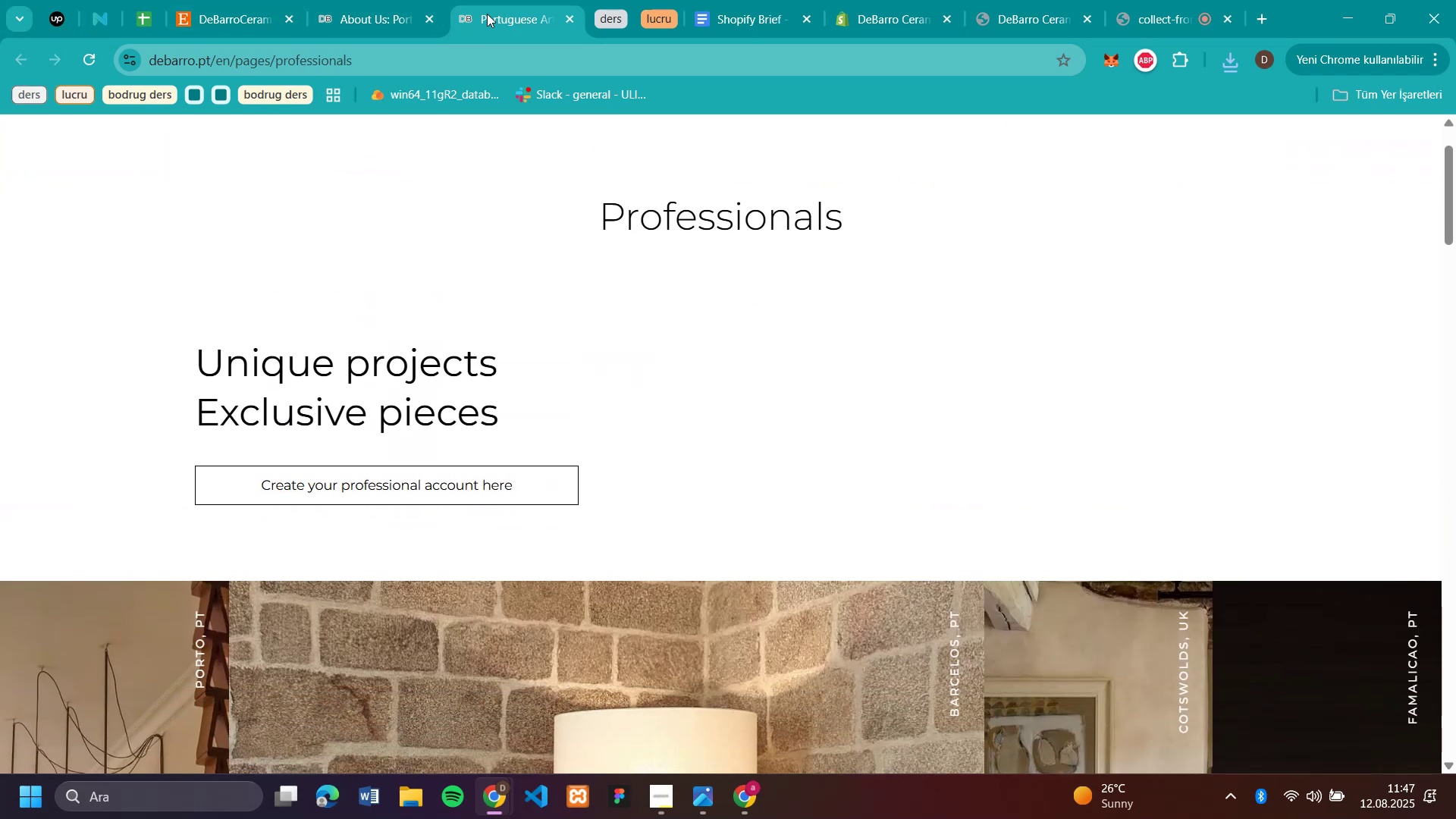 
left_click([381, 12])
 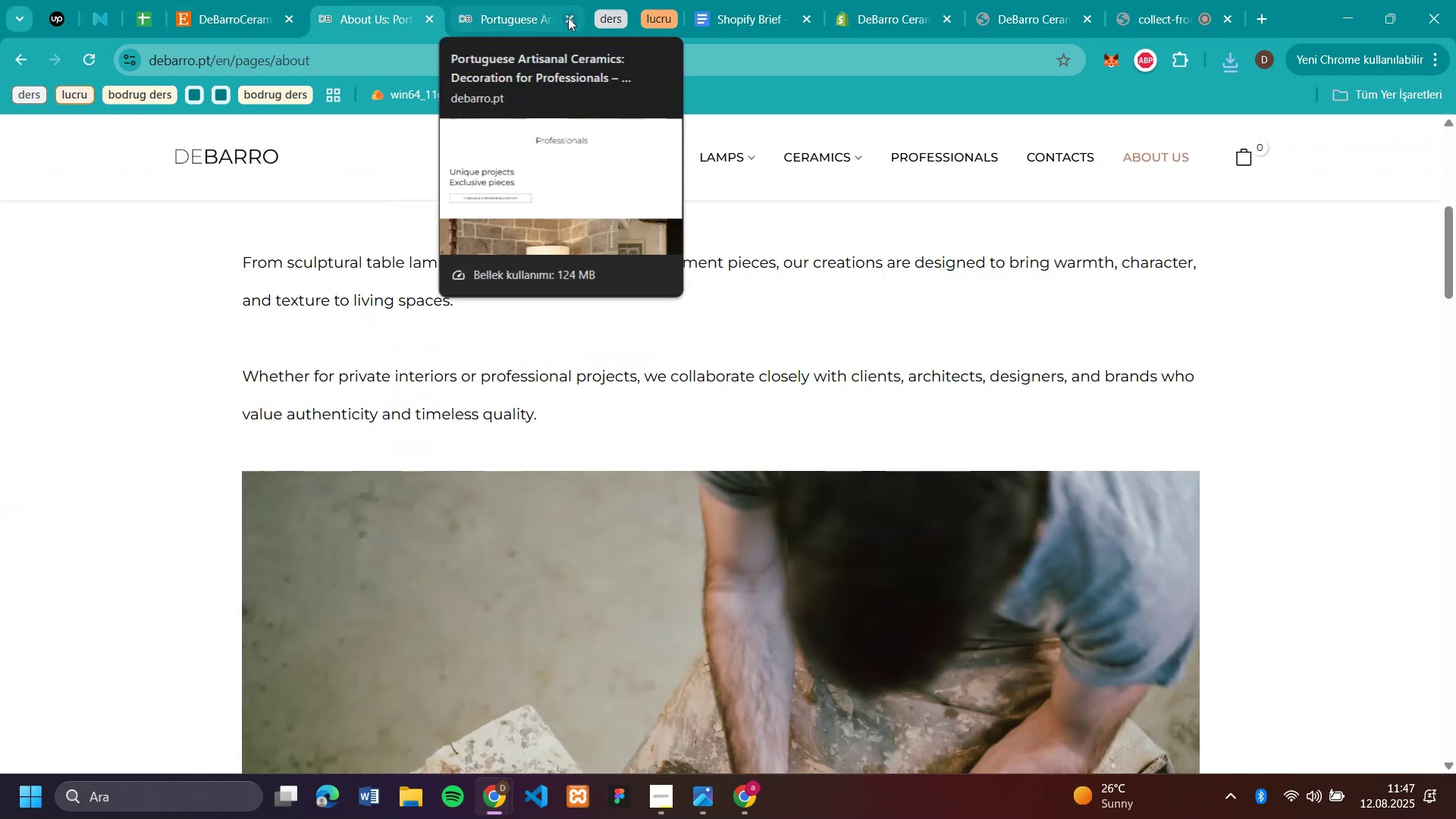 
left_click([568, 17])
 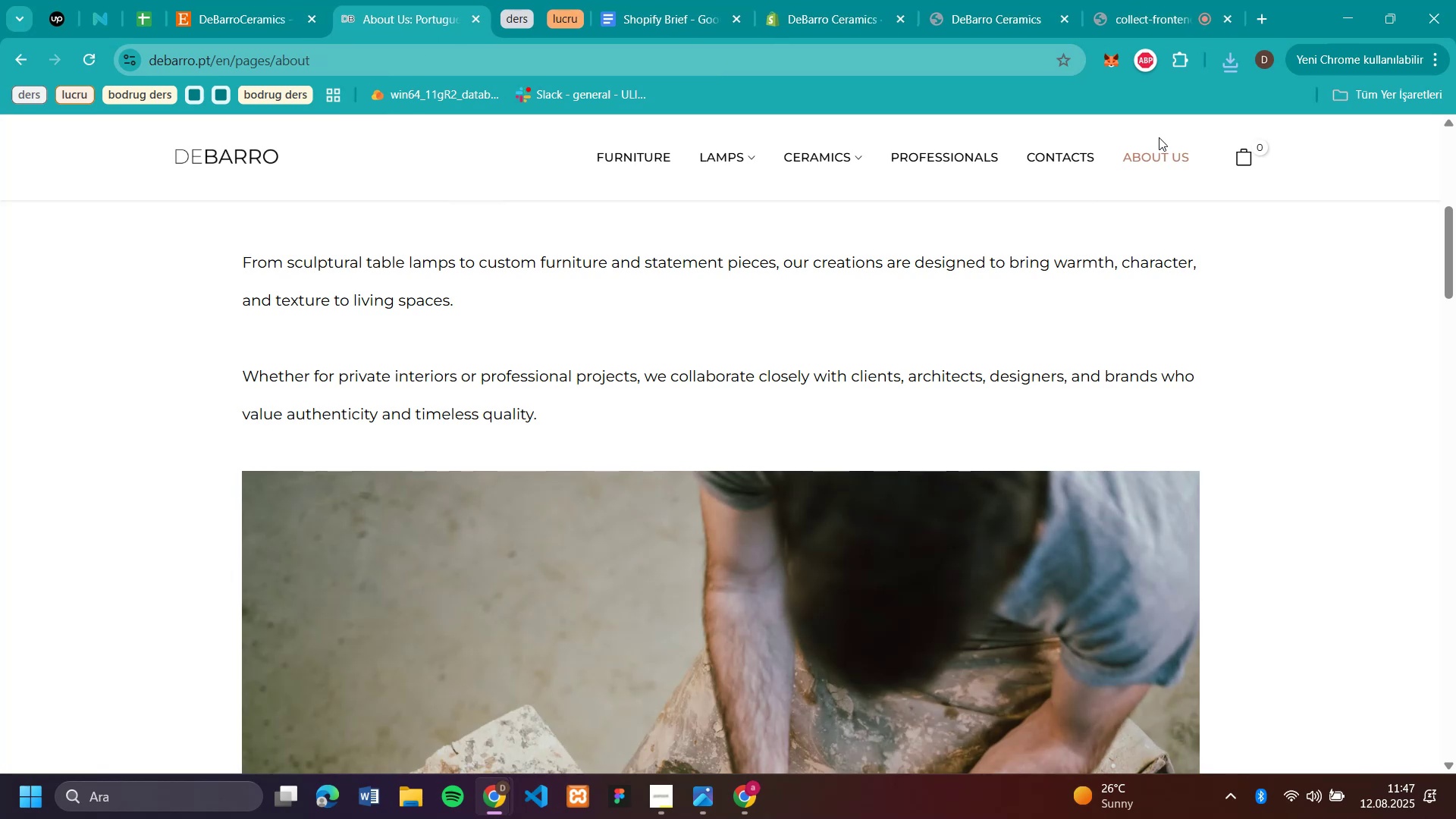 
right_click([1159, 152])
 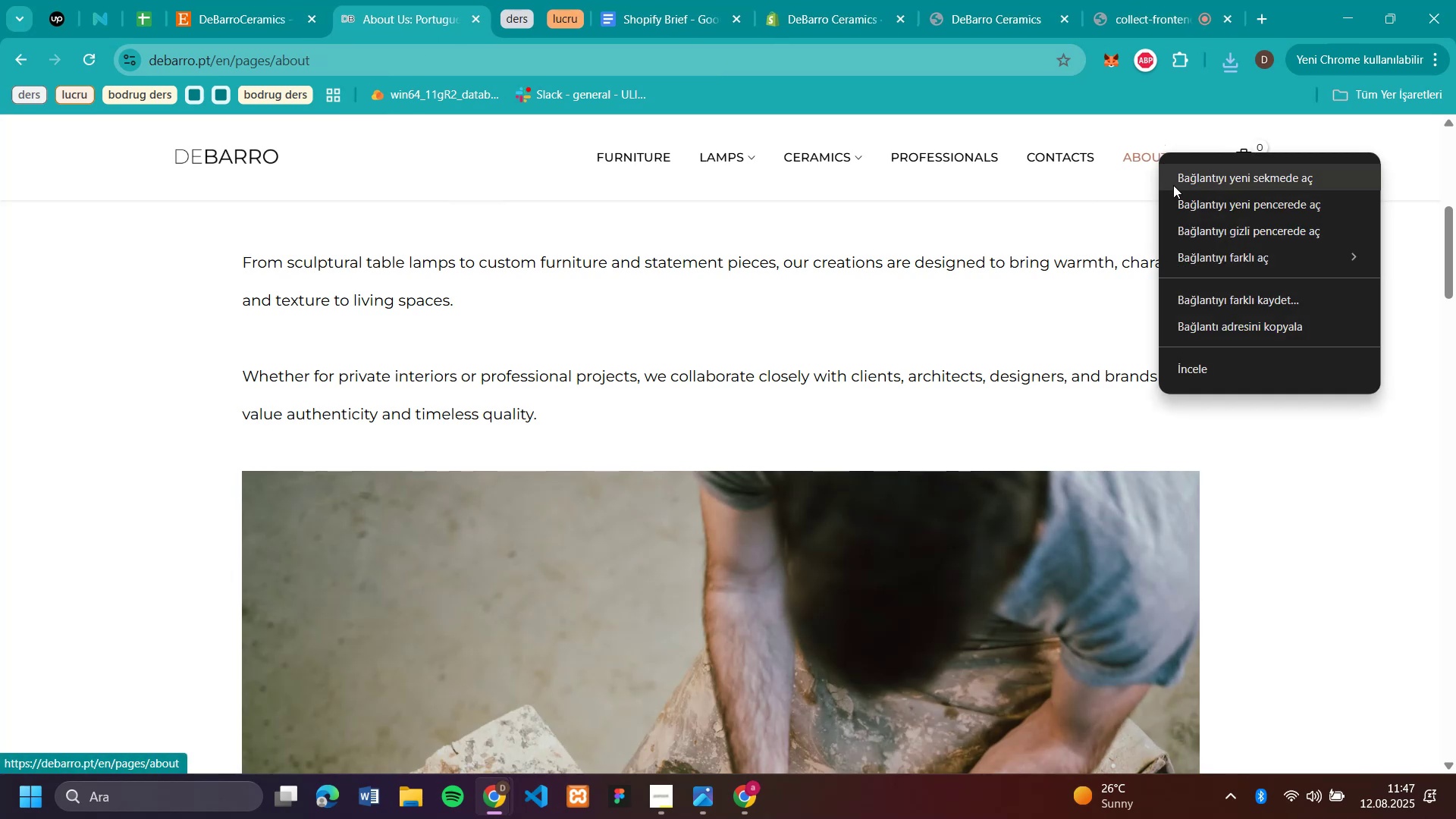 
left_click([1173, 185])
 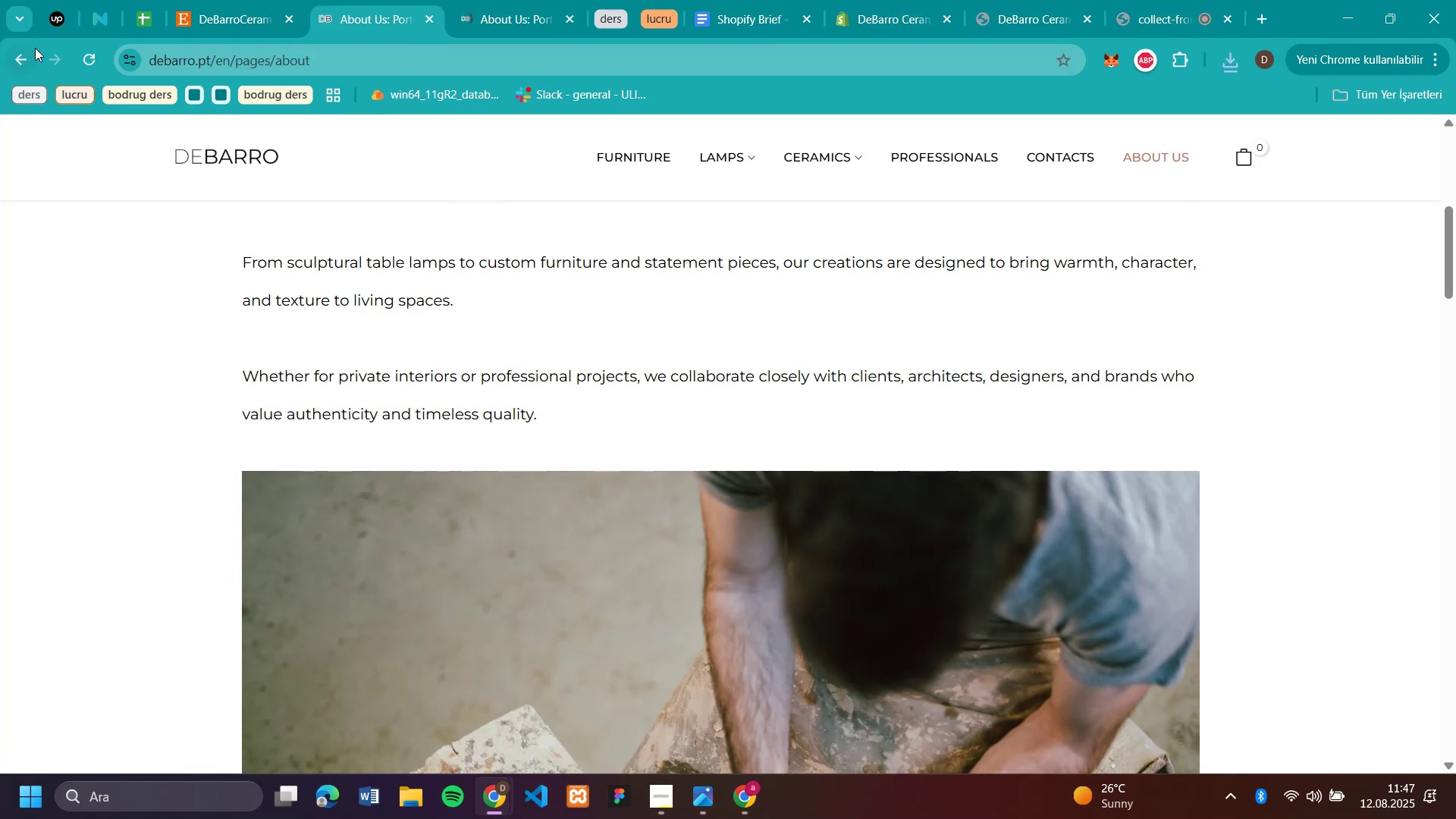 
left_click([24, 53])
 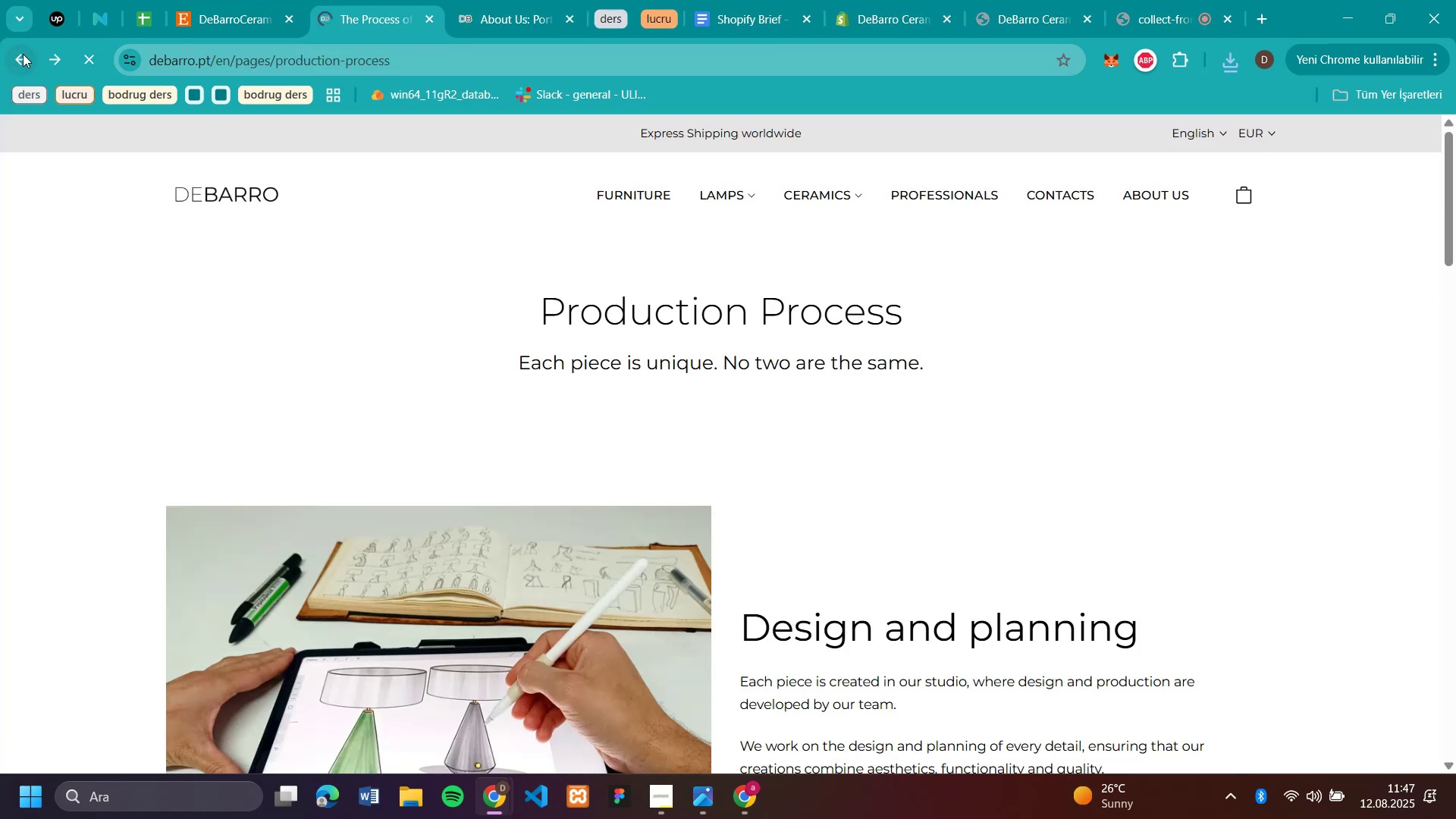 
scroll: coordinate [921, 273], scroll_direction: down, amount: 1.0
 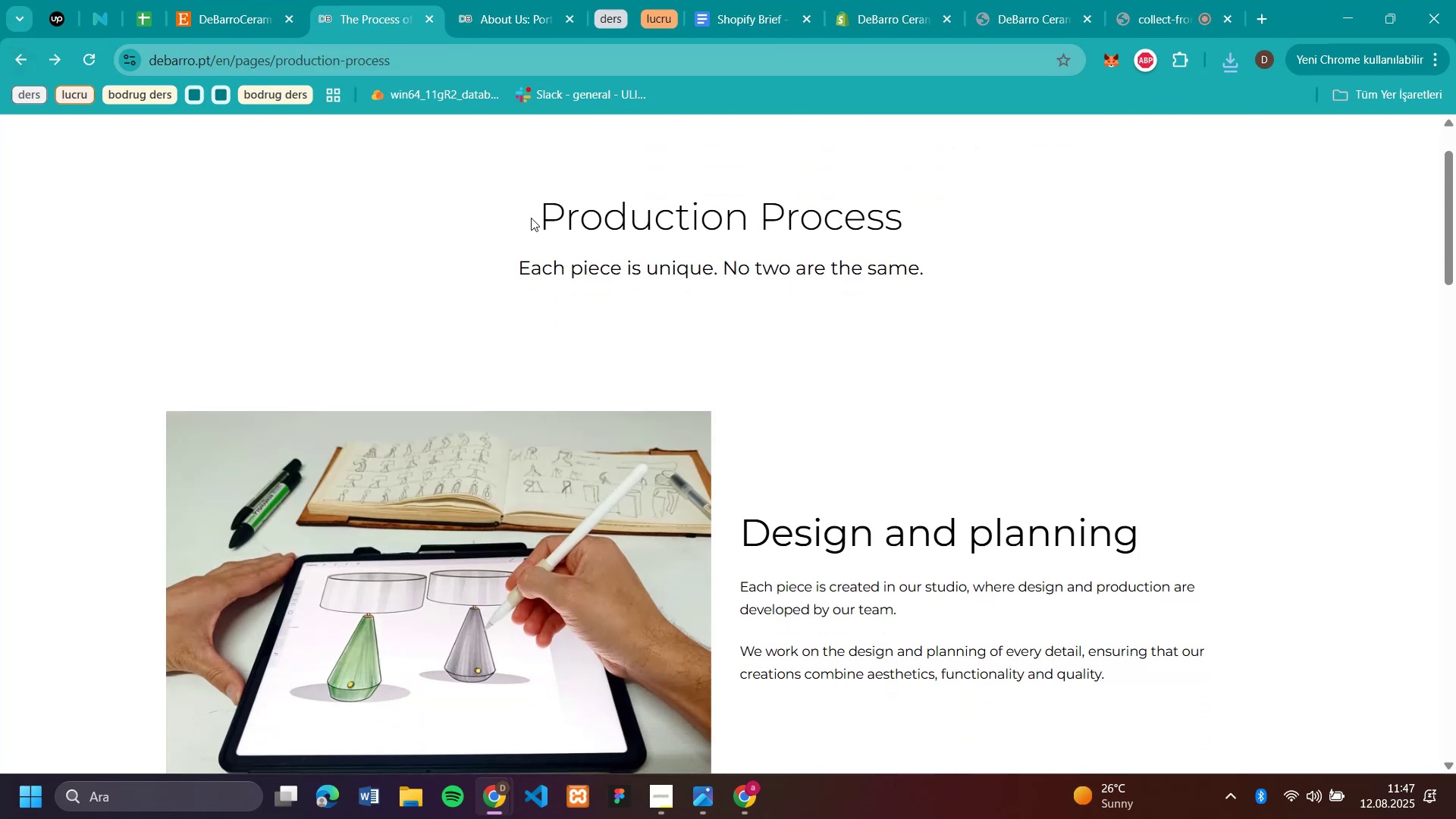 
left_click_drag(start_coordinate=[527, 217], to_coordinate=[1002, 298])
 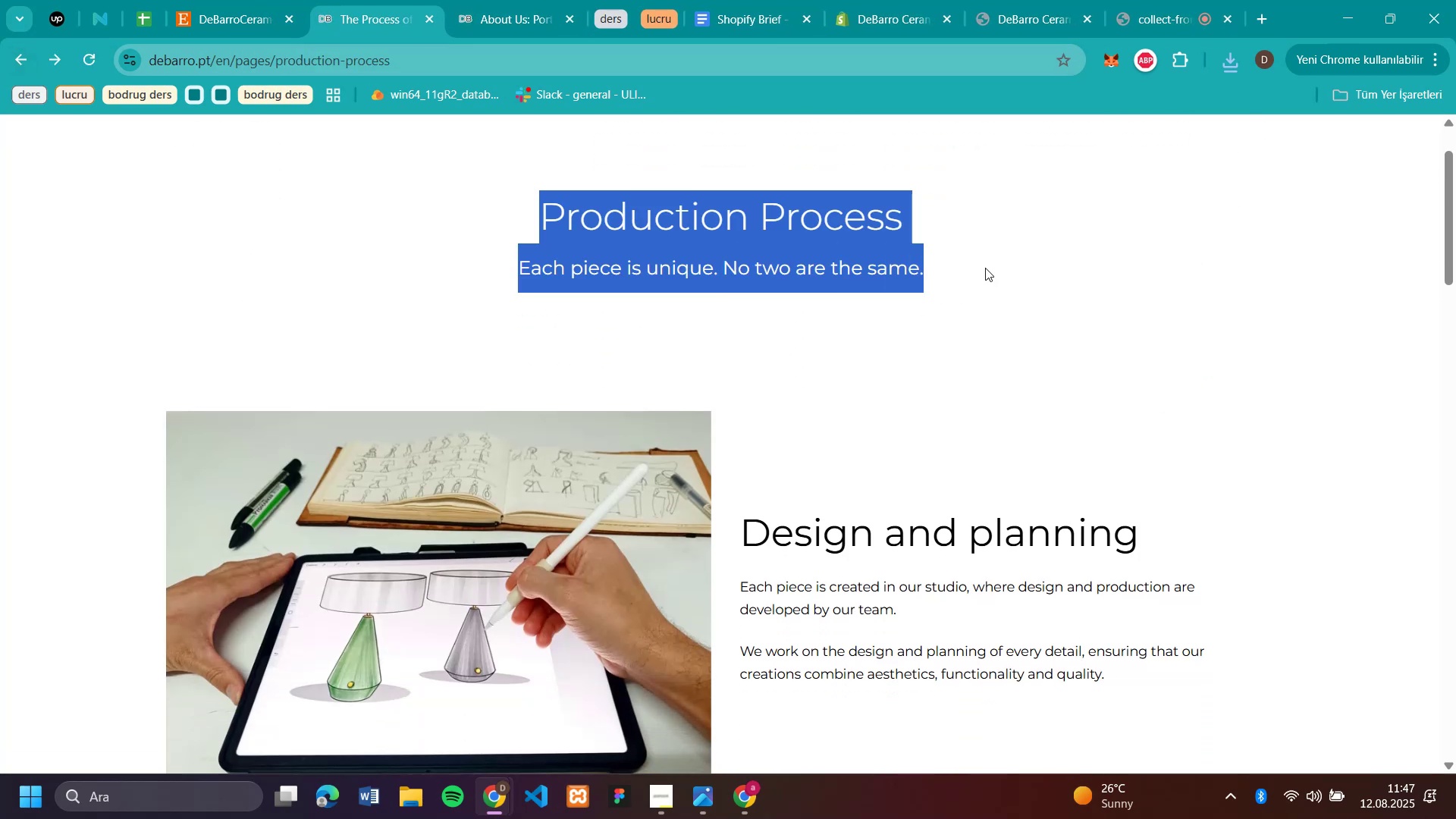 
left_click([985, 268])
 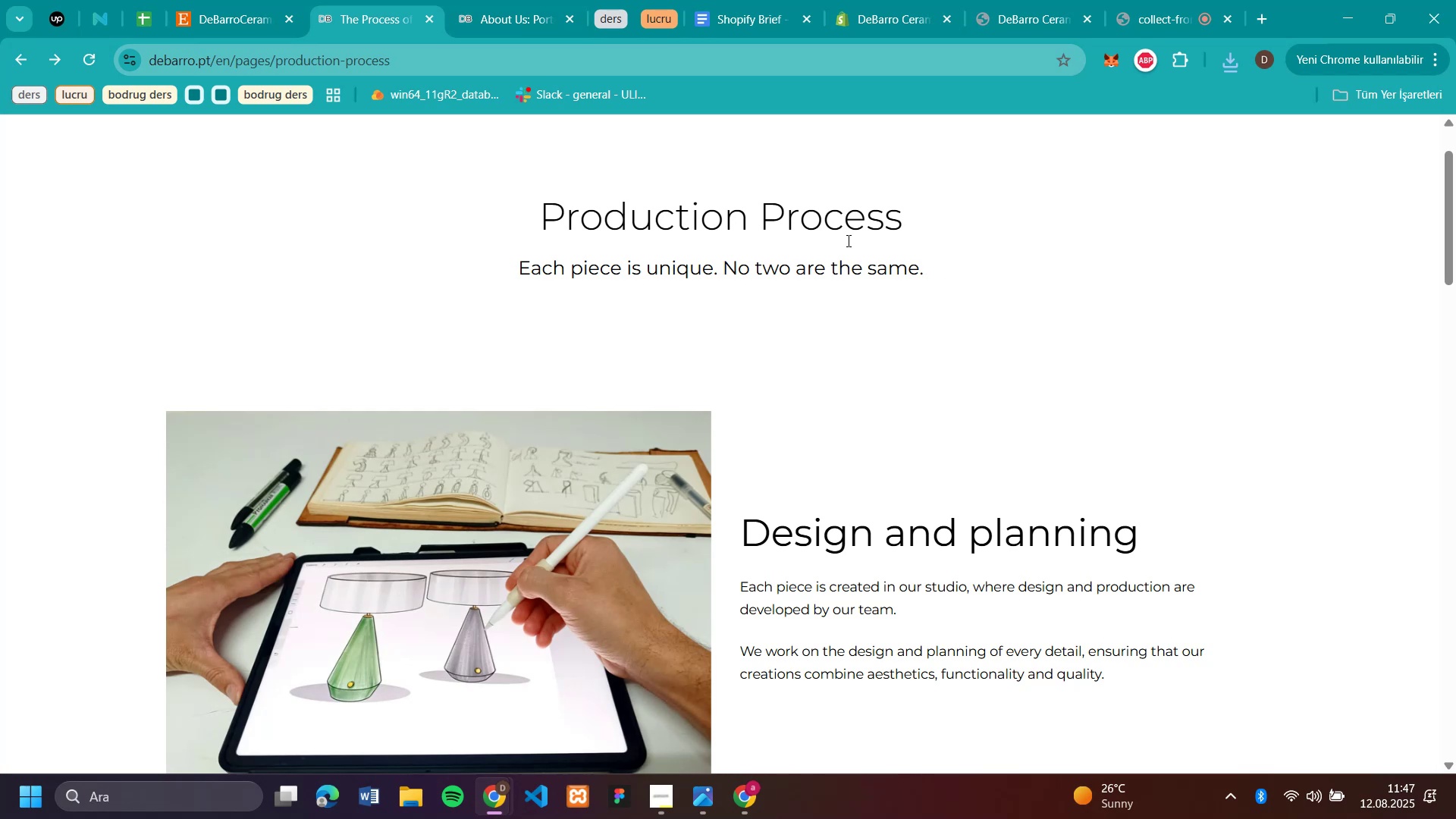 
left_click_drag(start_coordinate=[521, 203], to_coordinate=[1085, 282])
 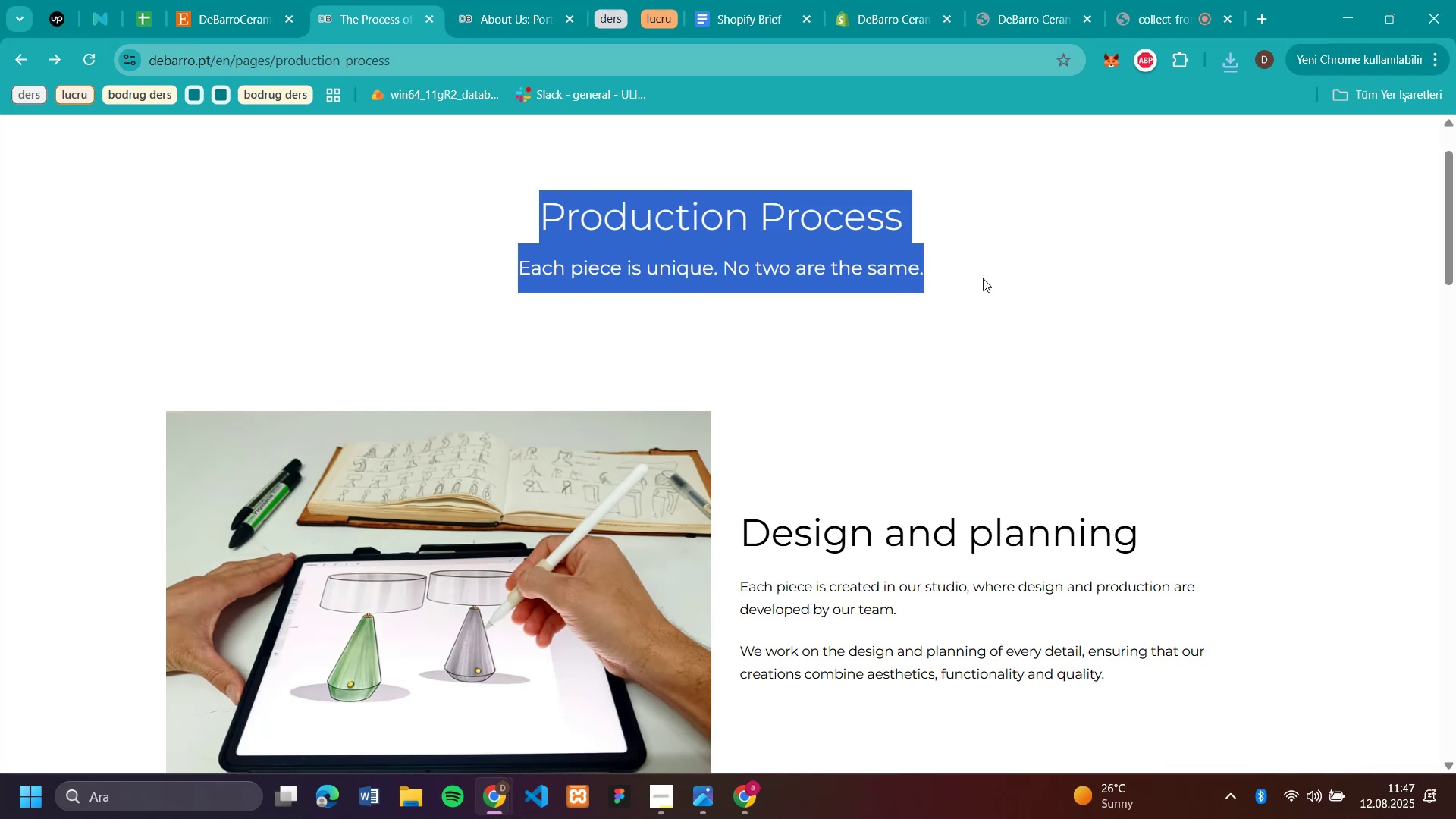 
left_click([983, 278])
 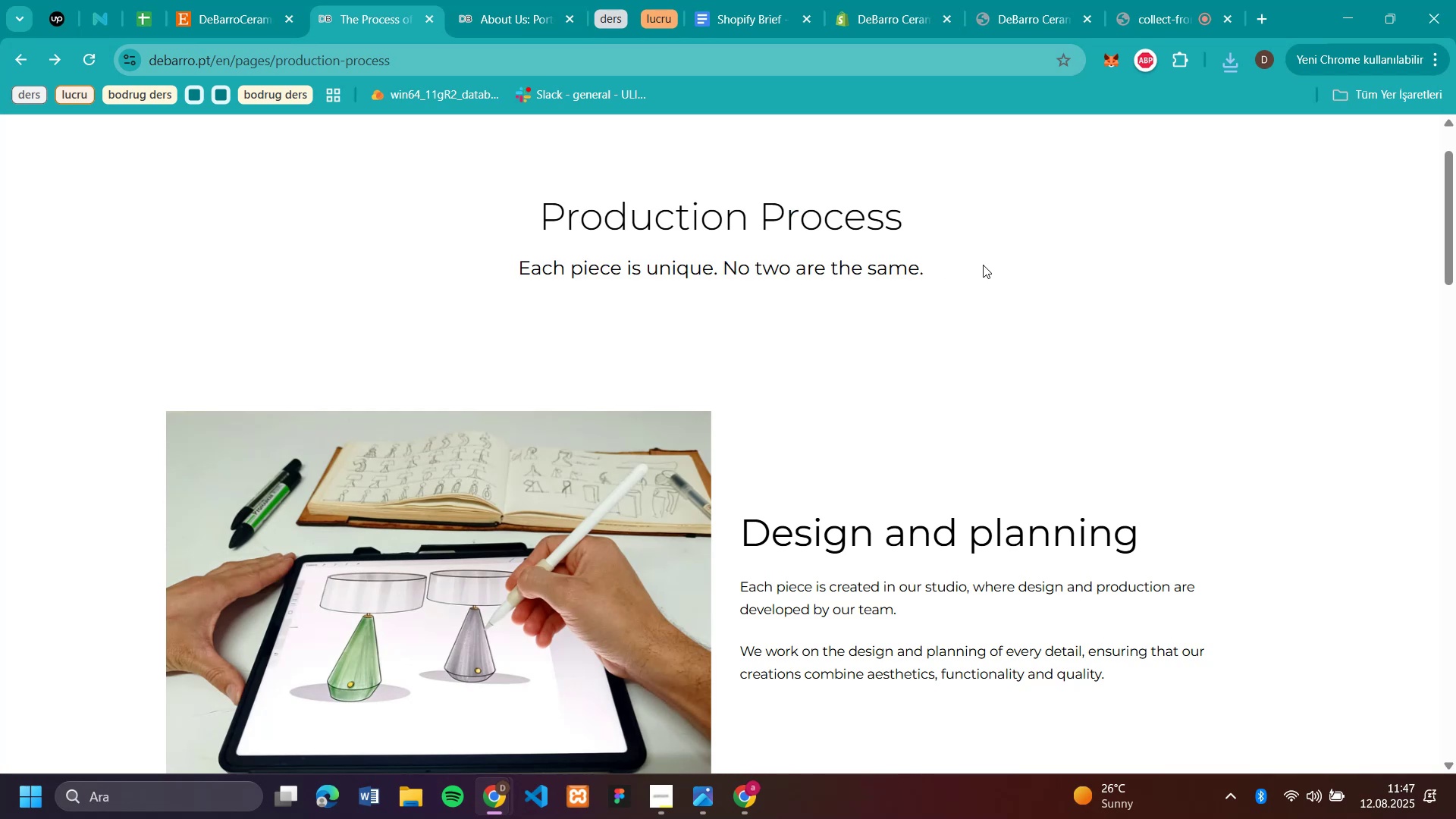 
scroll: coordinate [983, 265], scroll_direction: down, amount: 3.0
 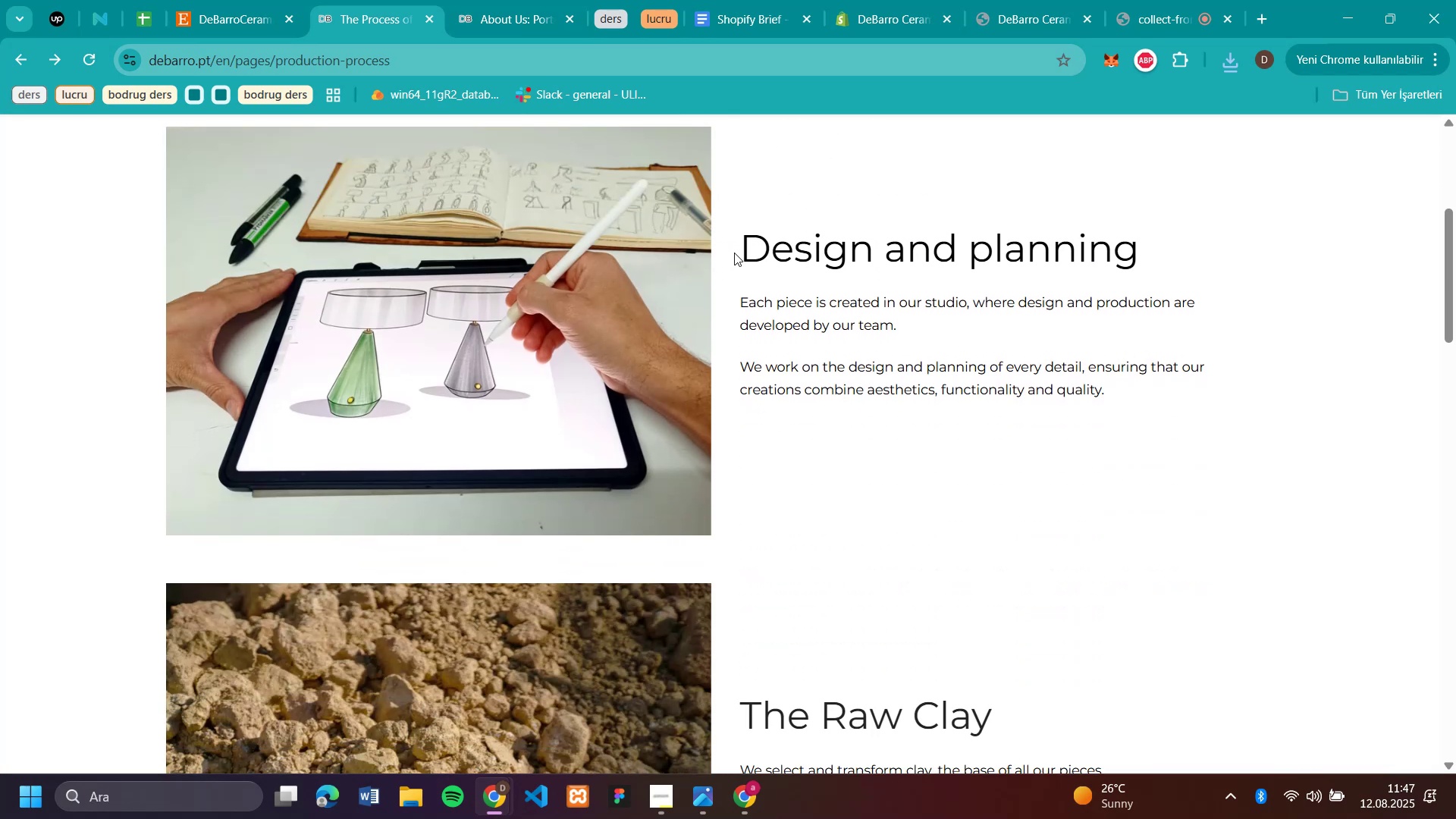 
left_click_drag(start_coordinate=[734, 253], to_coordinate=[1176, 399])
 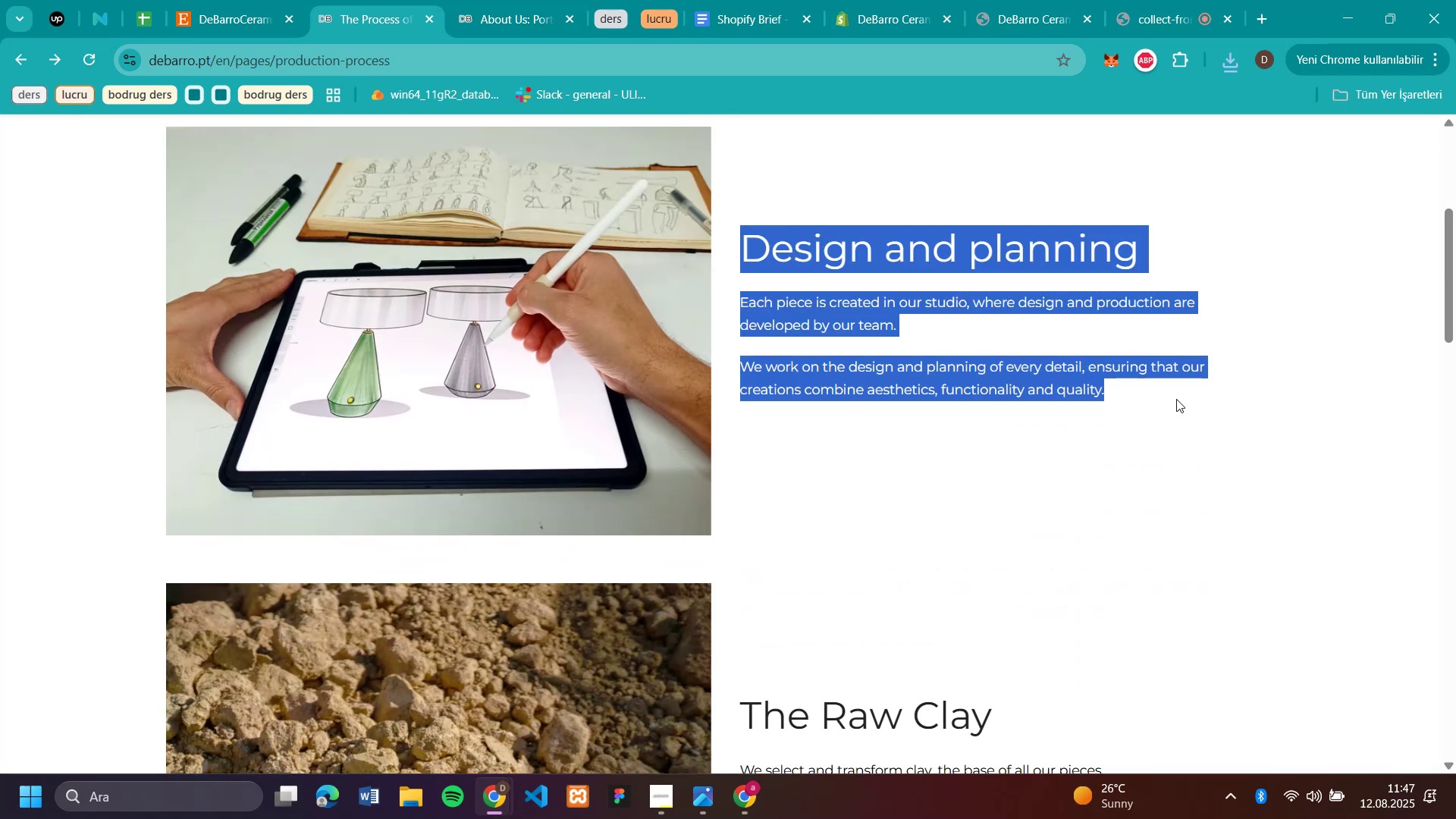 
key(Control+C)
 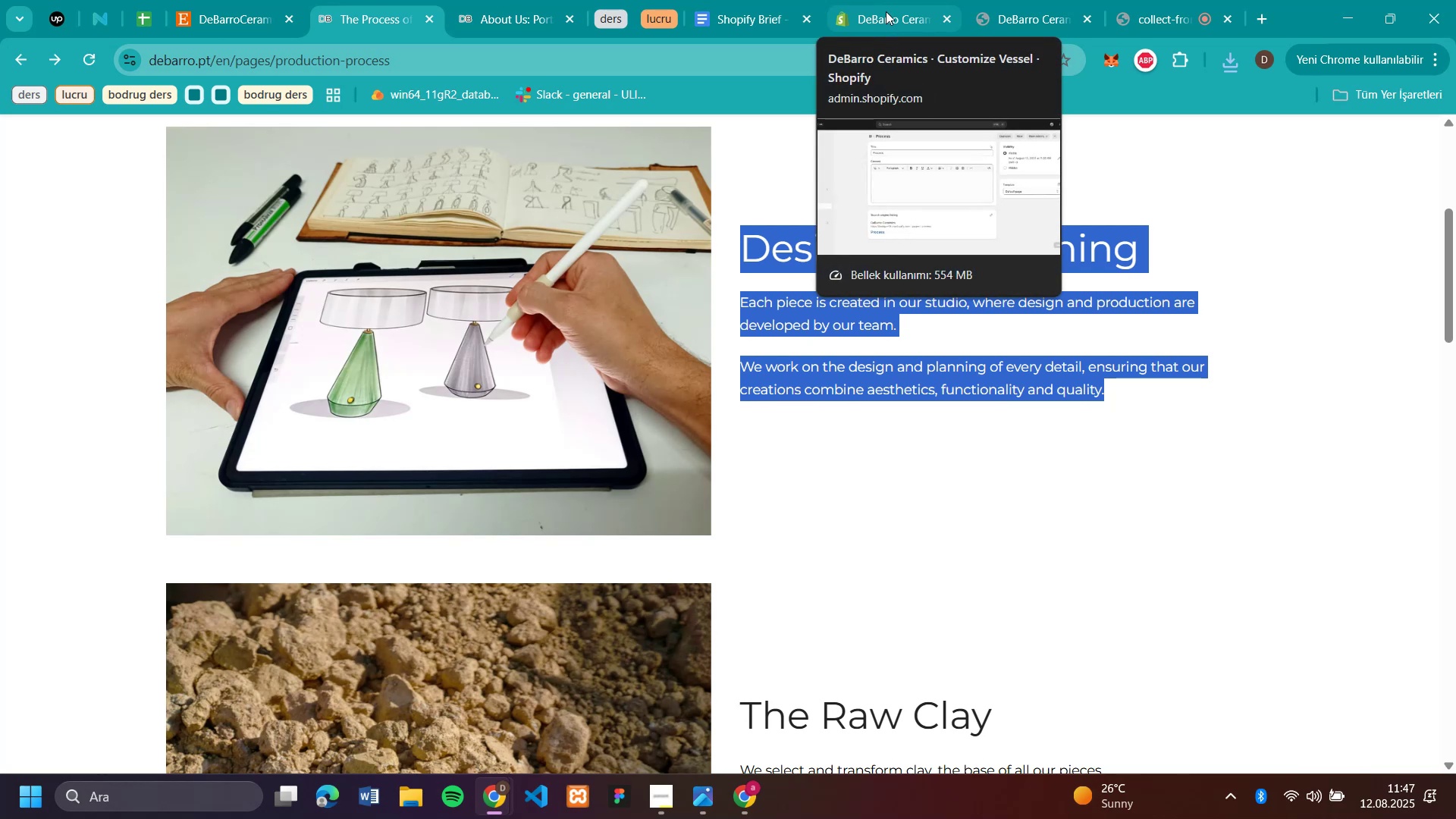 
left_click([886, 11])
 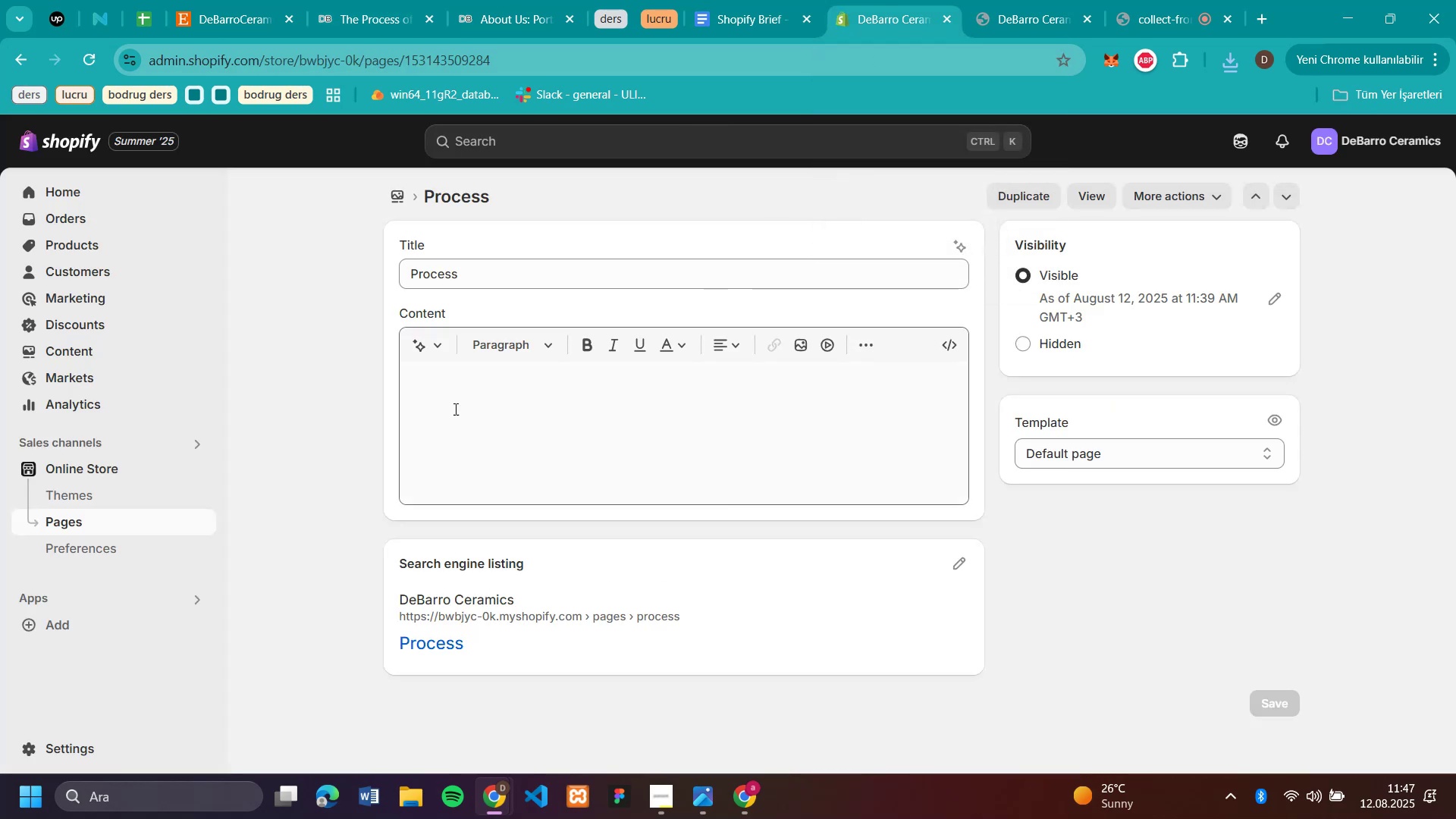 
left_click([446, 385])
 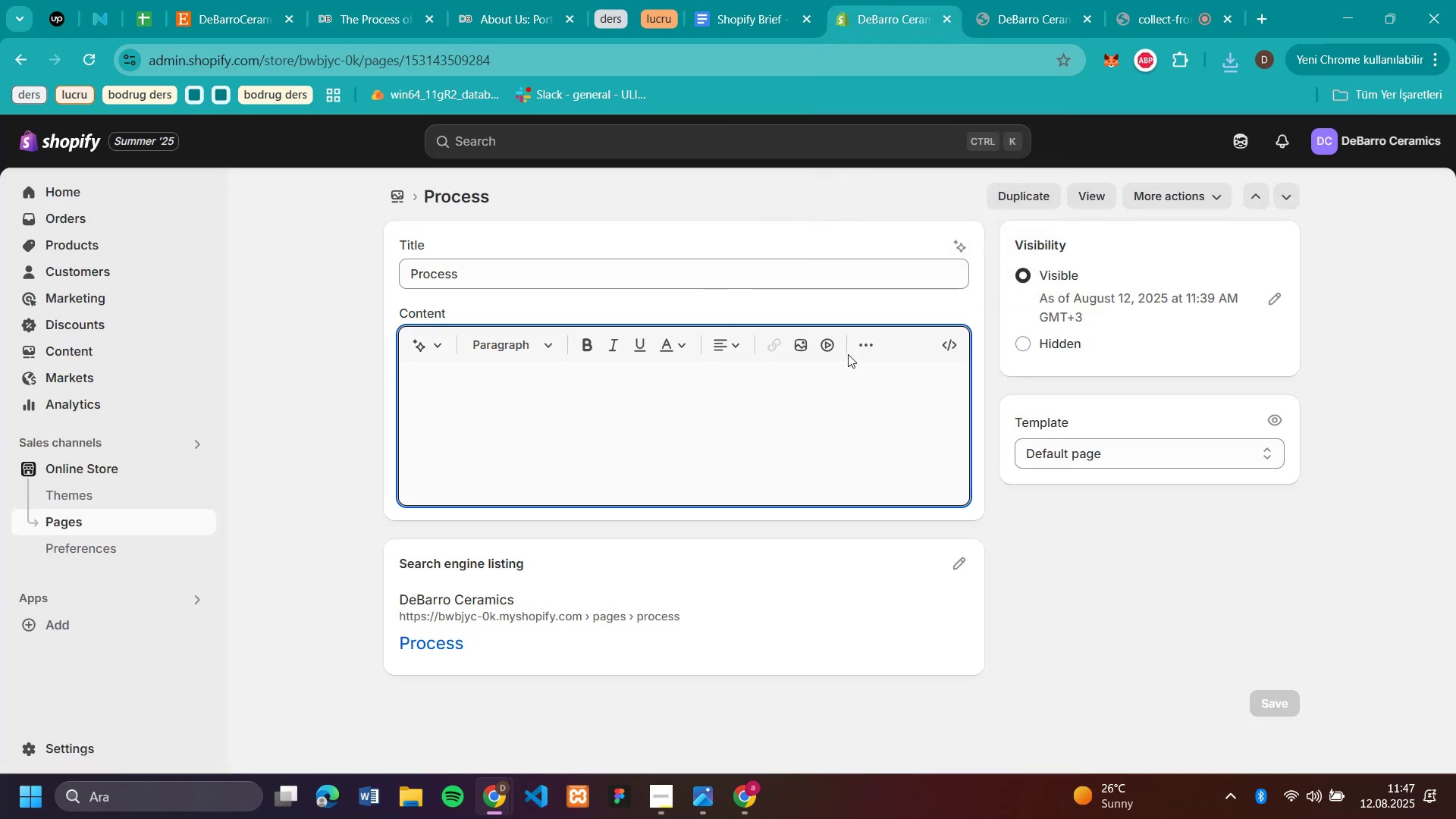 
key(Control+V)
 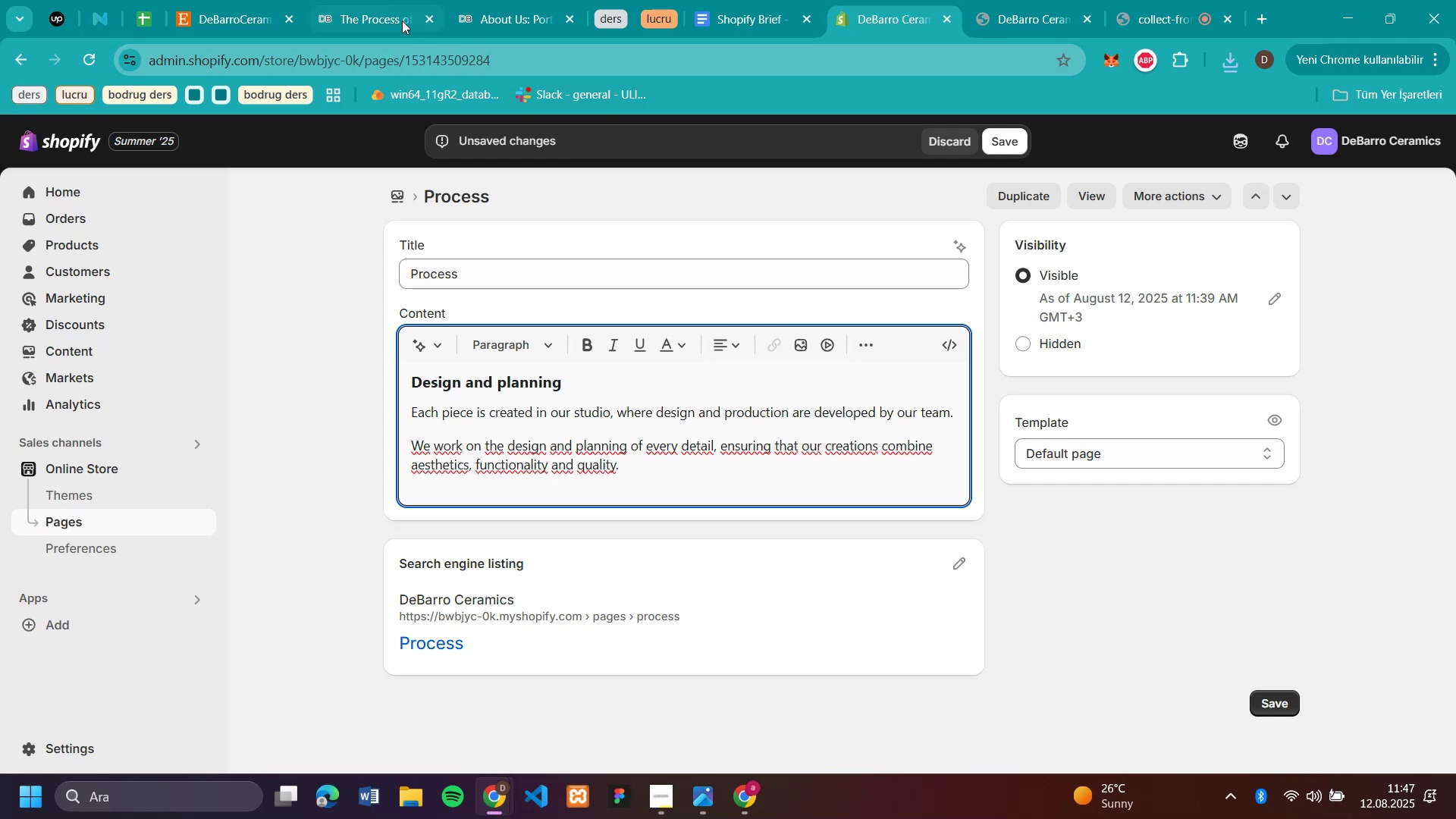 
left_click([504, 4])
 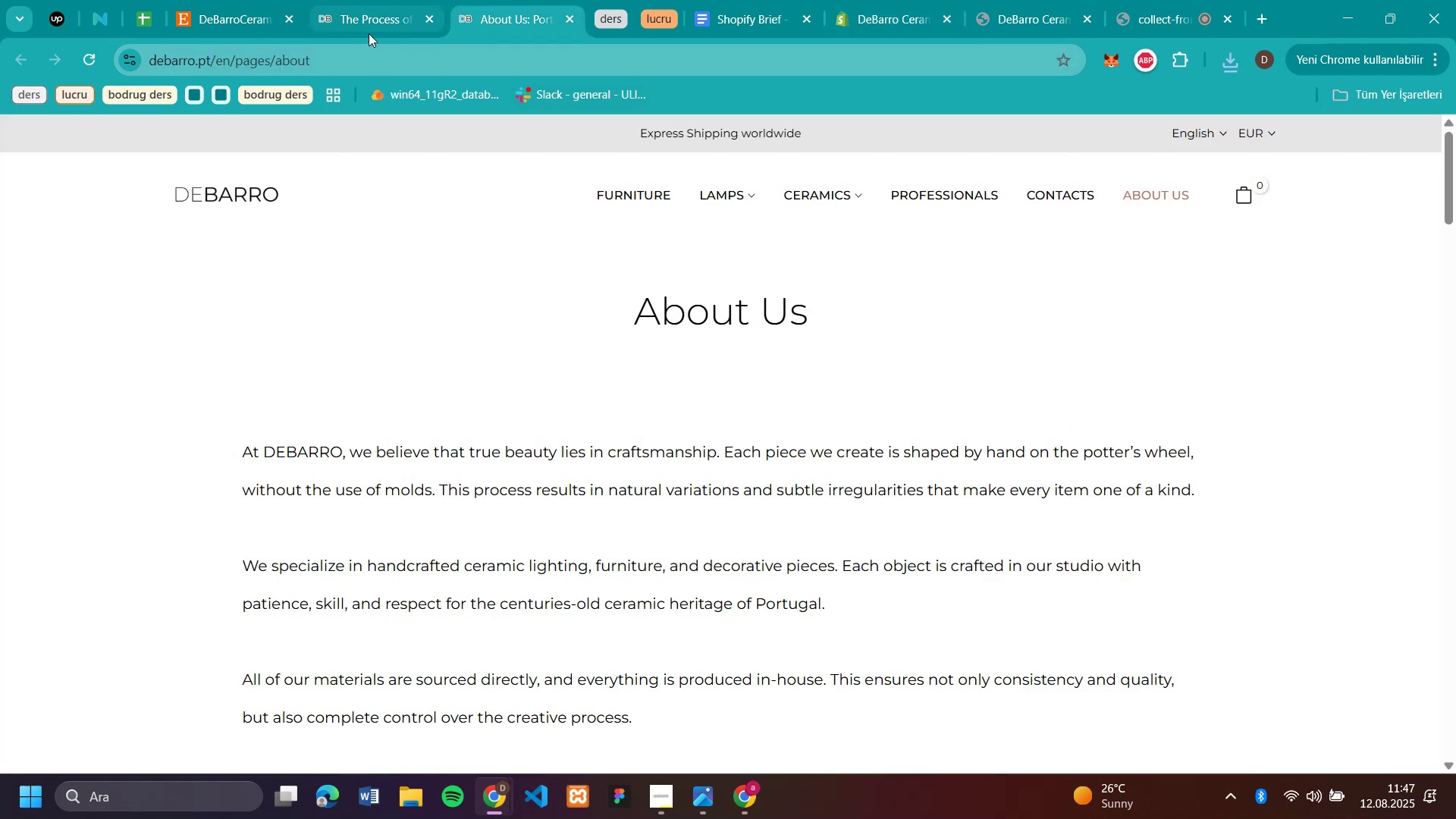 
left_click([350, 30])
 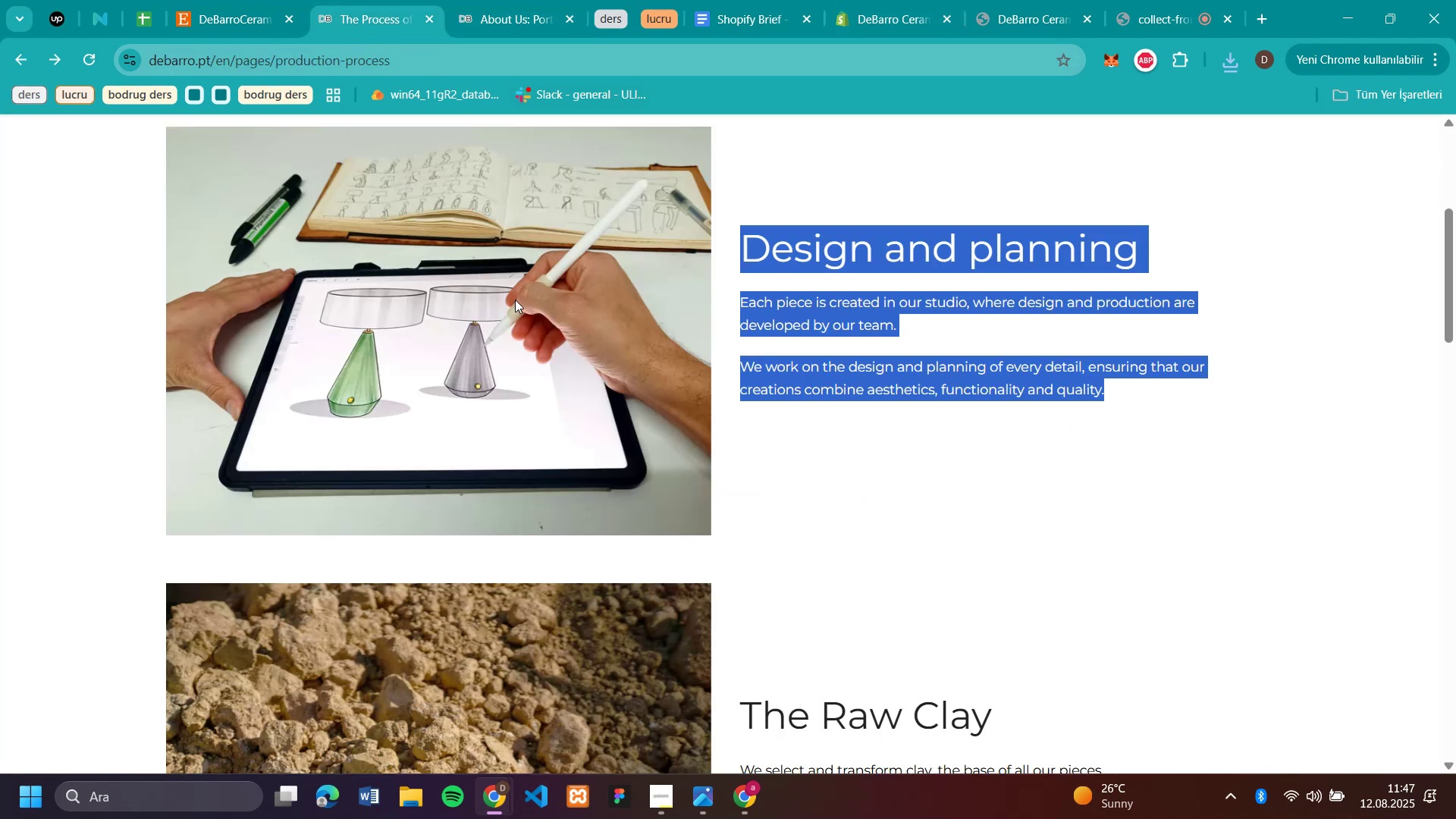 
right_click([514, 300])
 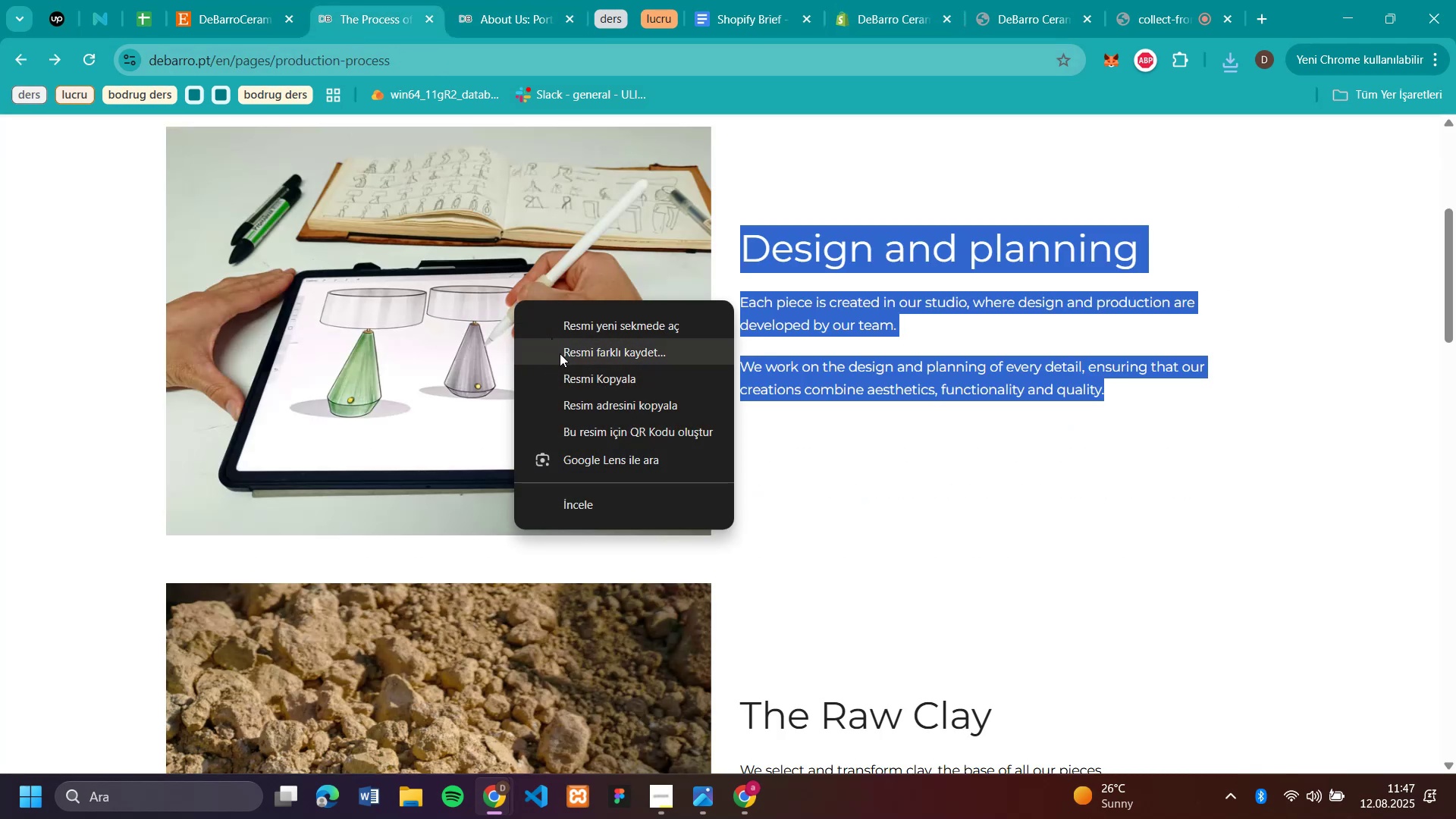 
left_click([560, 353])
 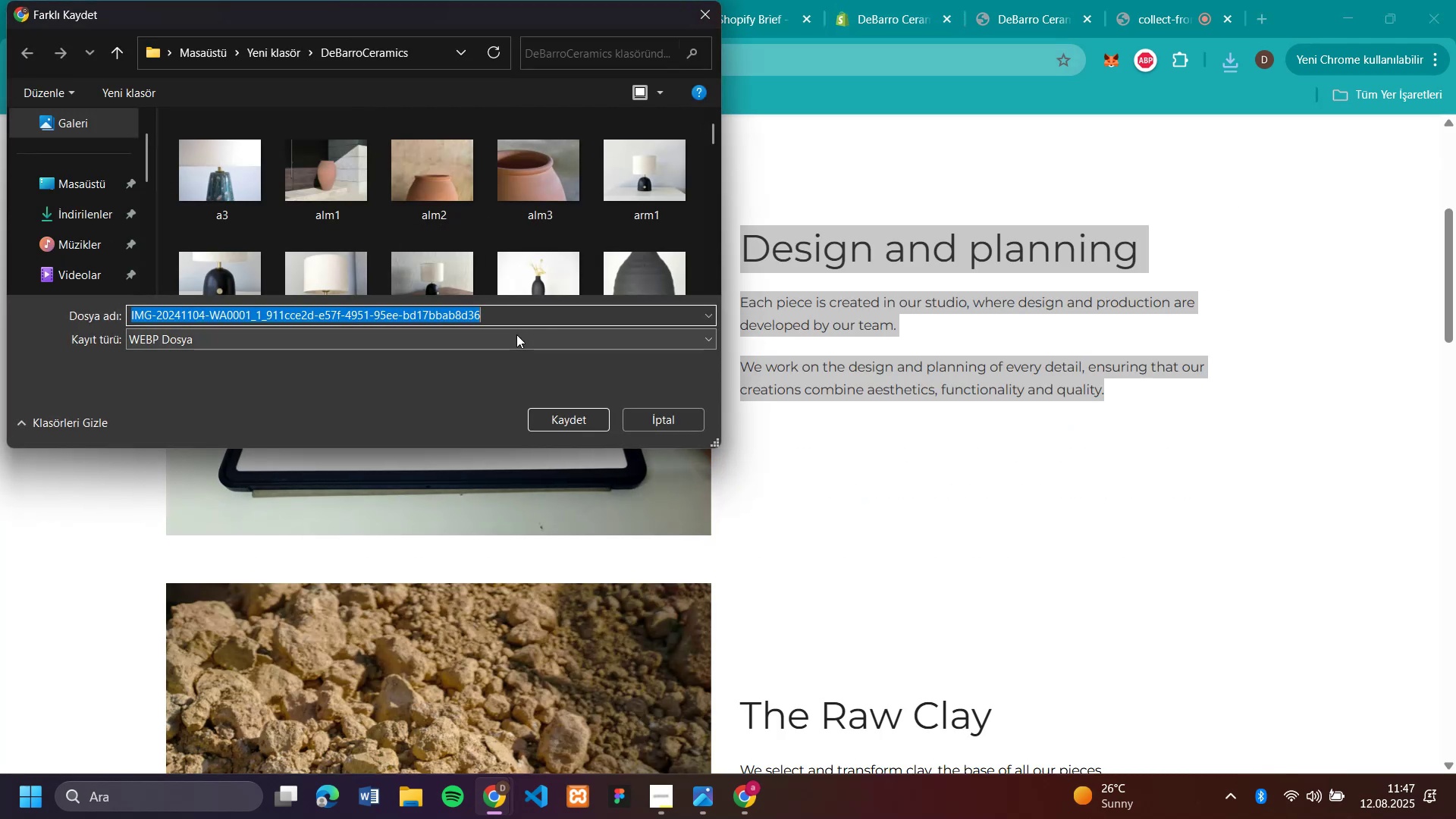 
left_click_drag(start_coordinate=[1057, 548], to_coordinate=[1057, 543])
 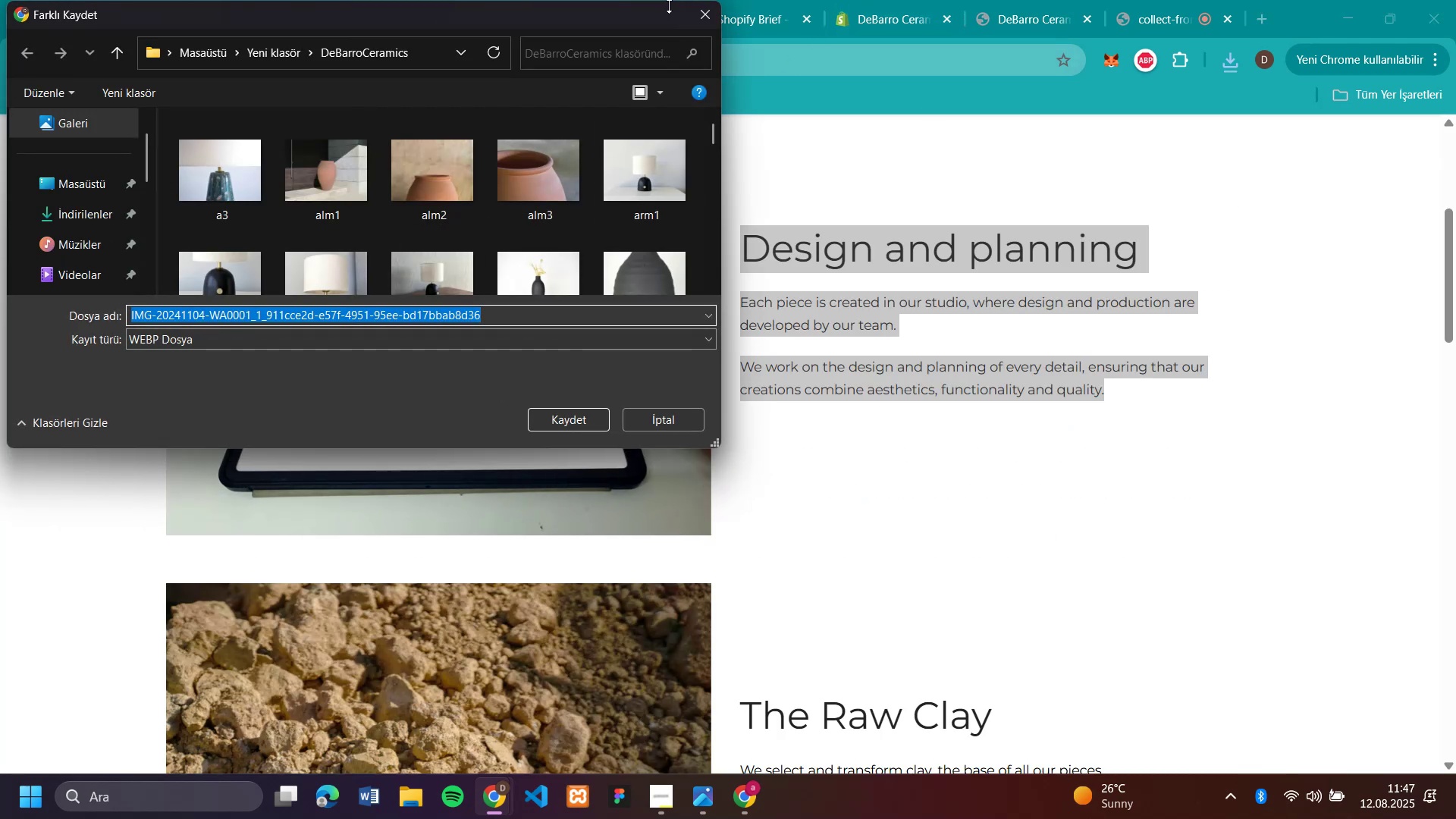 
left_click([694, 17])
 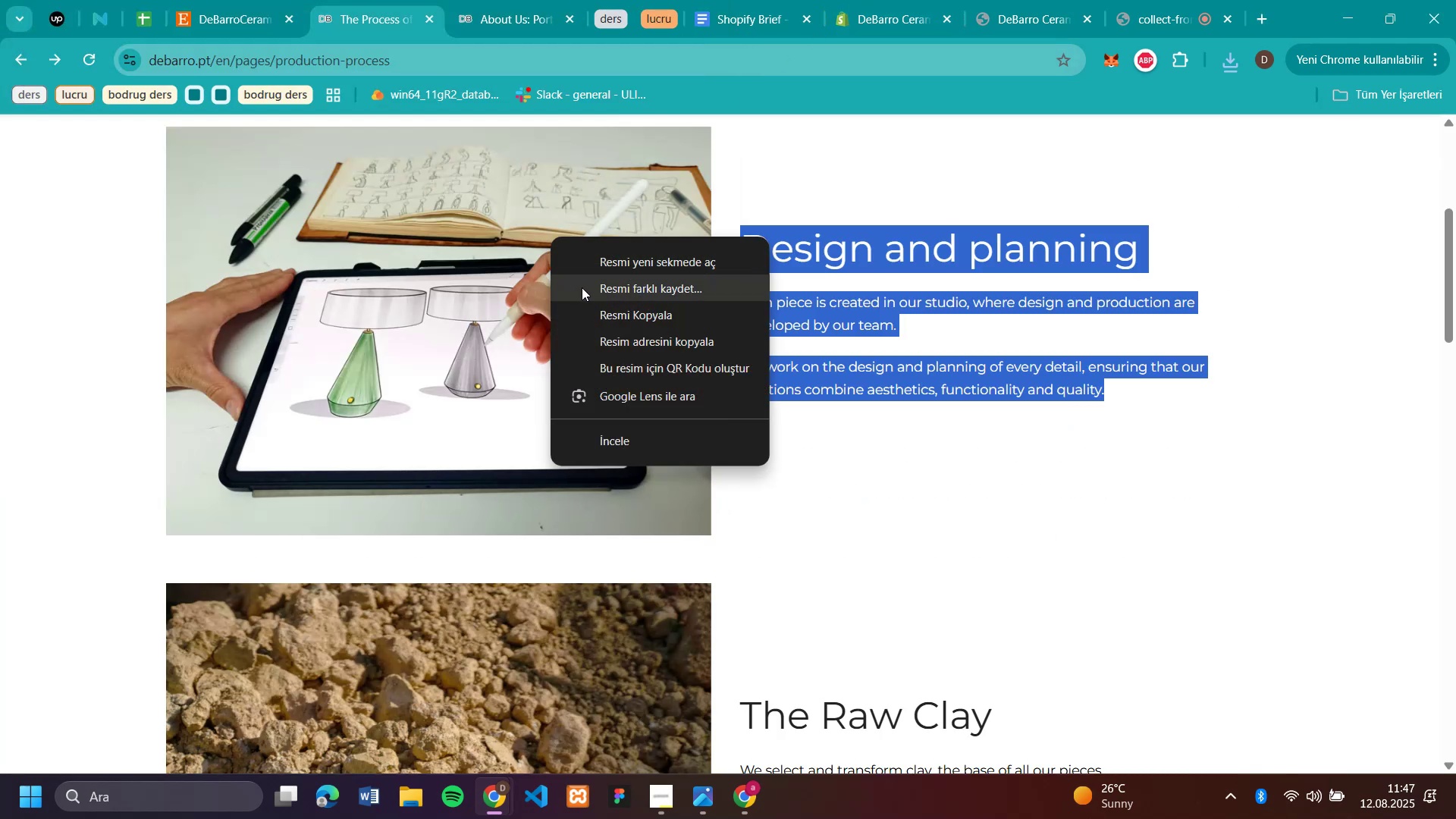 
left_click([598, 316])
 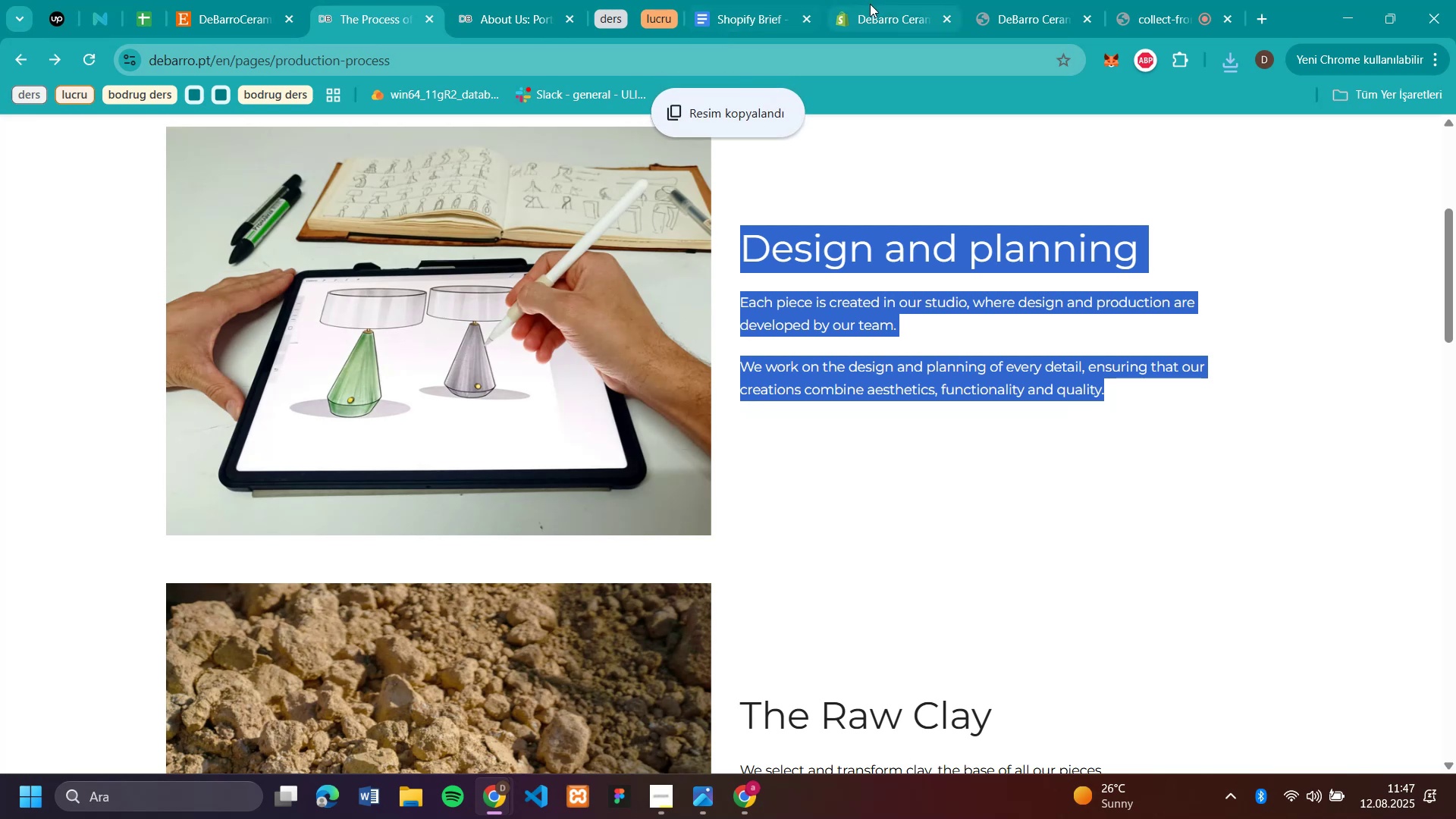 
left_click([879, 14])
 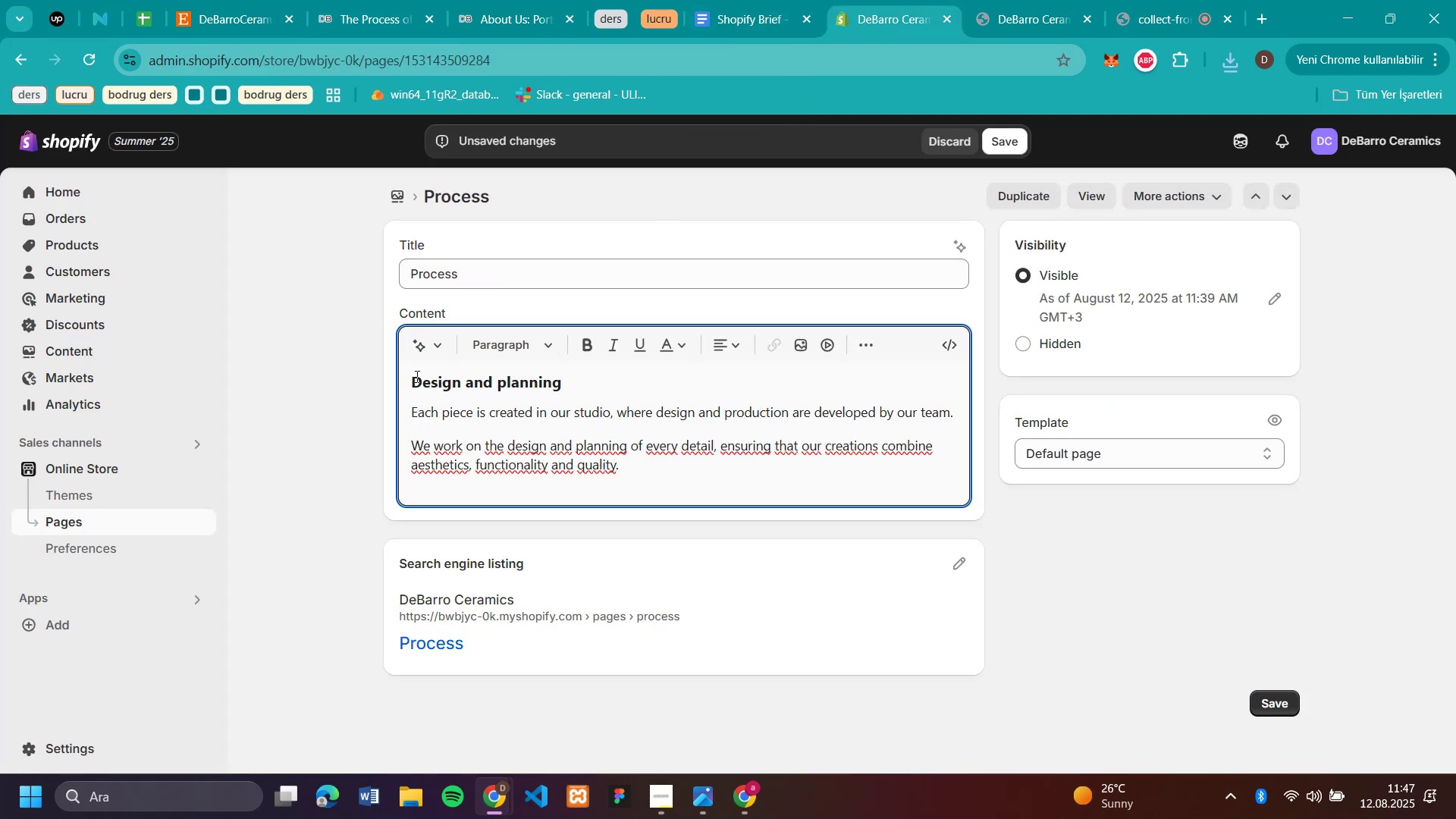 
left_click([409, 378])
 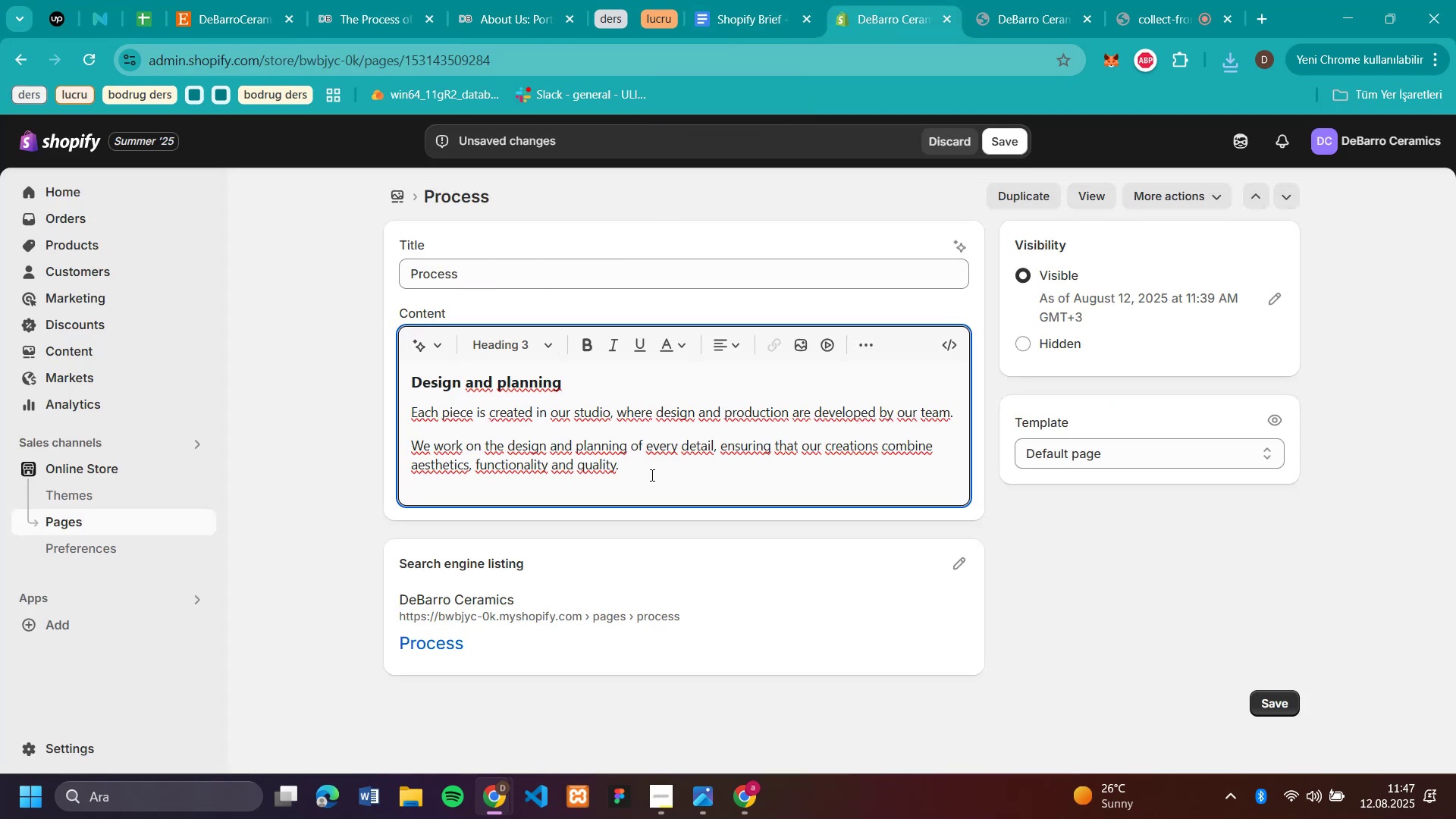 
wait(5.46)
 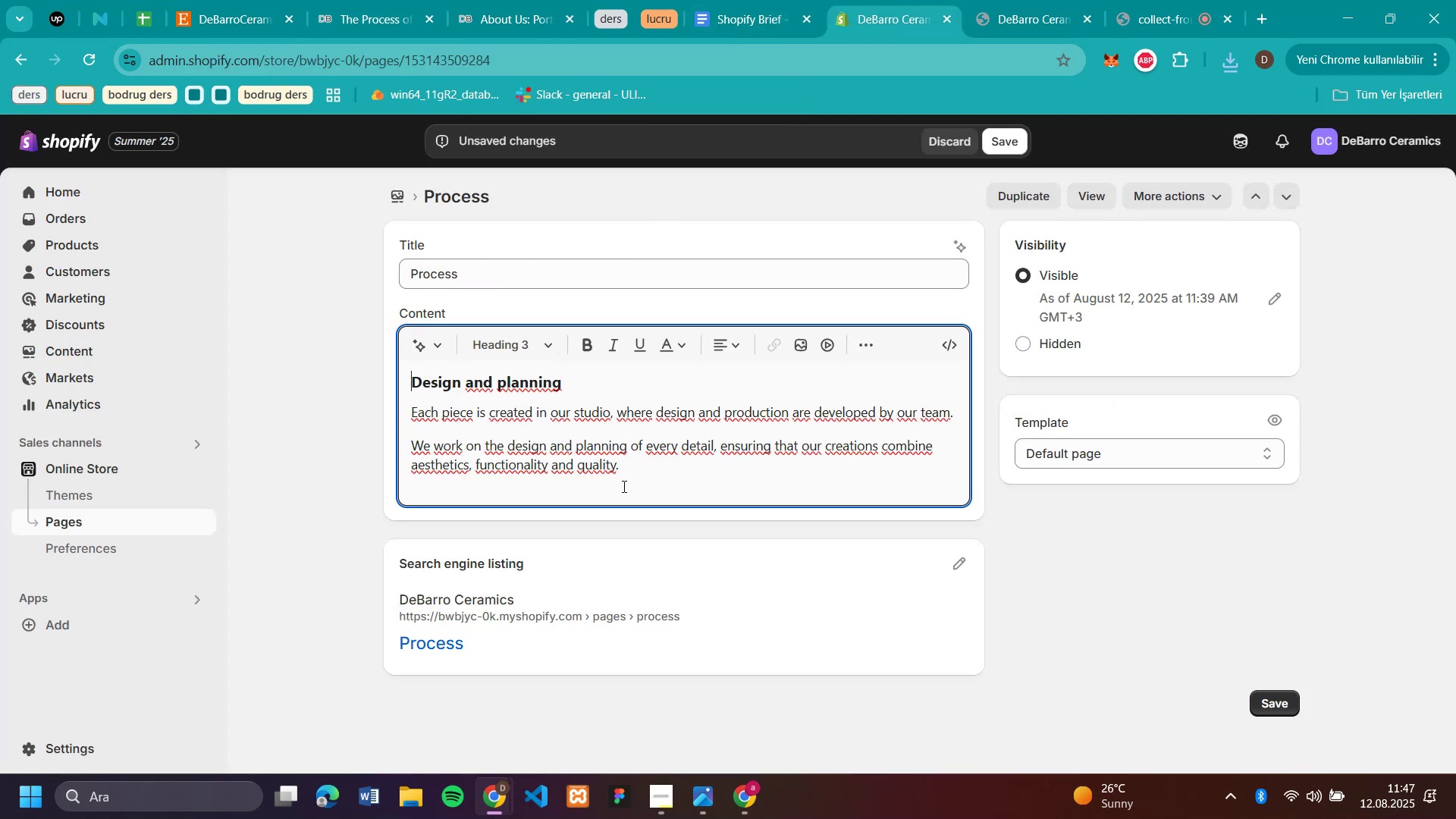 
key(Control+V)
 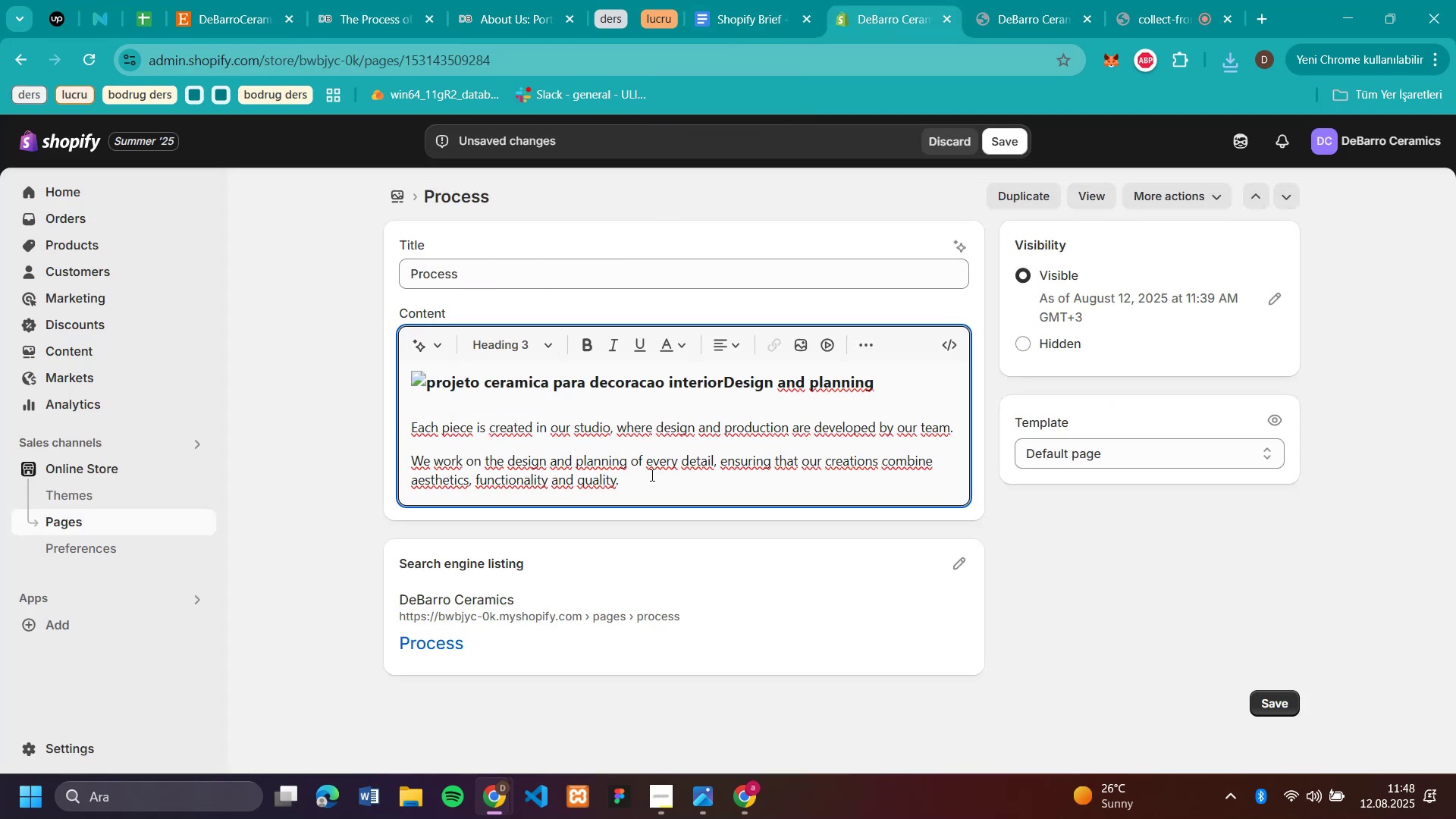 
hold_key(key=Backspace, duration=0.75)
 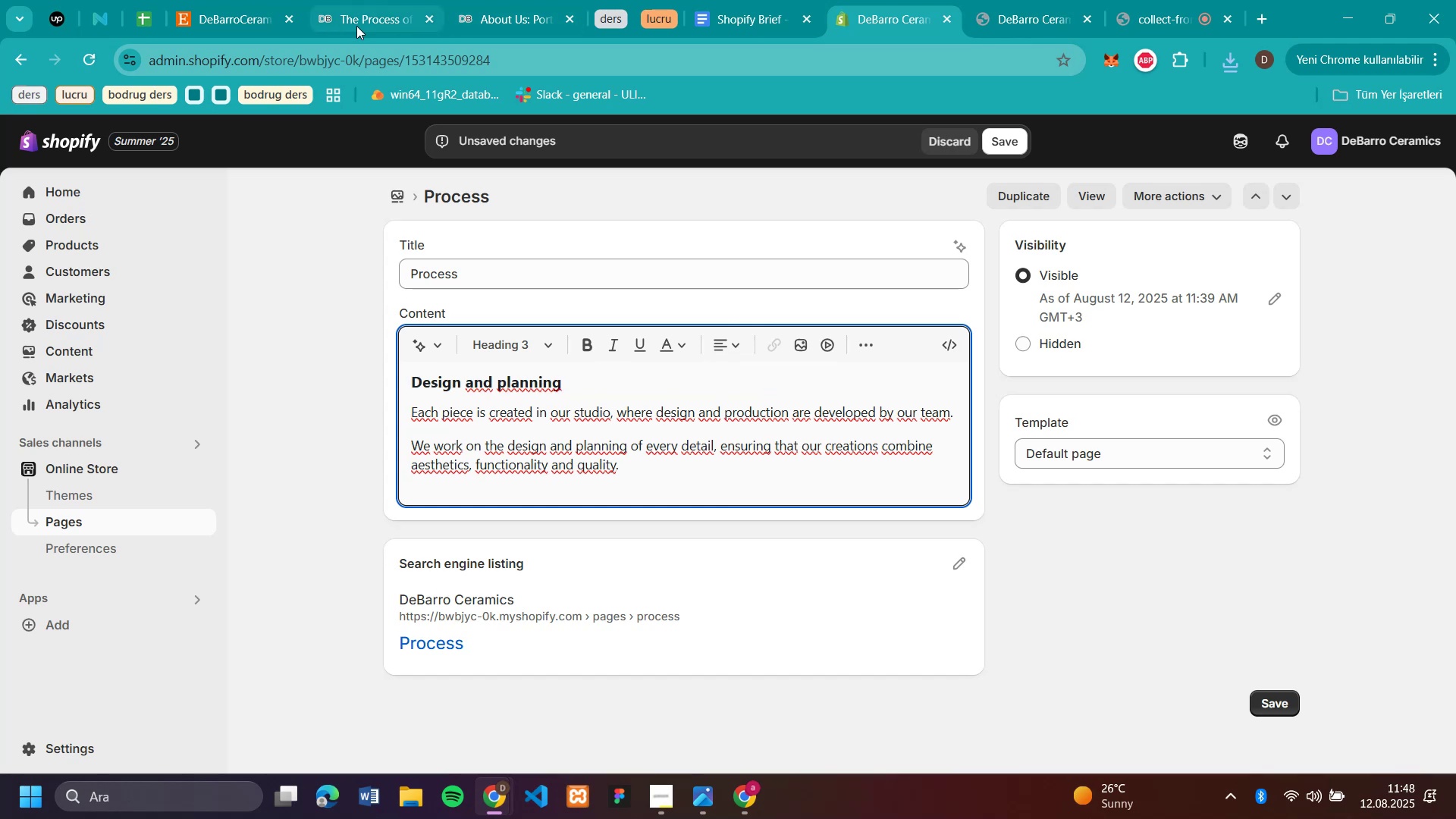 
left_click([356, 26])
 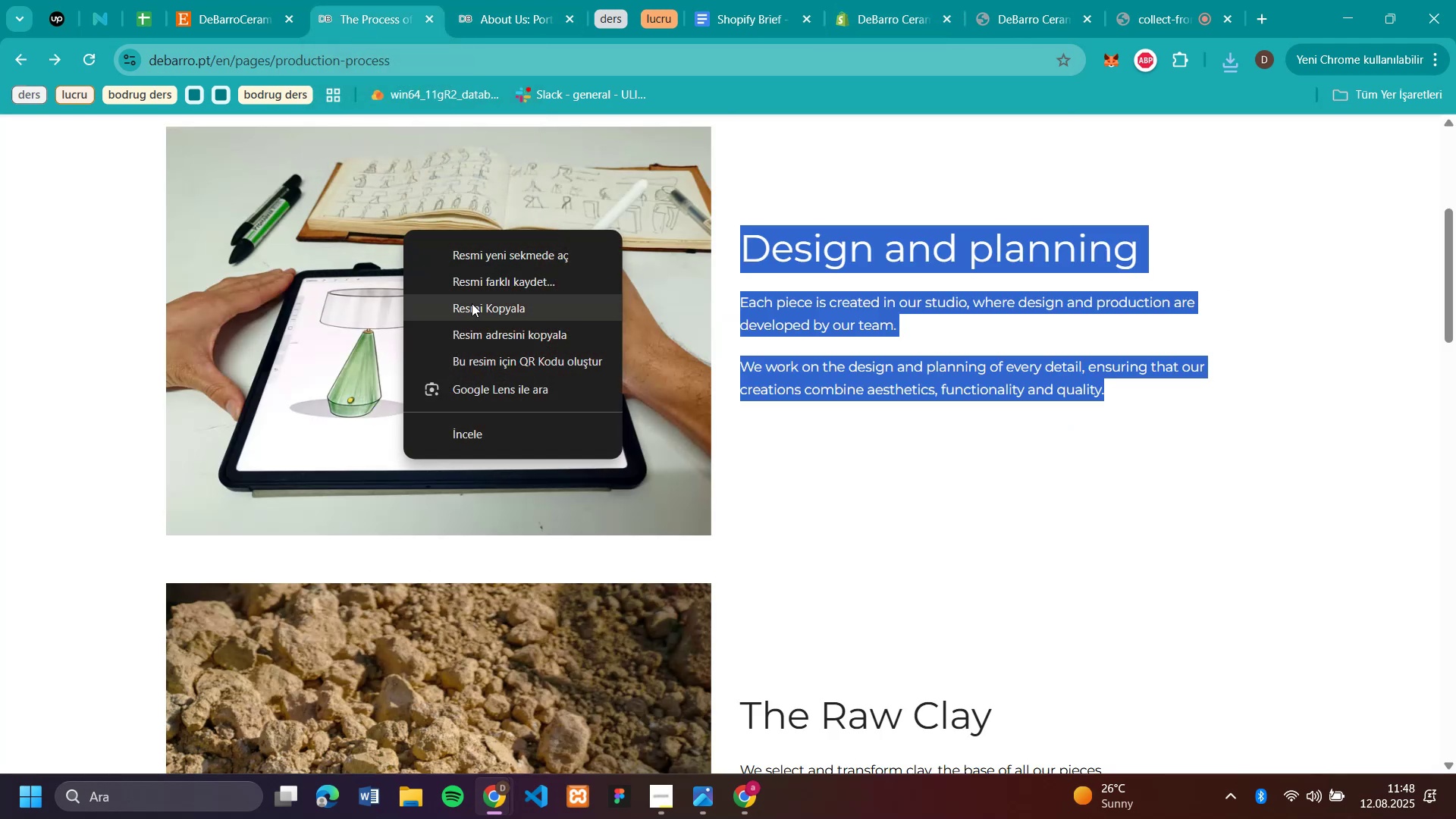 
left_click([485, 280])
 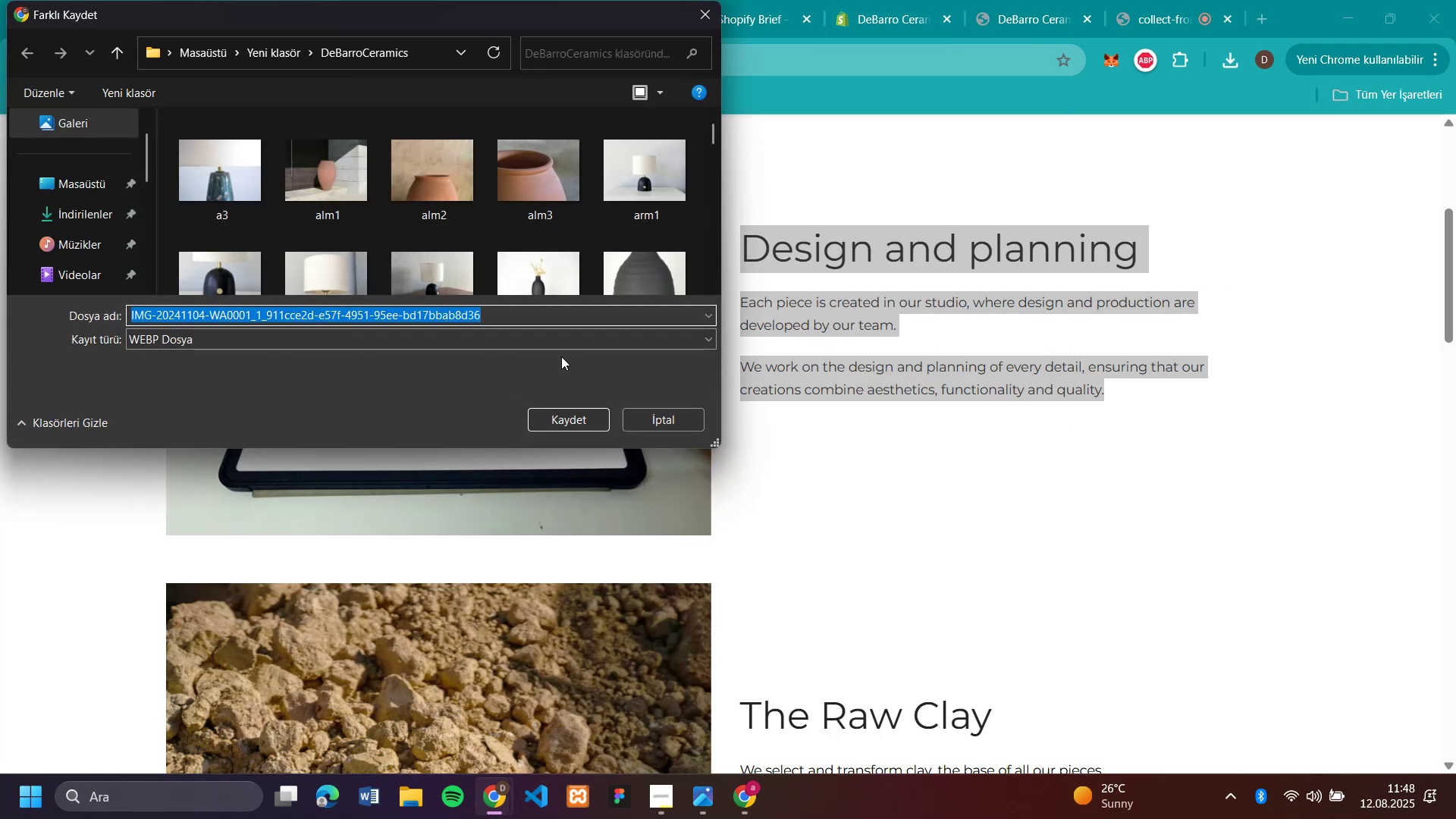 
left_click([566, 423])
 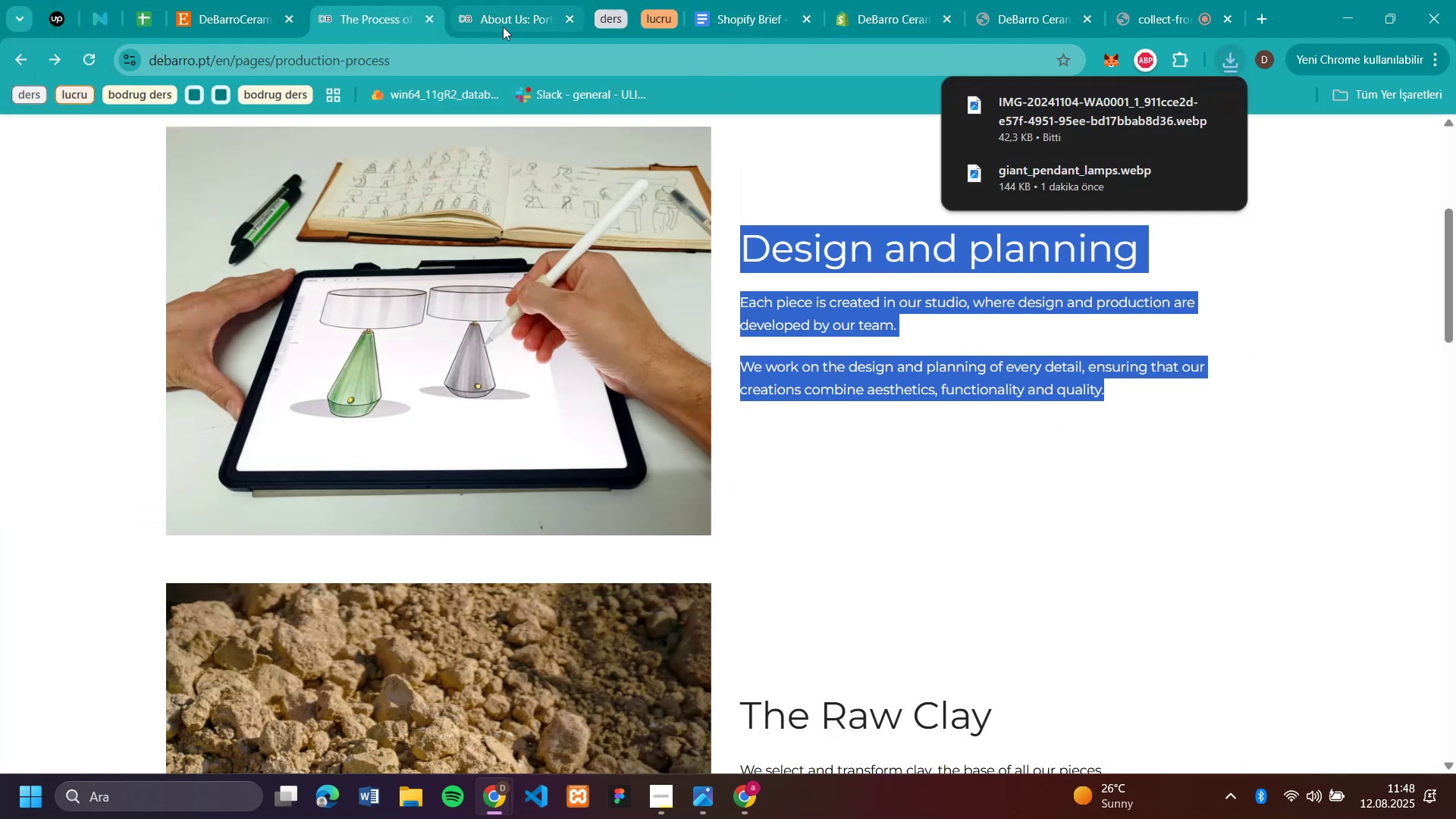 
left_click([503, 27])
 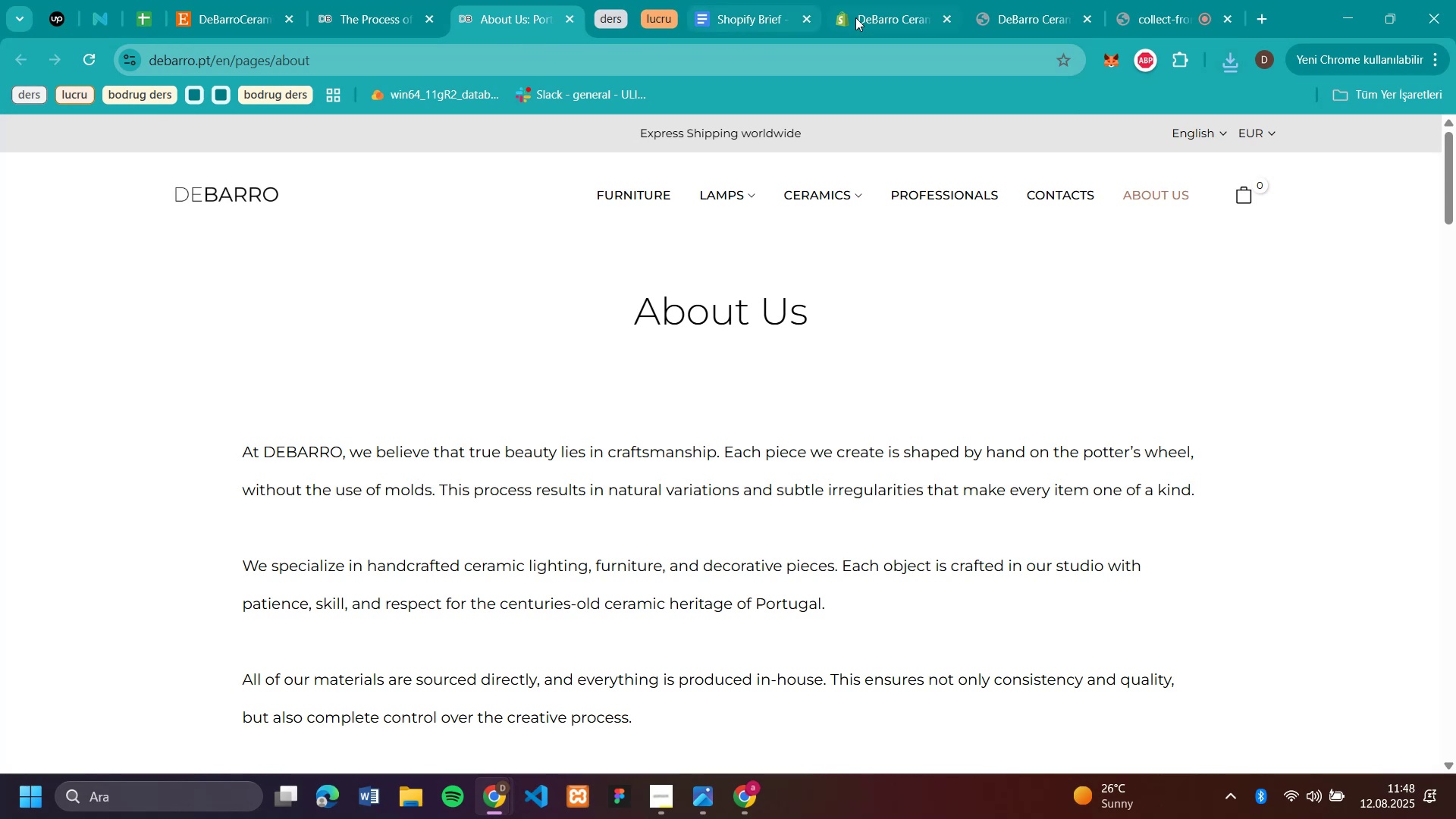 
left_click([865, 17])
 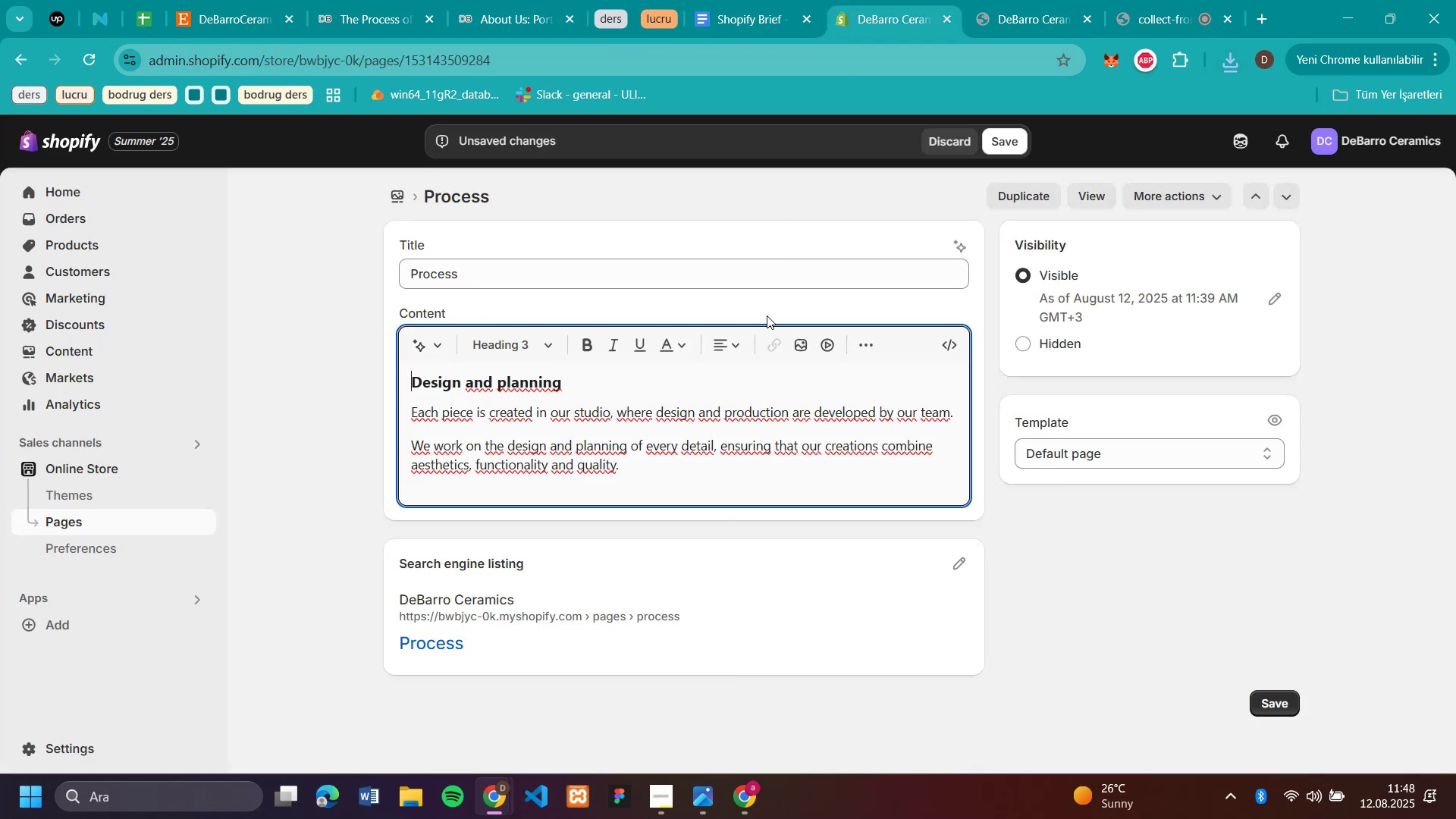 
left_click([802, 344])
 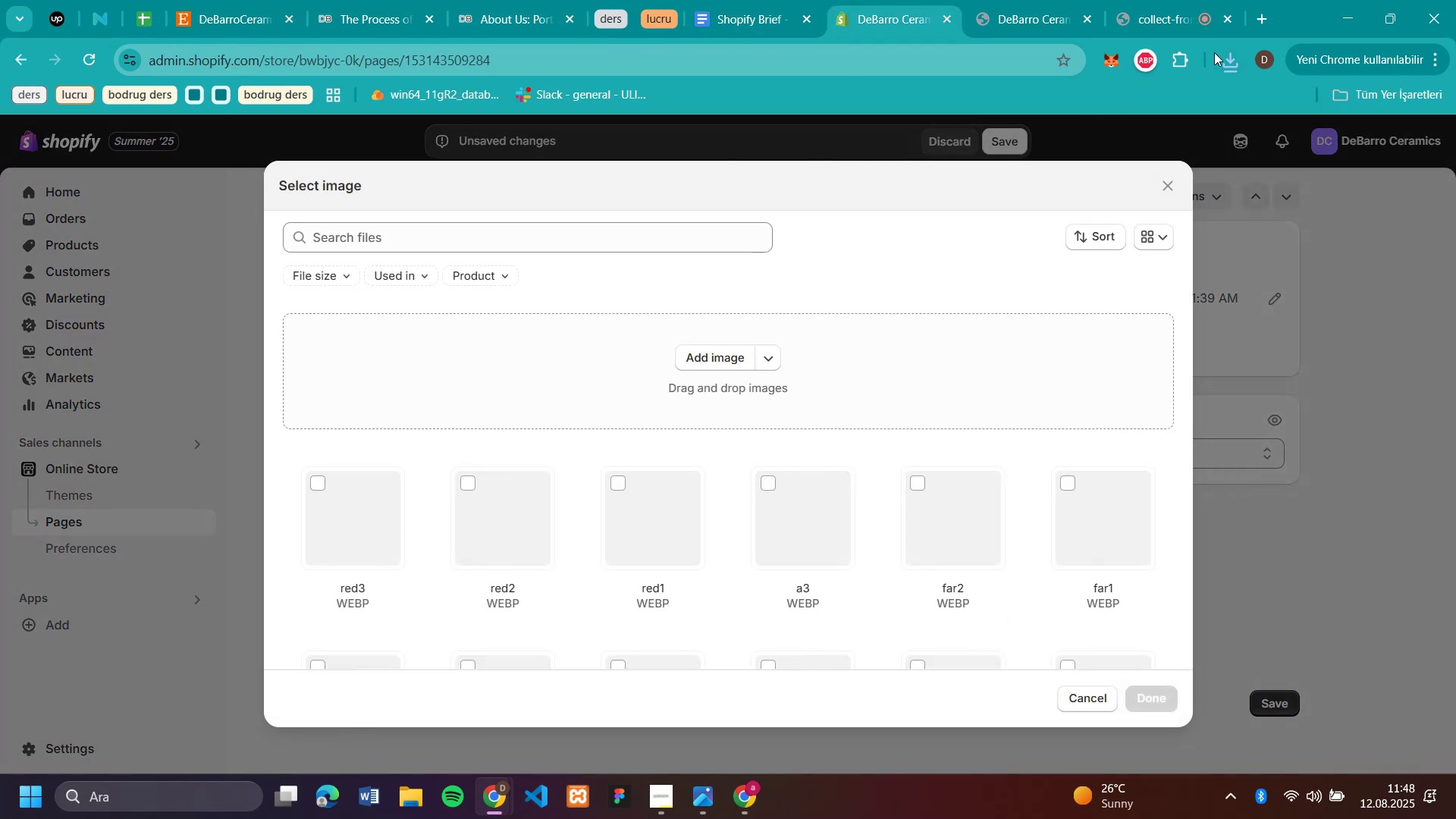 
left_click([1226, 53])
 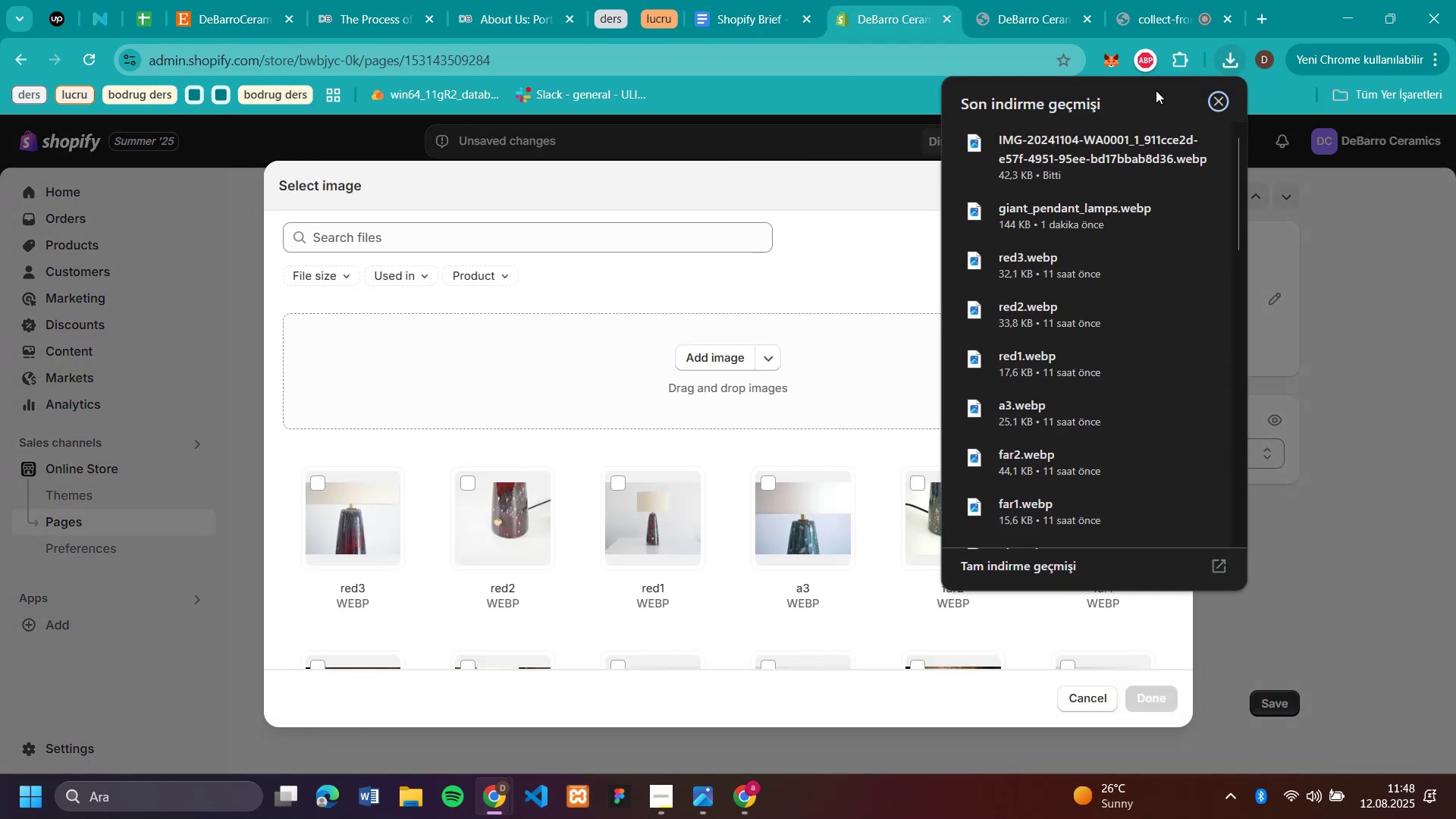 
left_click_drag(start_coordinate=[1059, 133], to_coordinate=[735, 447])
 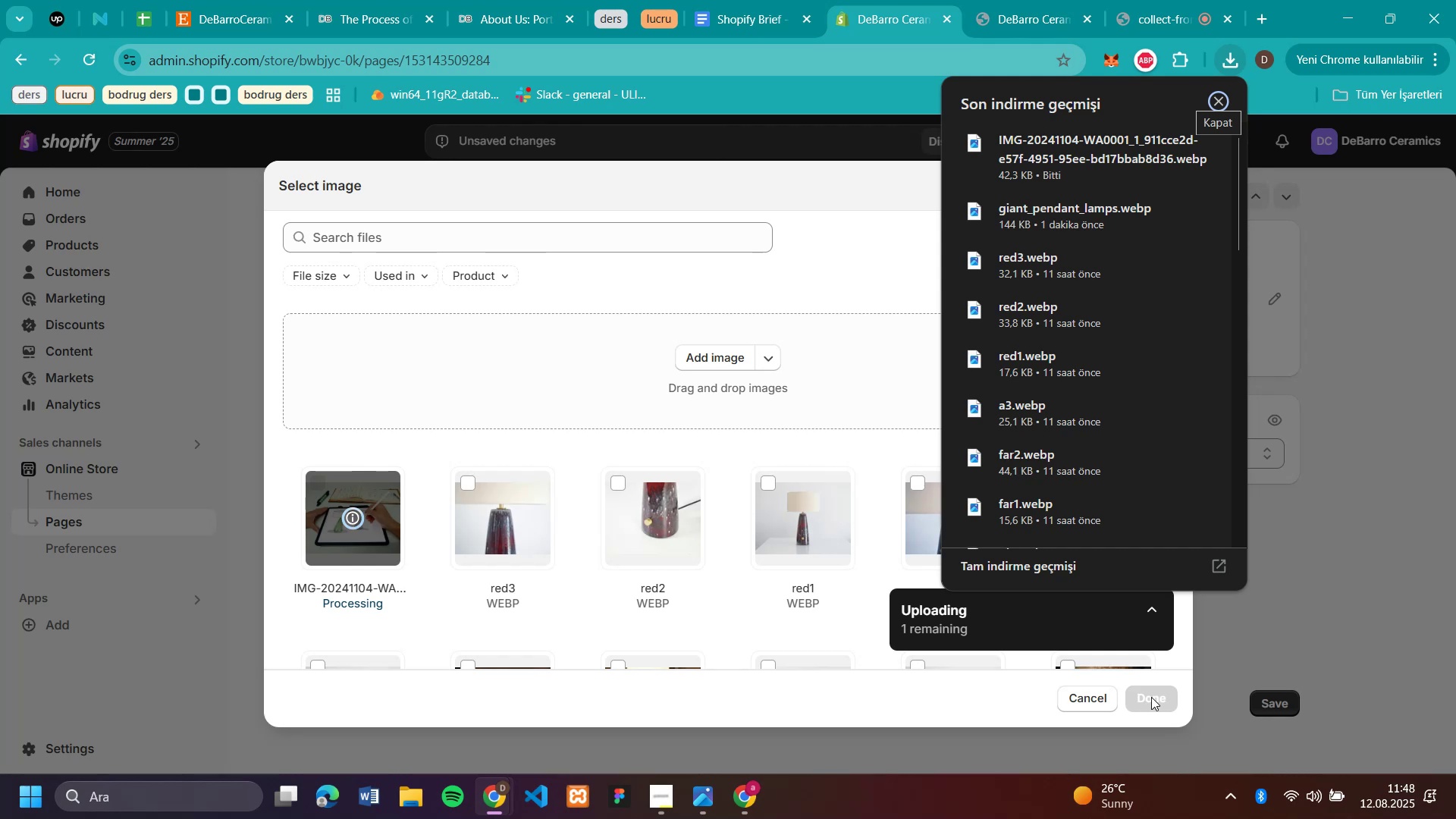 
wait(5.95)
 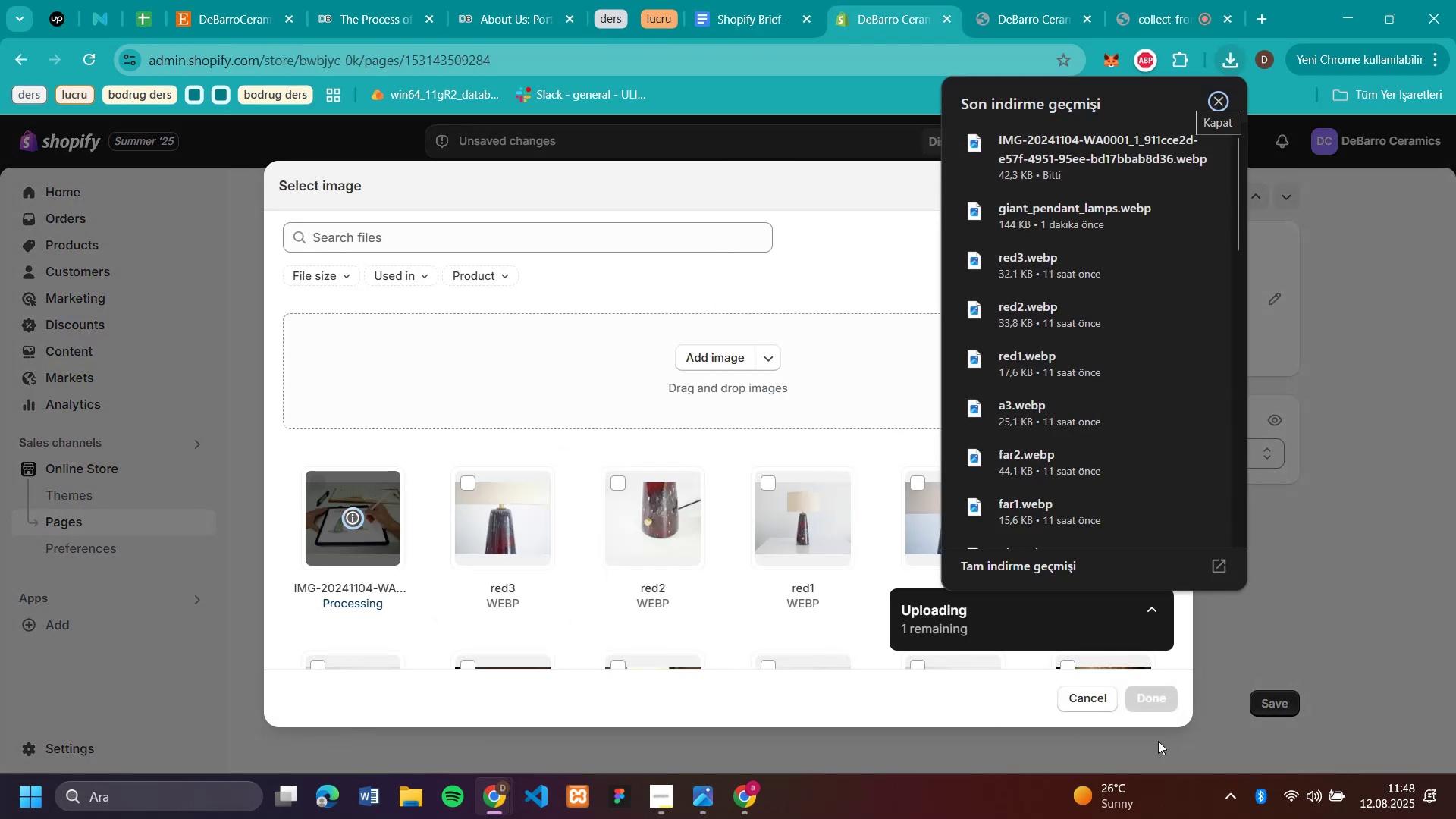 
left_click([1151, 697])
 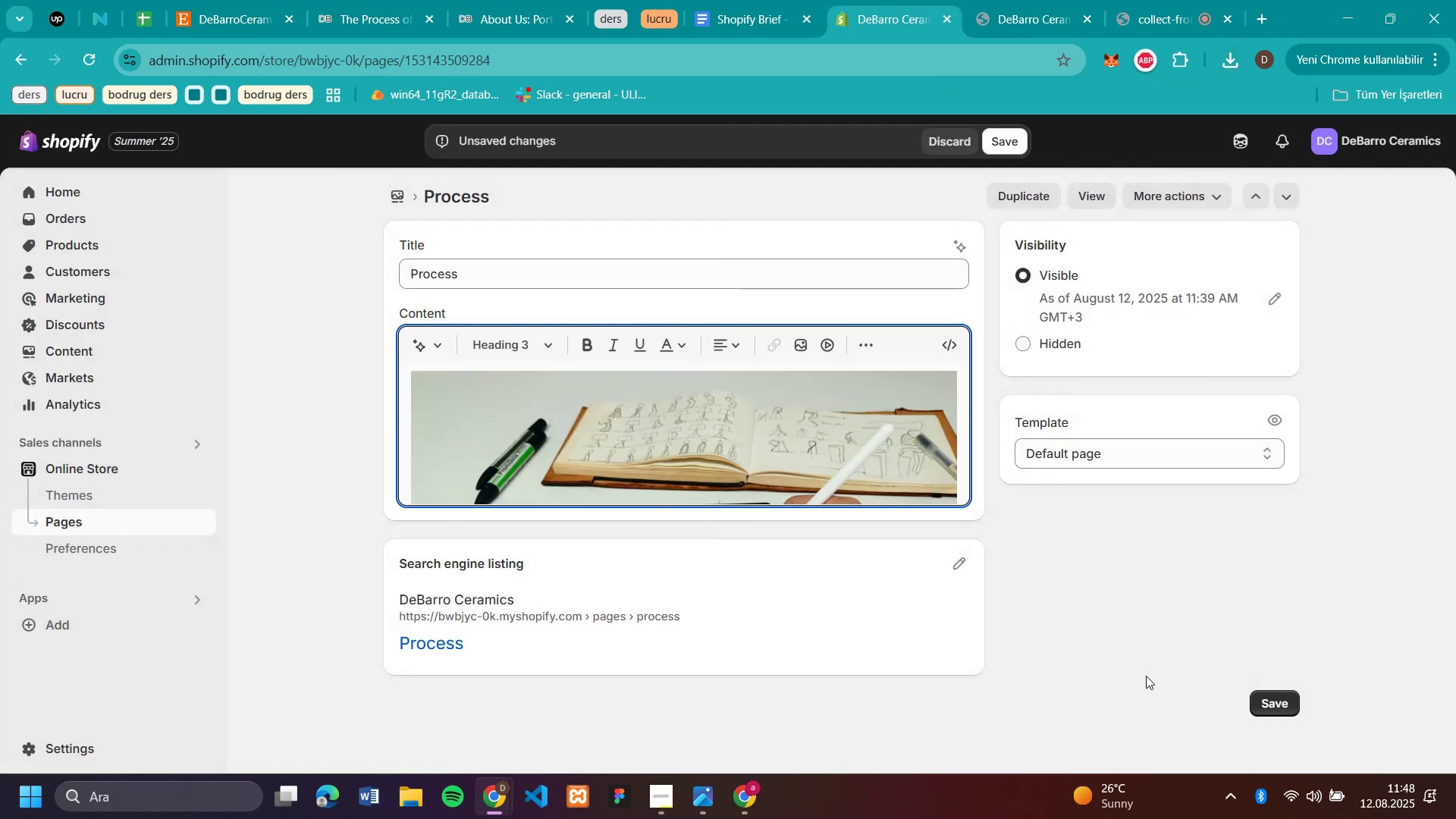 
scroll: coordinate [687, 448], scroll_direction: down, amount: 9.0
 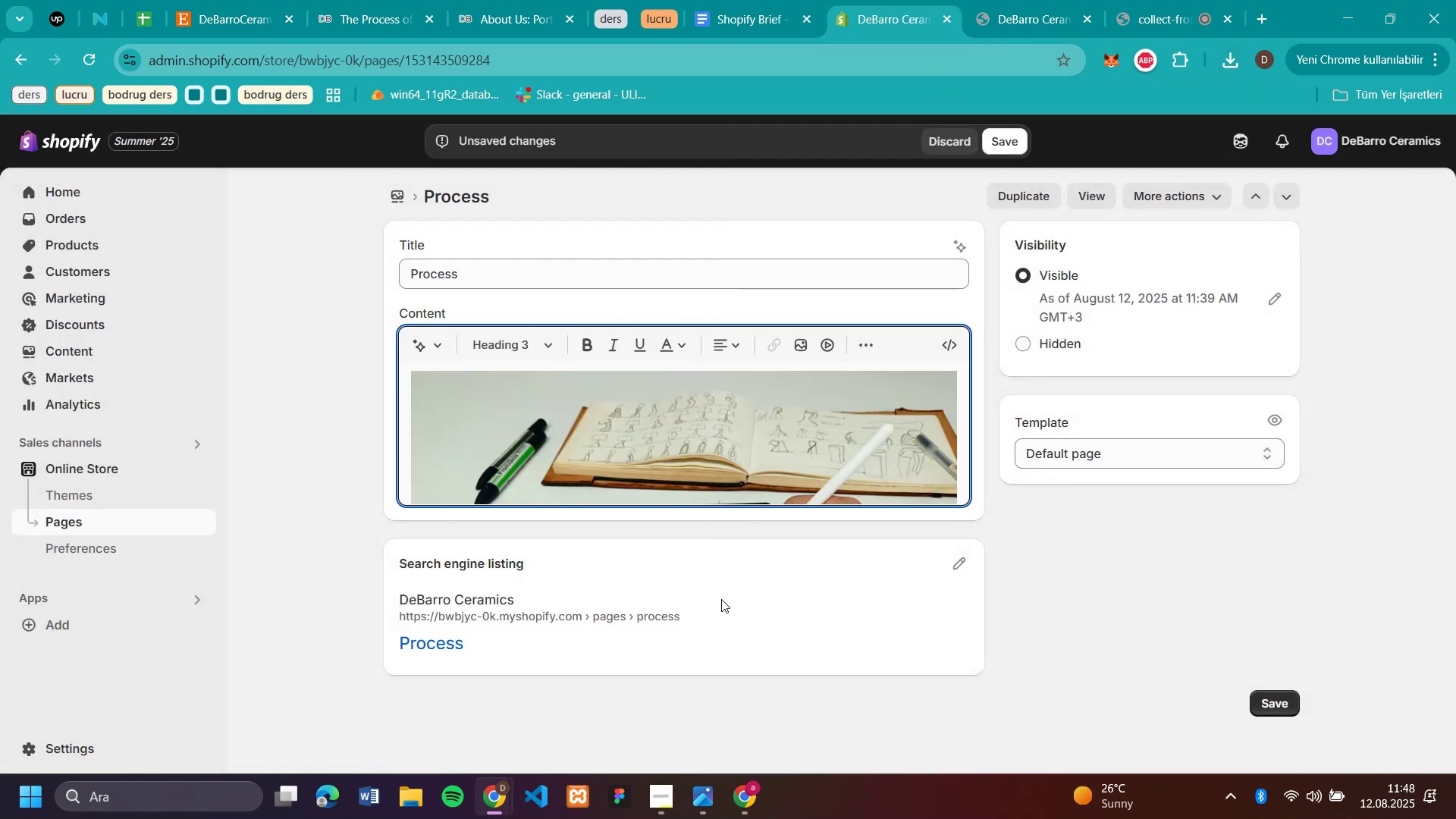 
scroll: coordinate [1360, 537], scroll_direction: none, amount: 0.0
 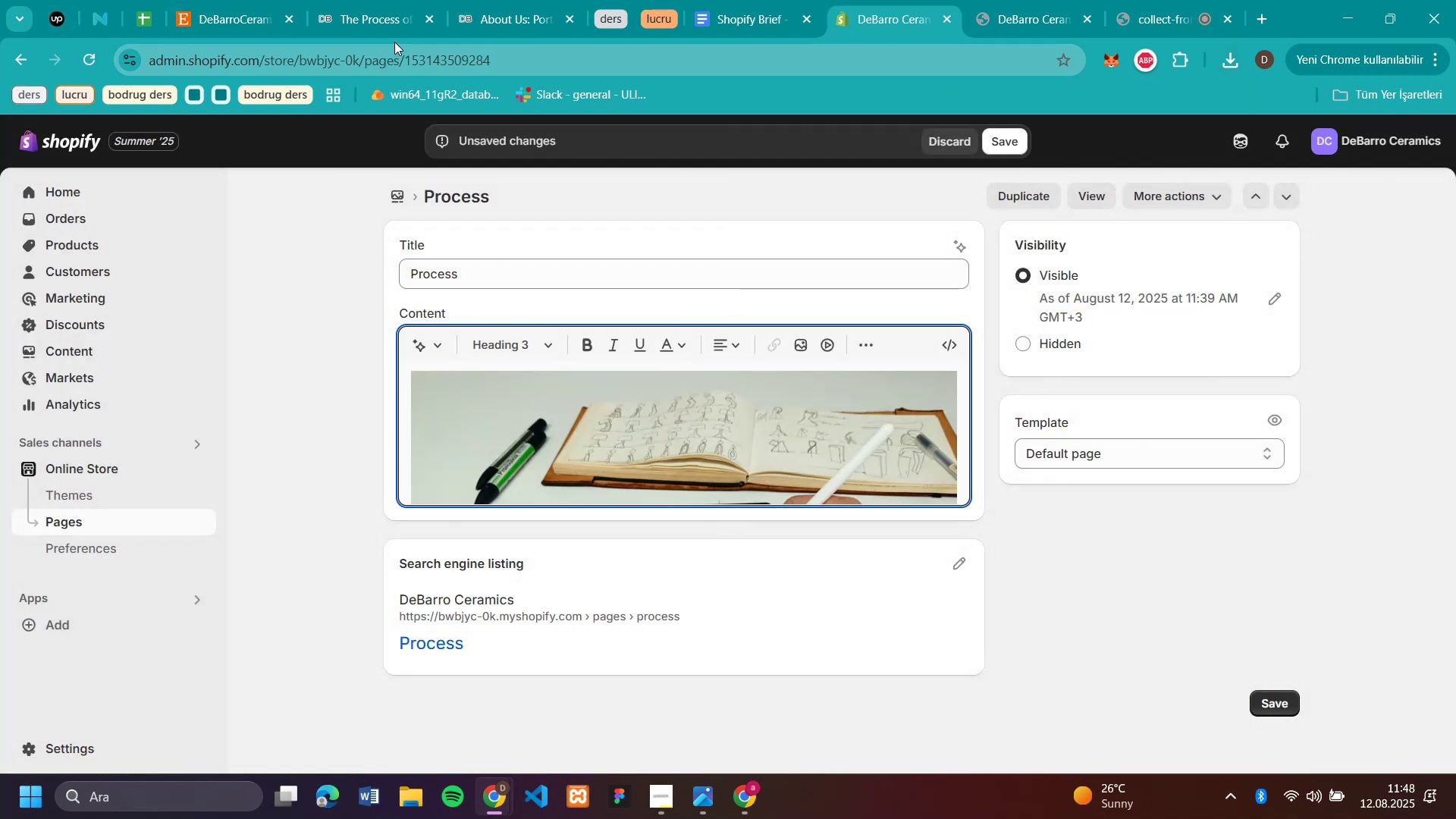 
left_click([354, 21])
 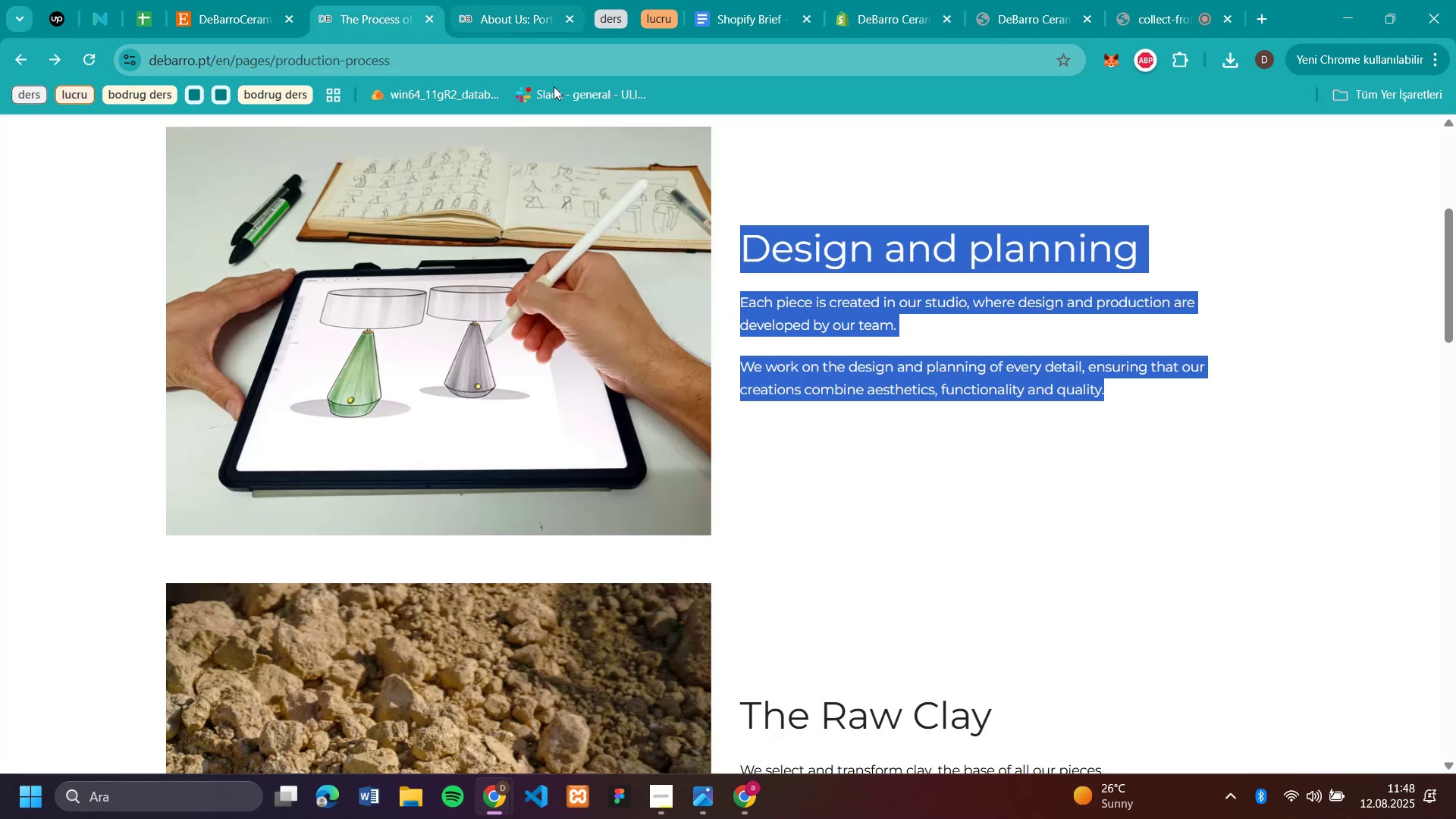 
scroll: coordinate [1144, 351], scroll_direction: down, amount: 4.0
 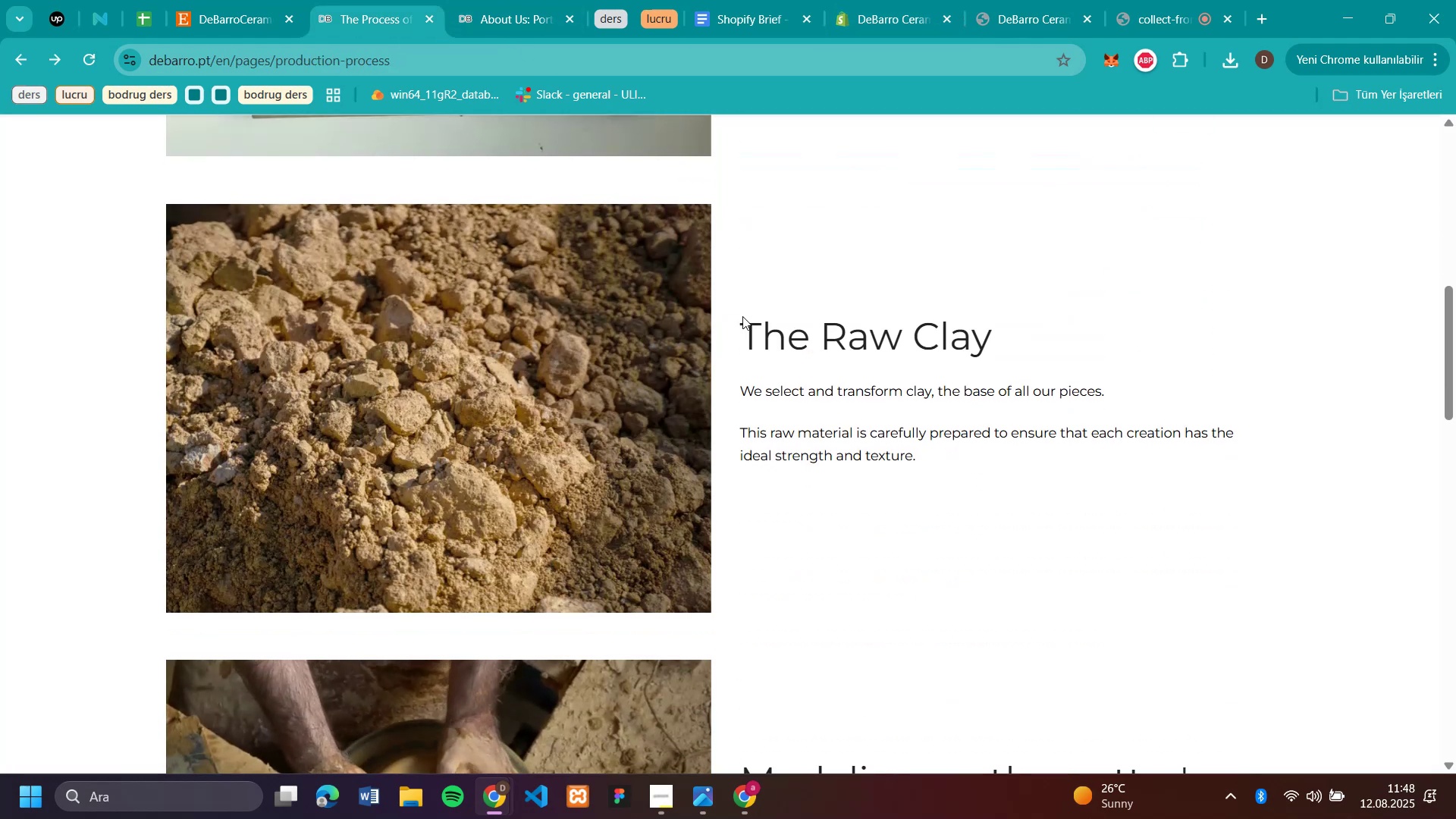 
left_click_drag(start_coordinate=[732, 327], to_coordinate=[1249, 537])
 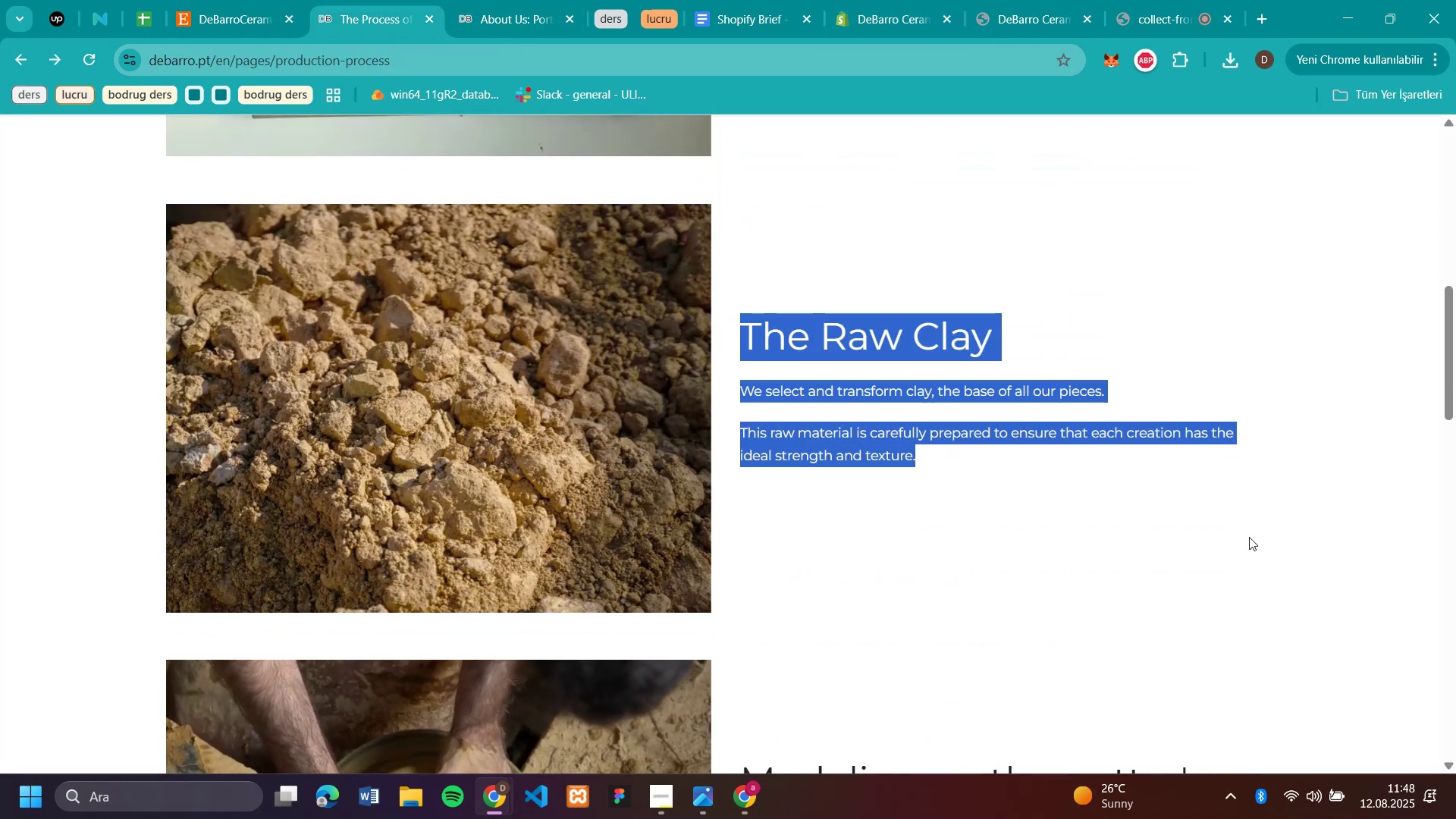 
key(Control+C)
 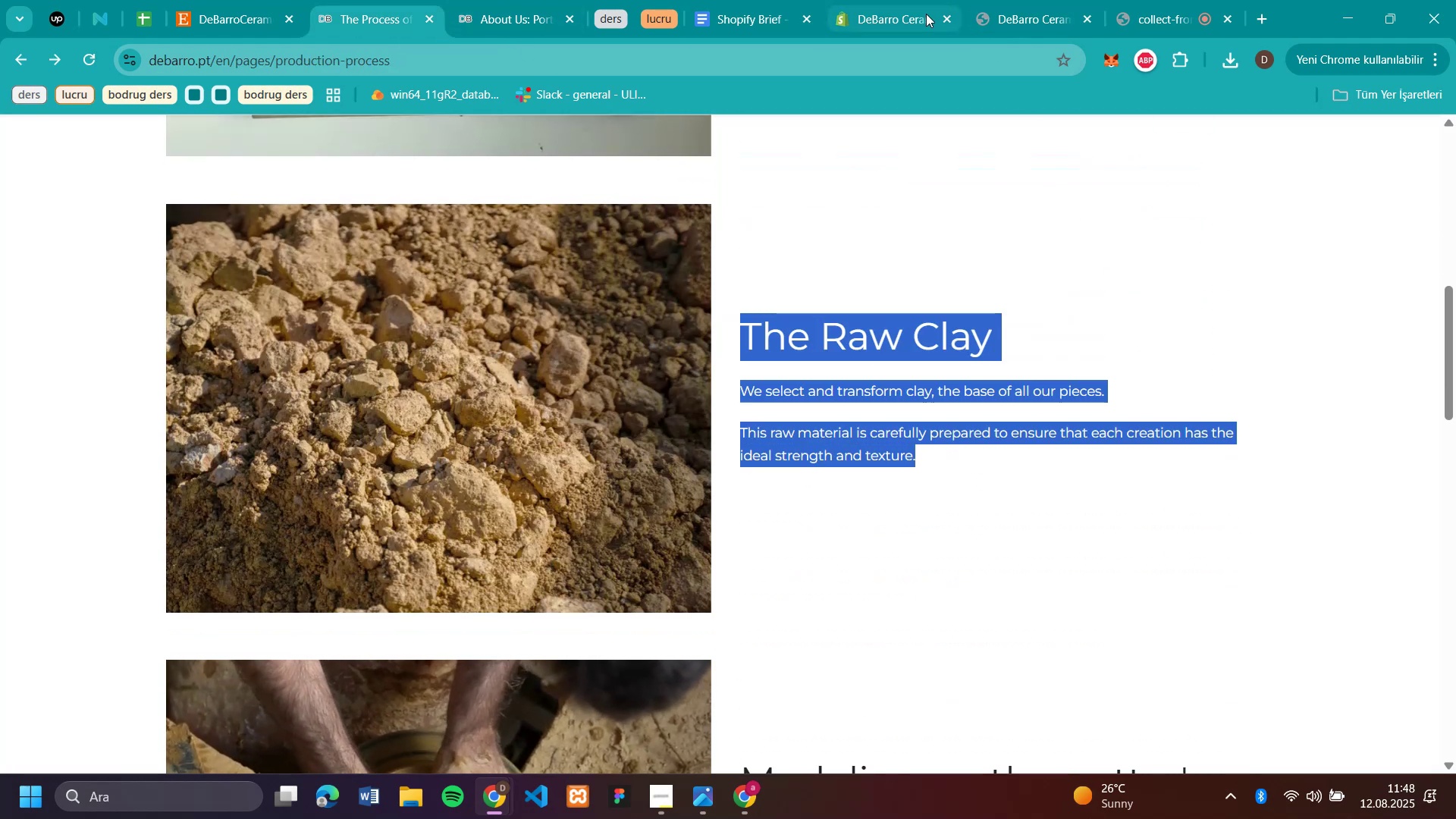 
left_click([898, 14])
 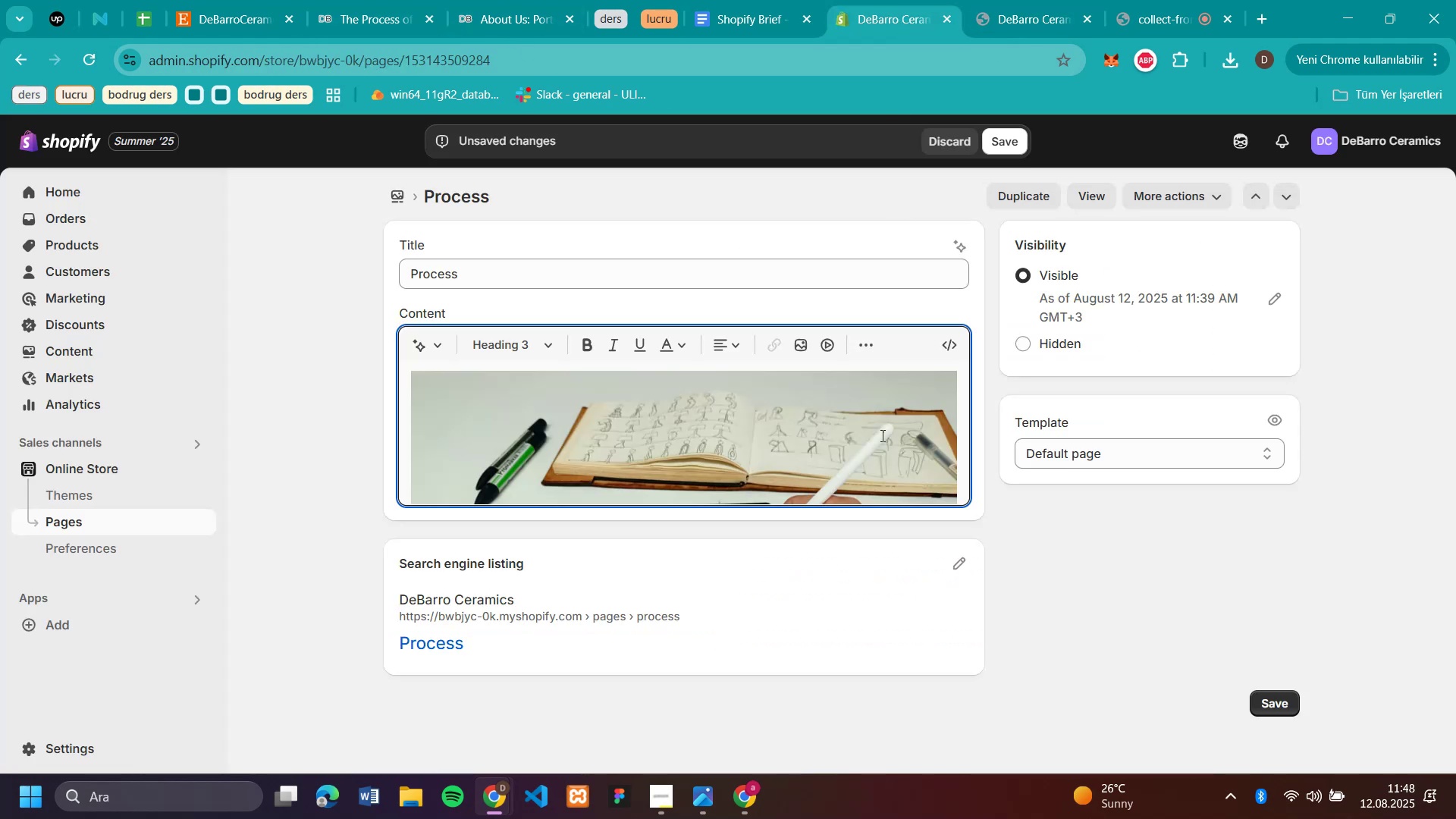 
left_click([968, 424])
 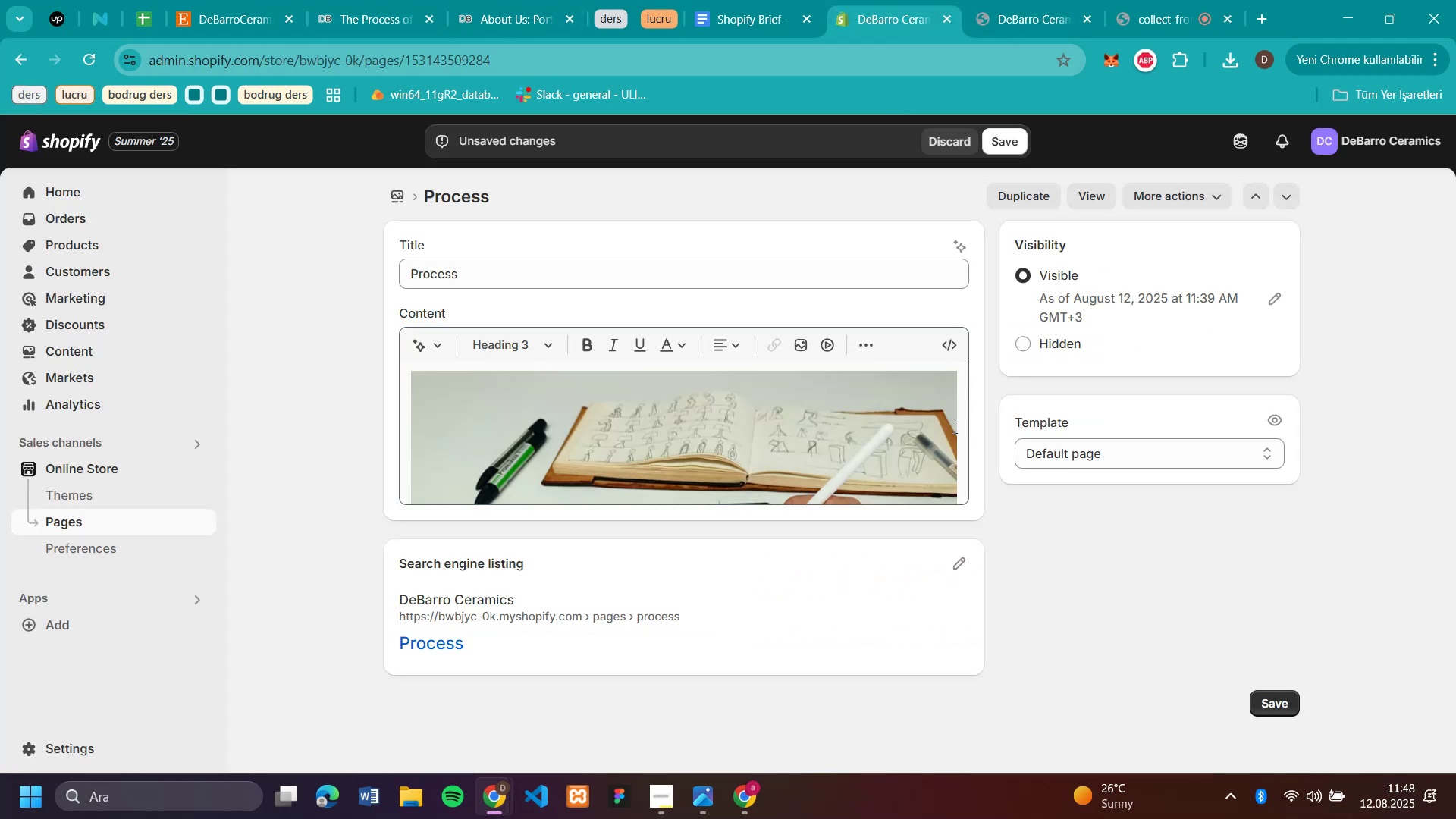 
left_click([953, 427])
 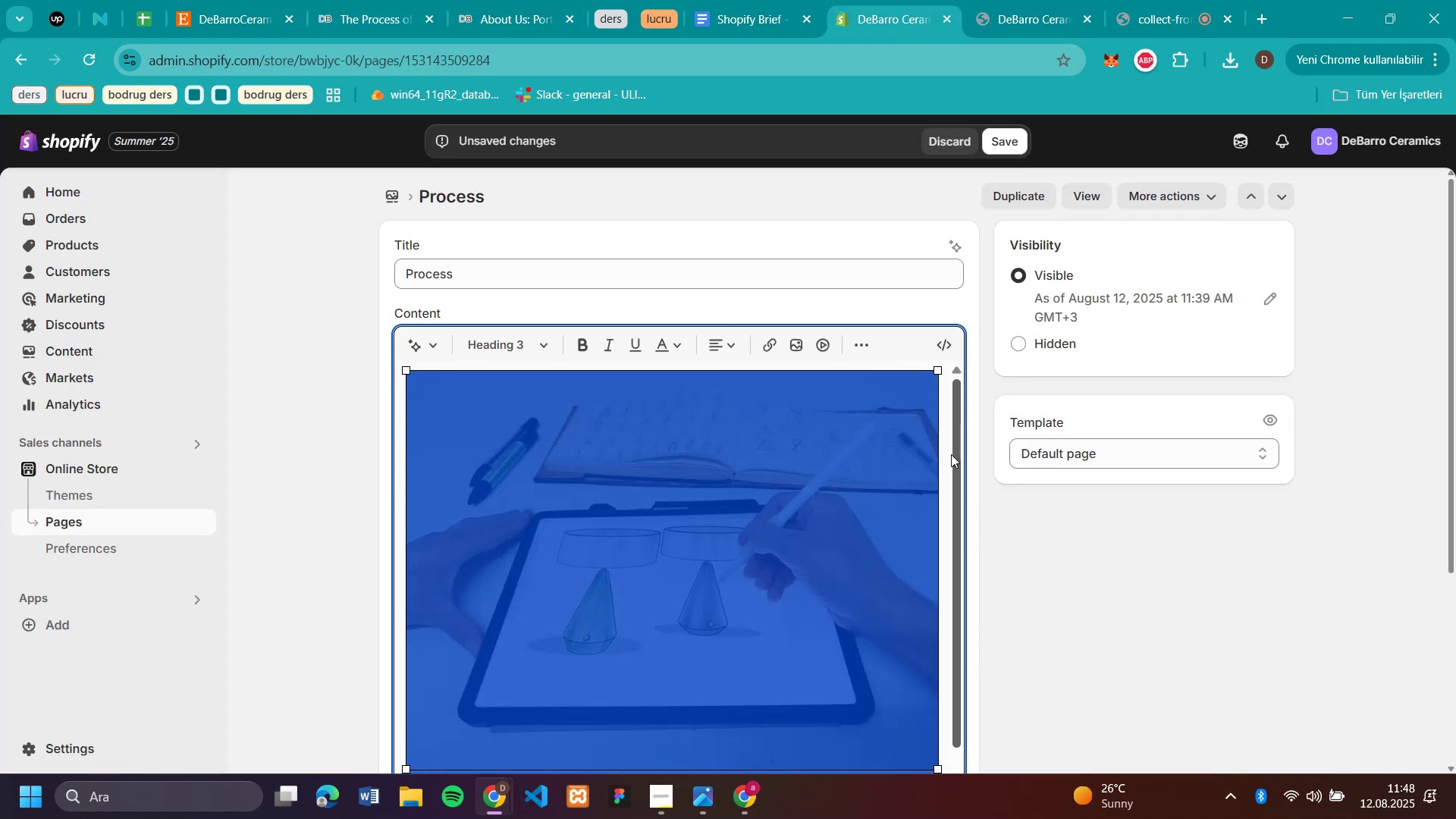 
scroll: coordinate [855, 480], scroll_direction: down, amount: 8.0
 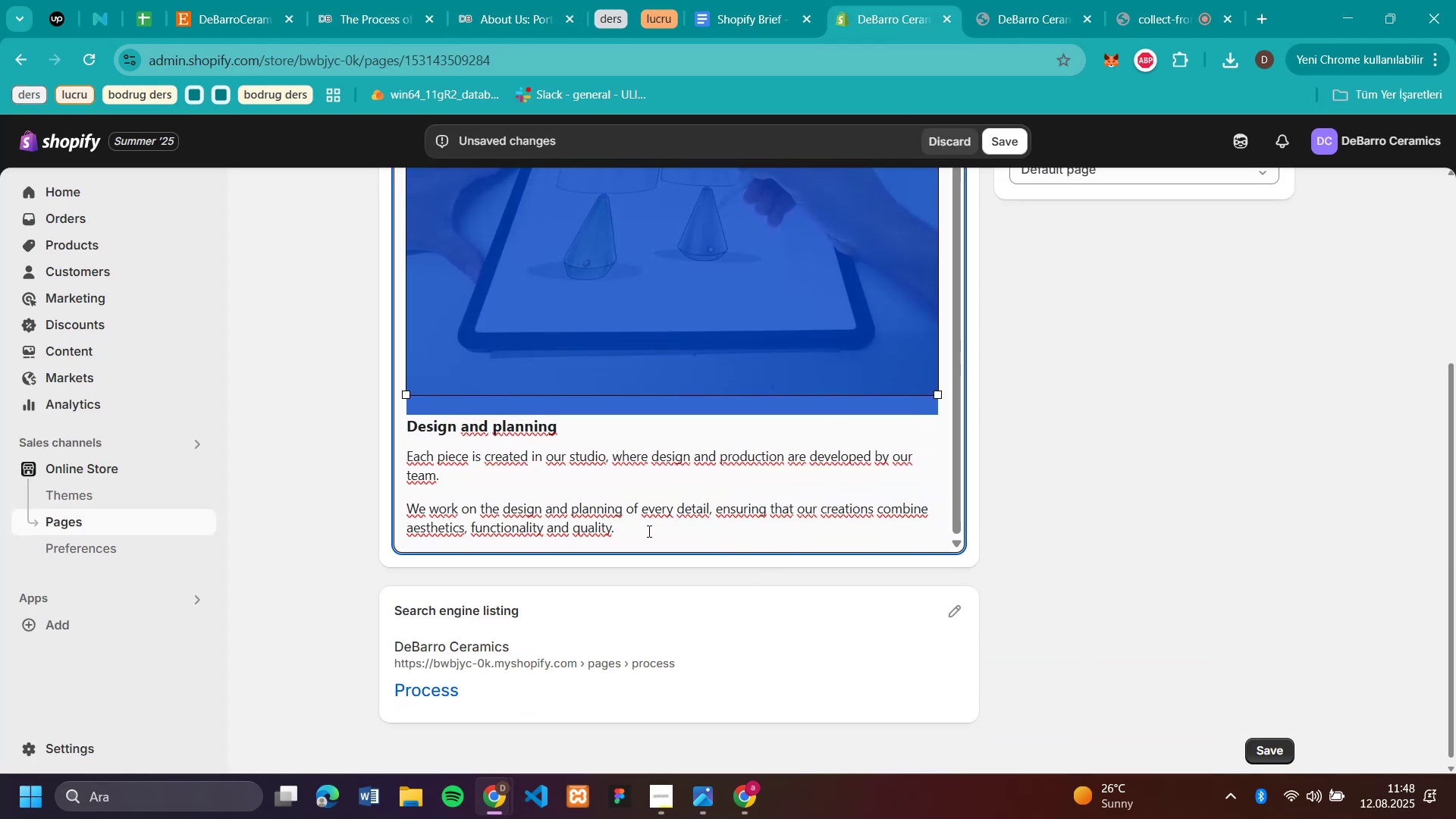 
left_click([643, 529])
 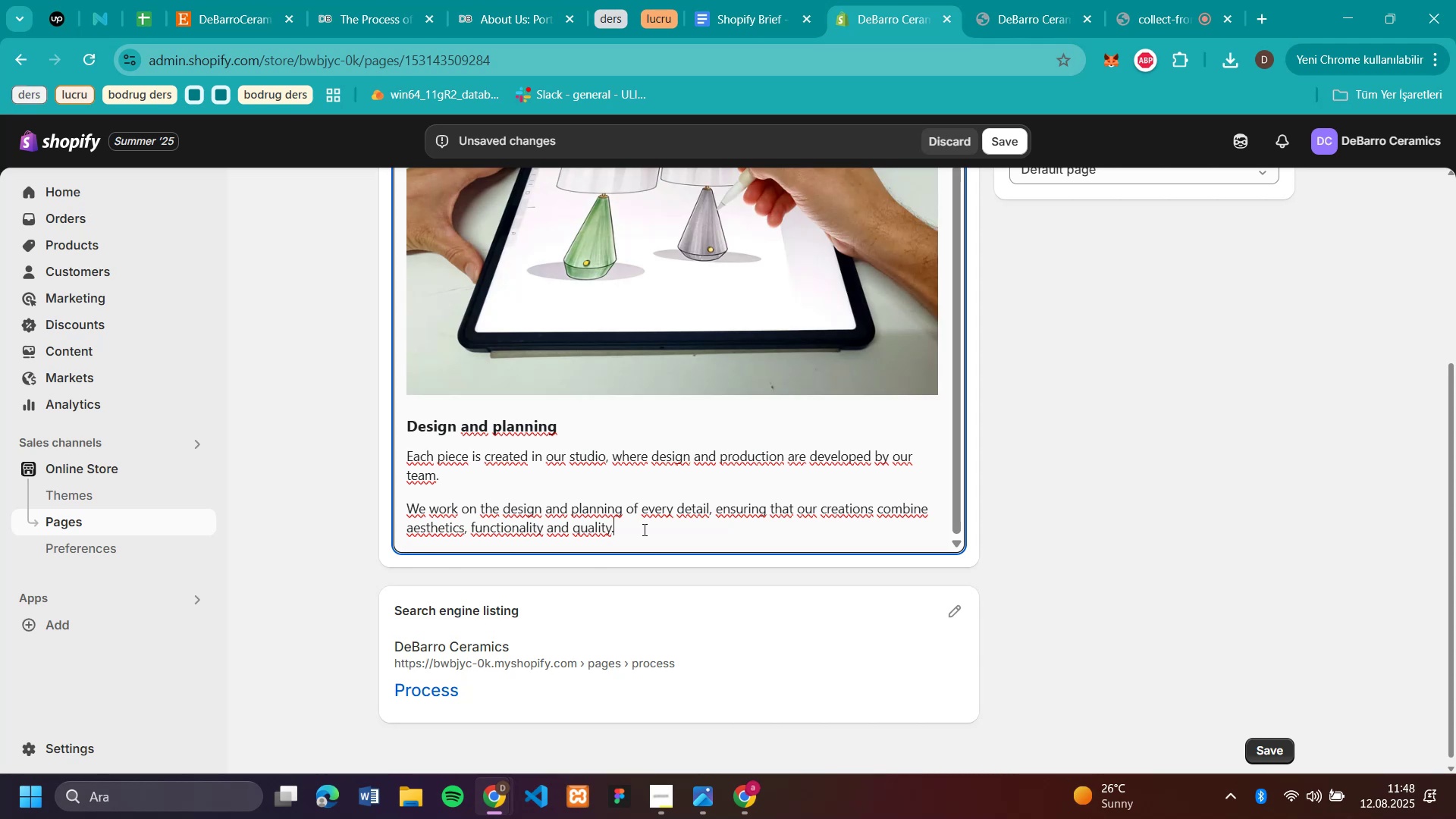 
key(Enter)
 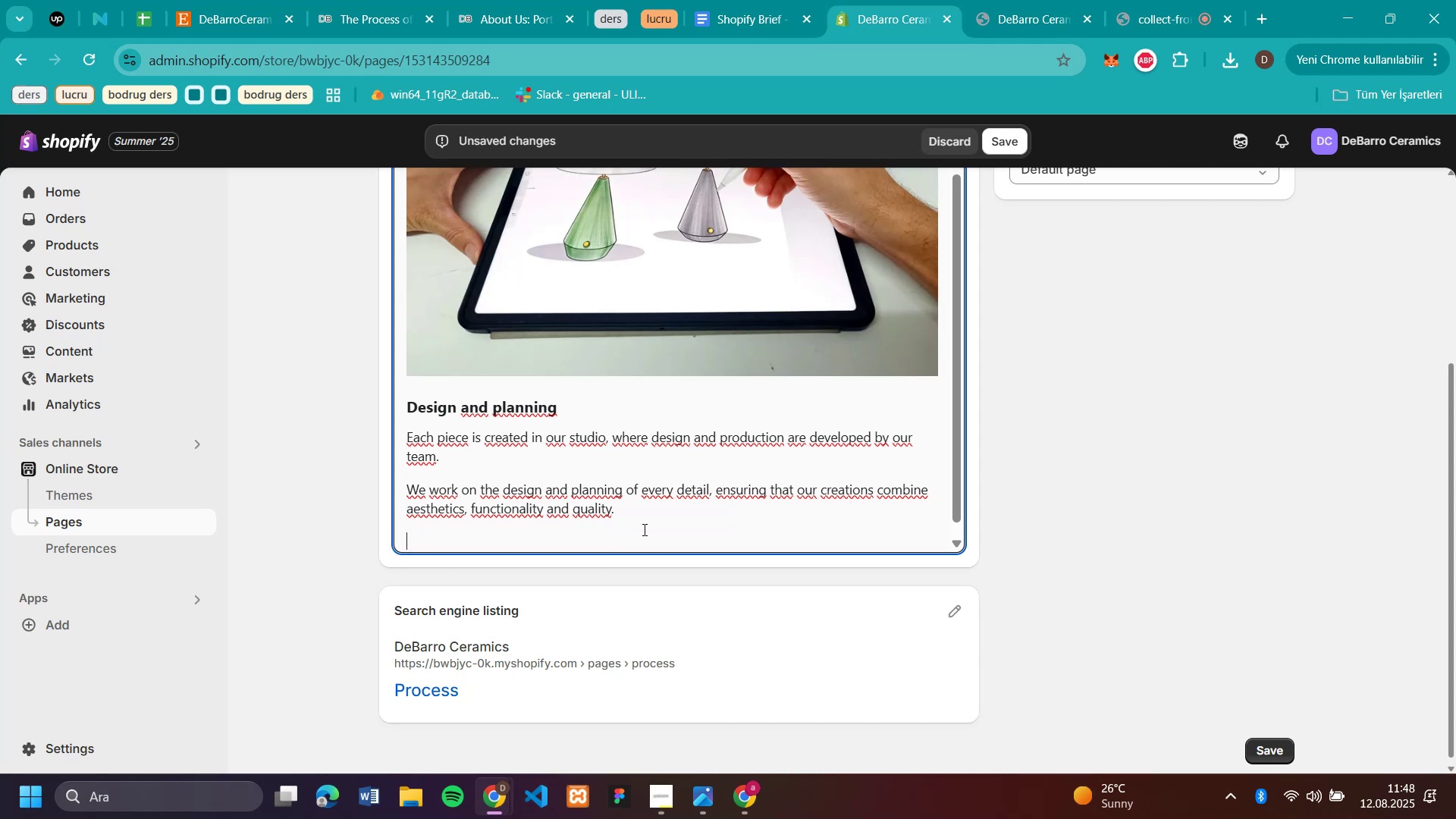 
key(Enter)
 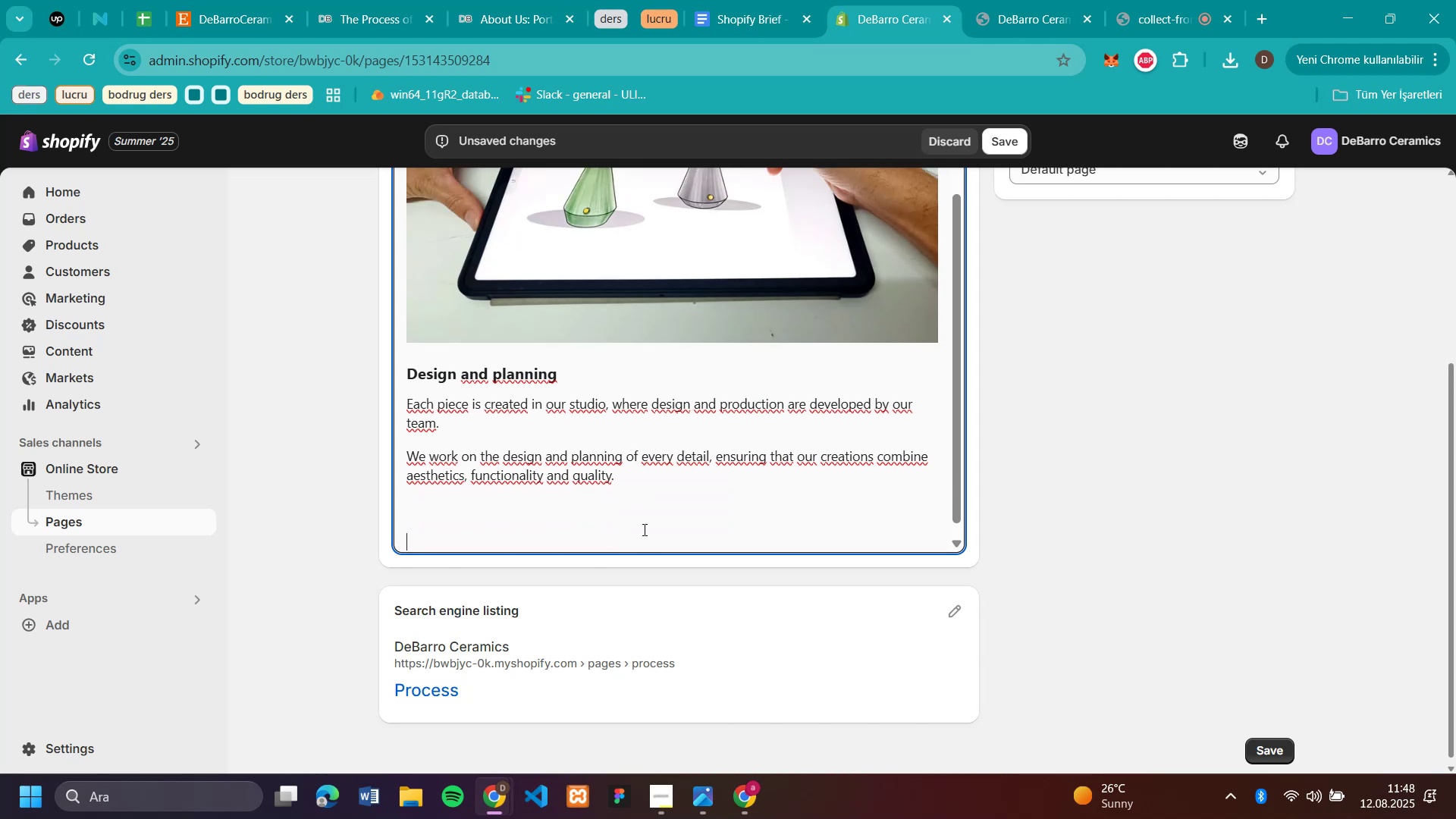 
key(Control+V)
 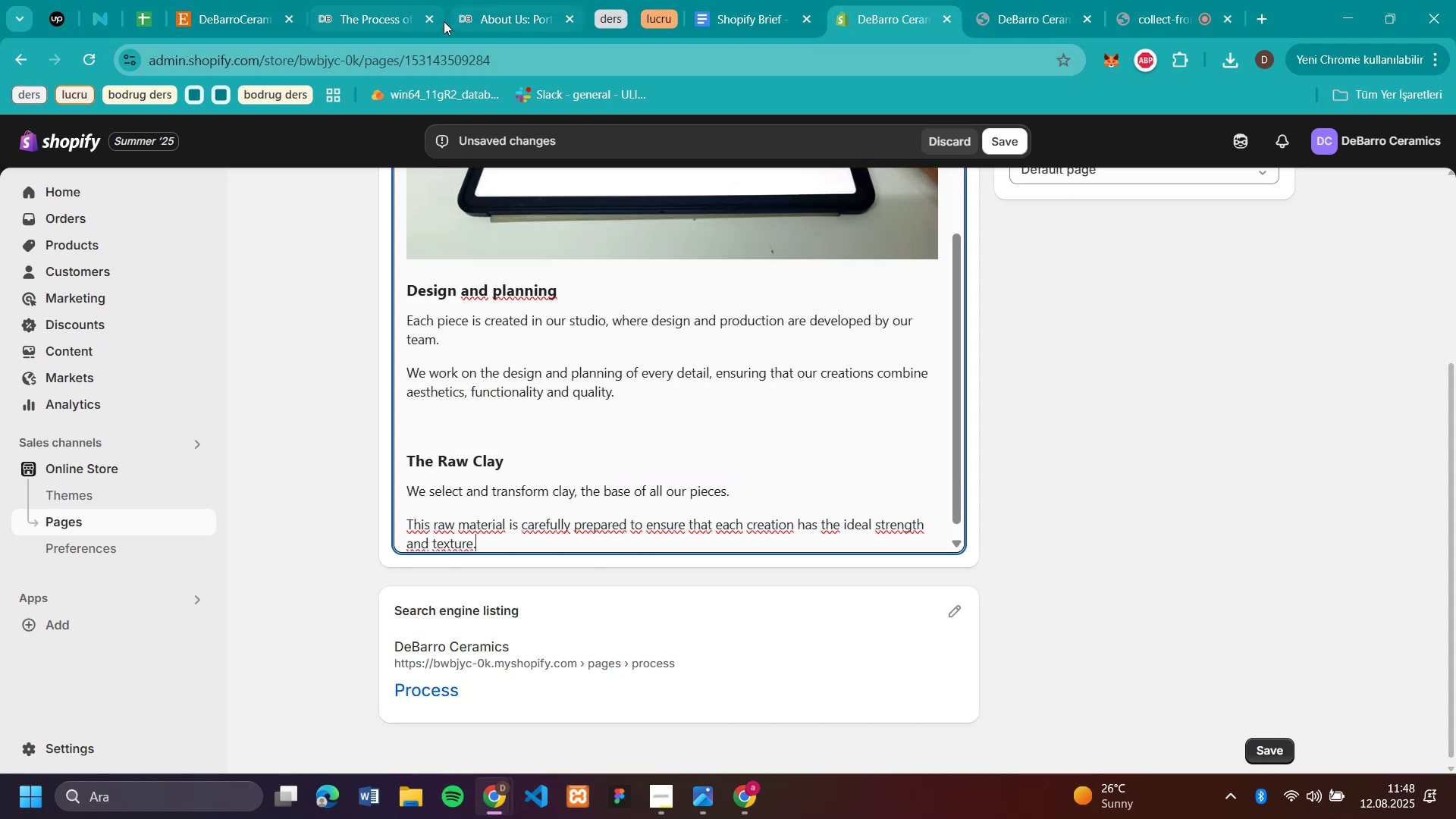 
left_click([376, 17])
 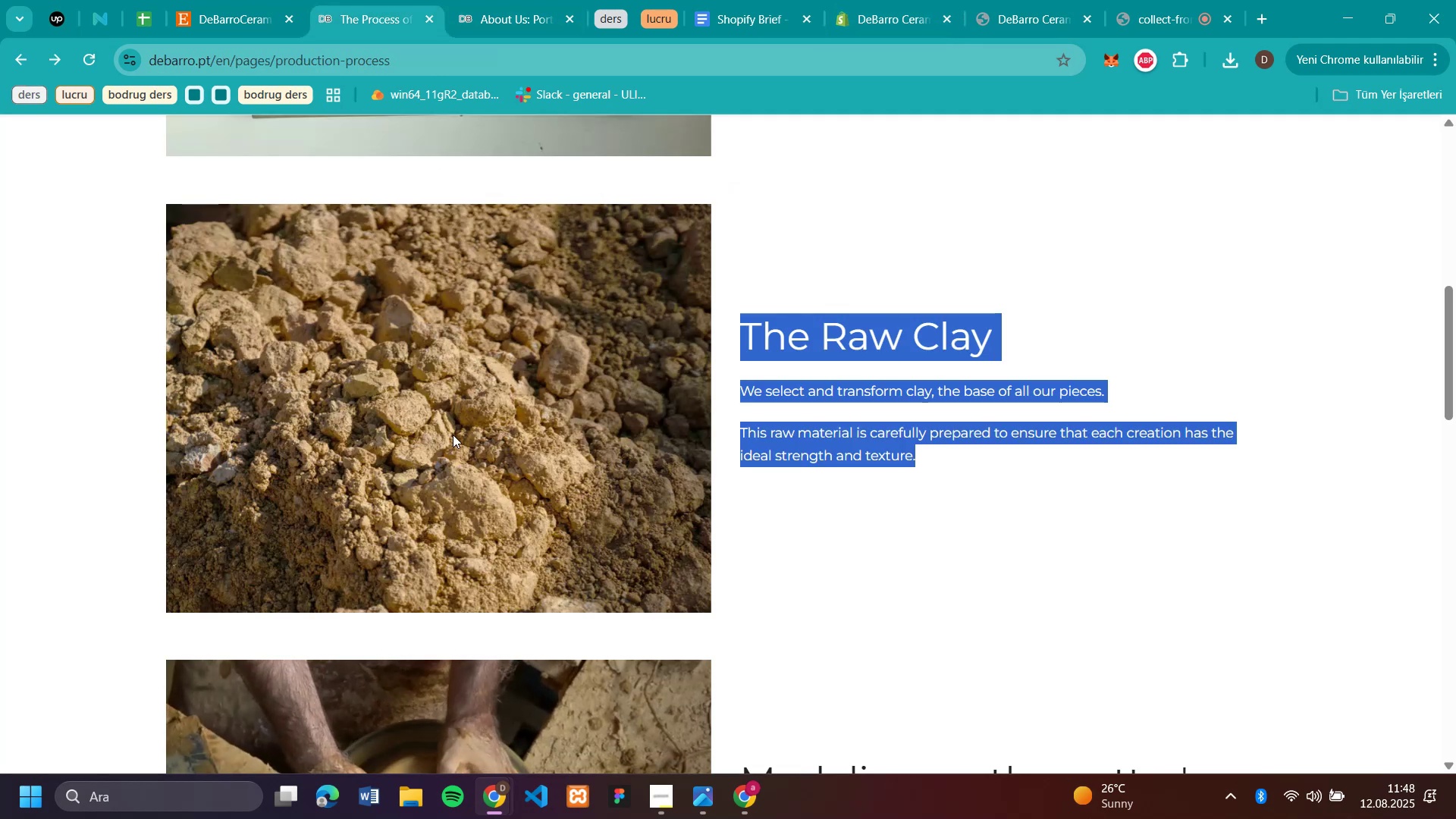 
right_click([453, 435])
 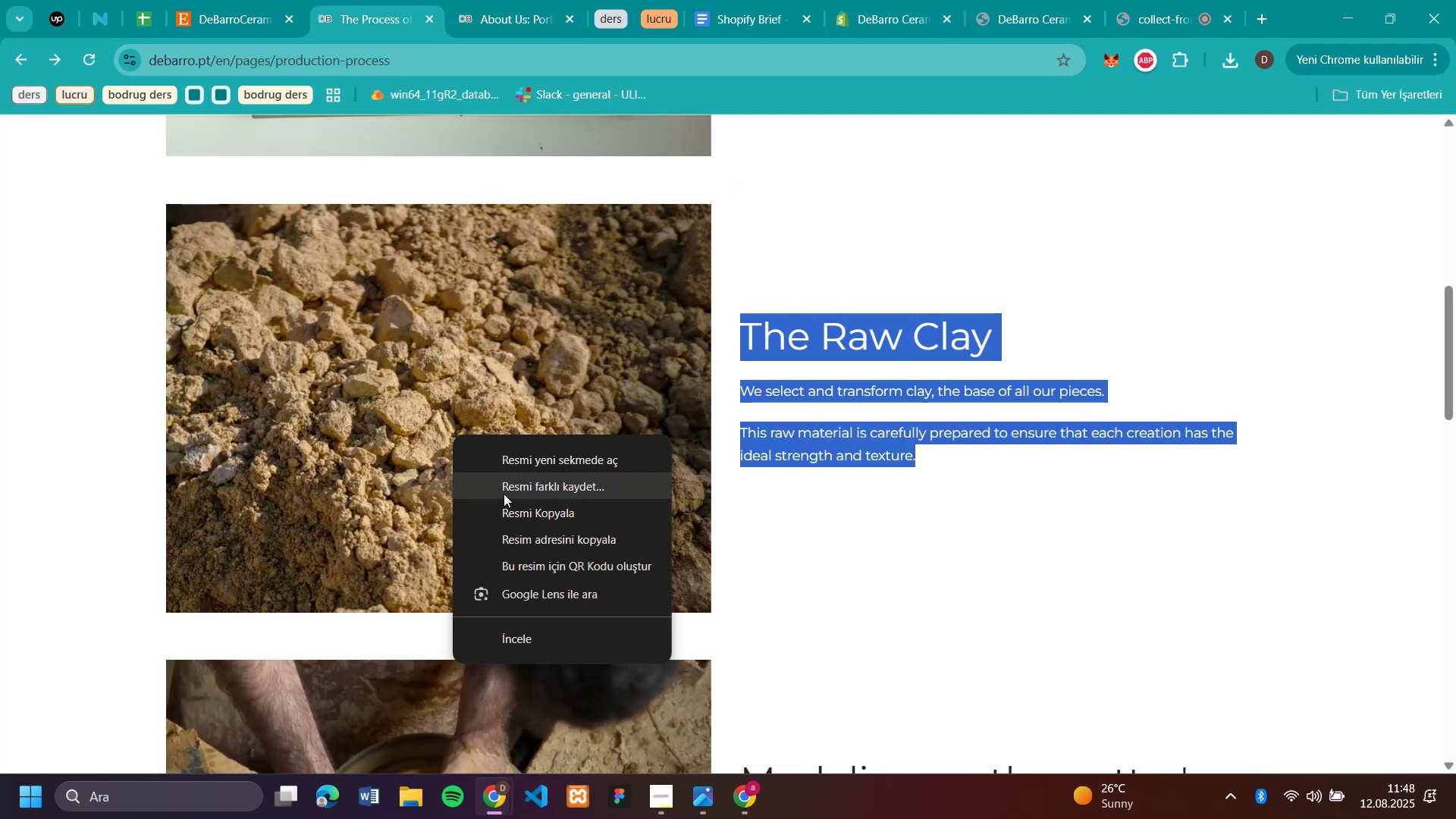 
left_click([509, 491])
 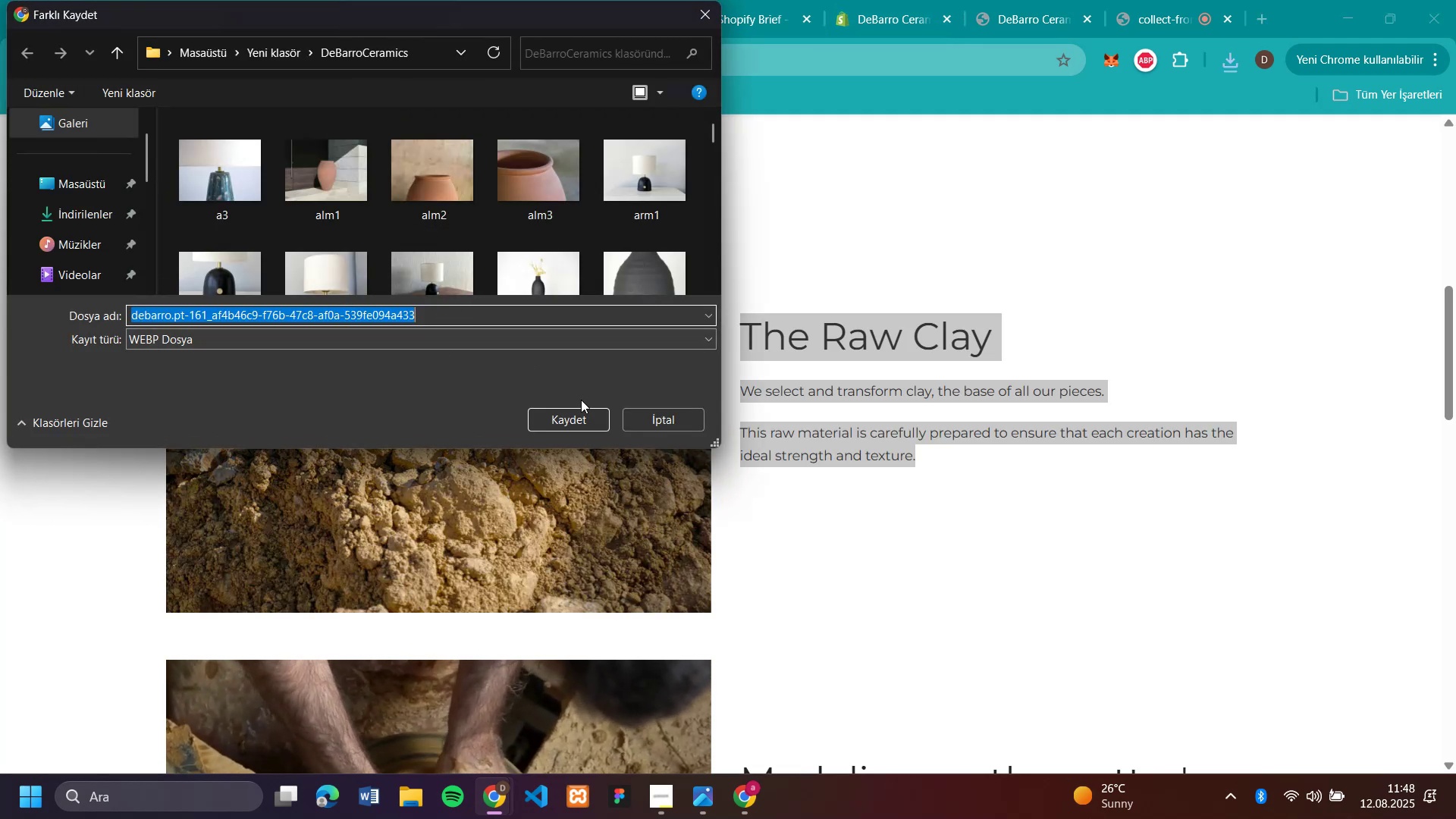 
left_click([570, 418])
 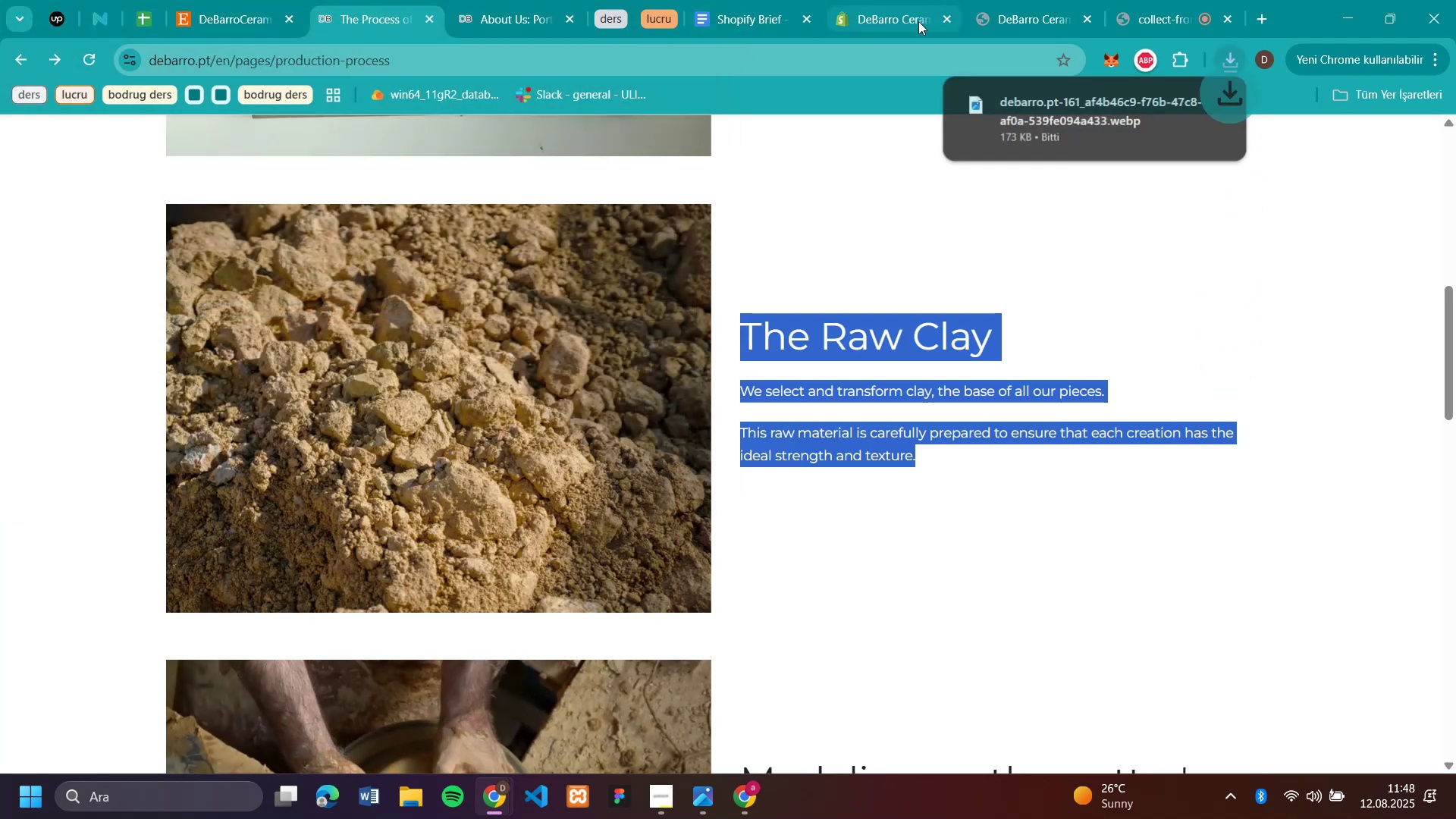 
left_click([886, 14])
 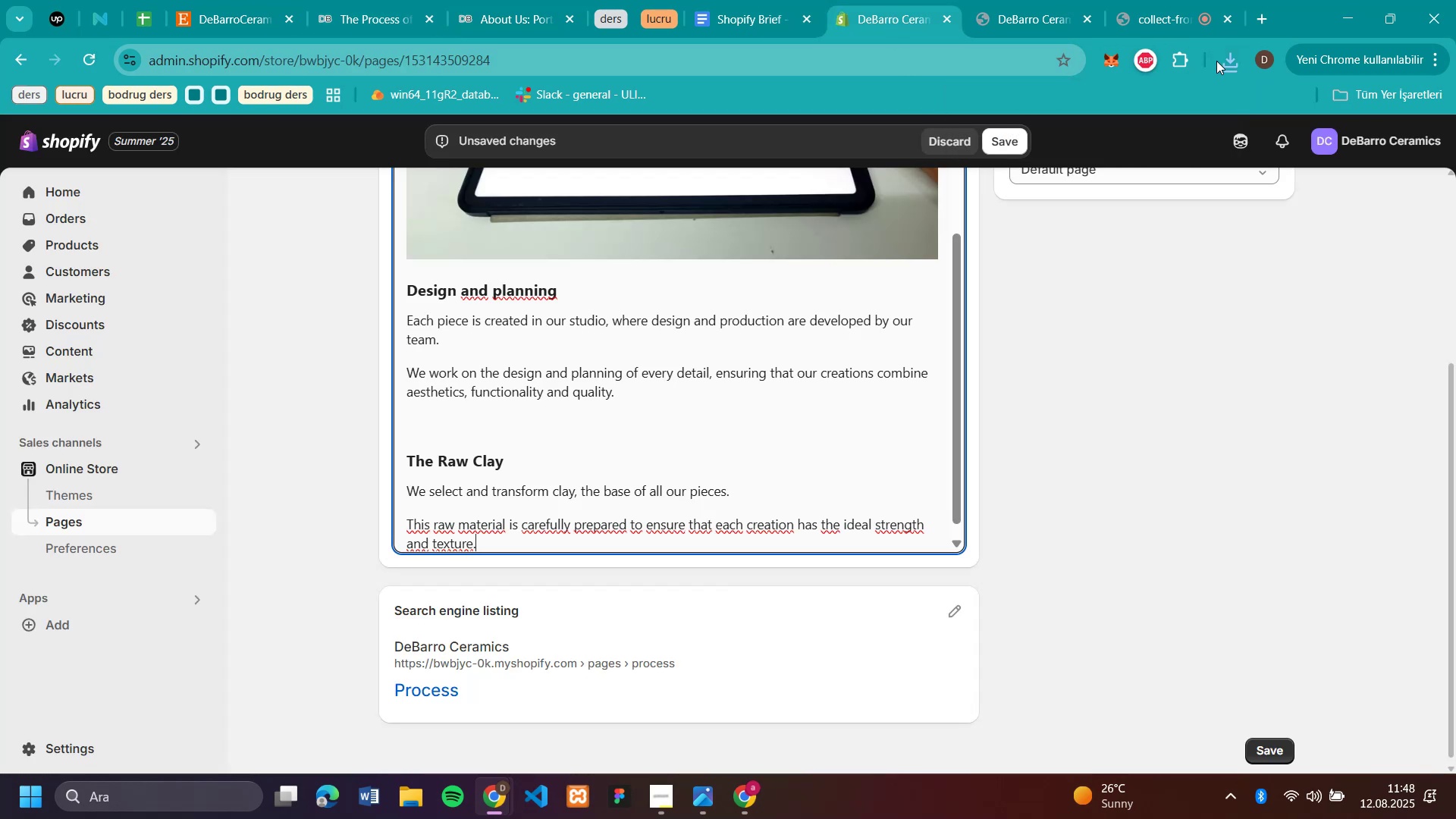 
left_click([1219, 61])
 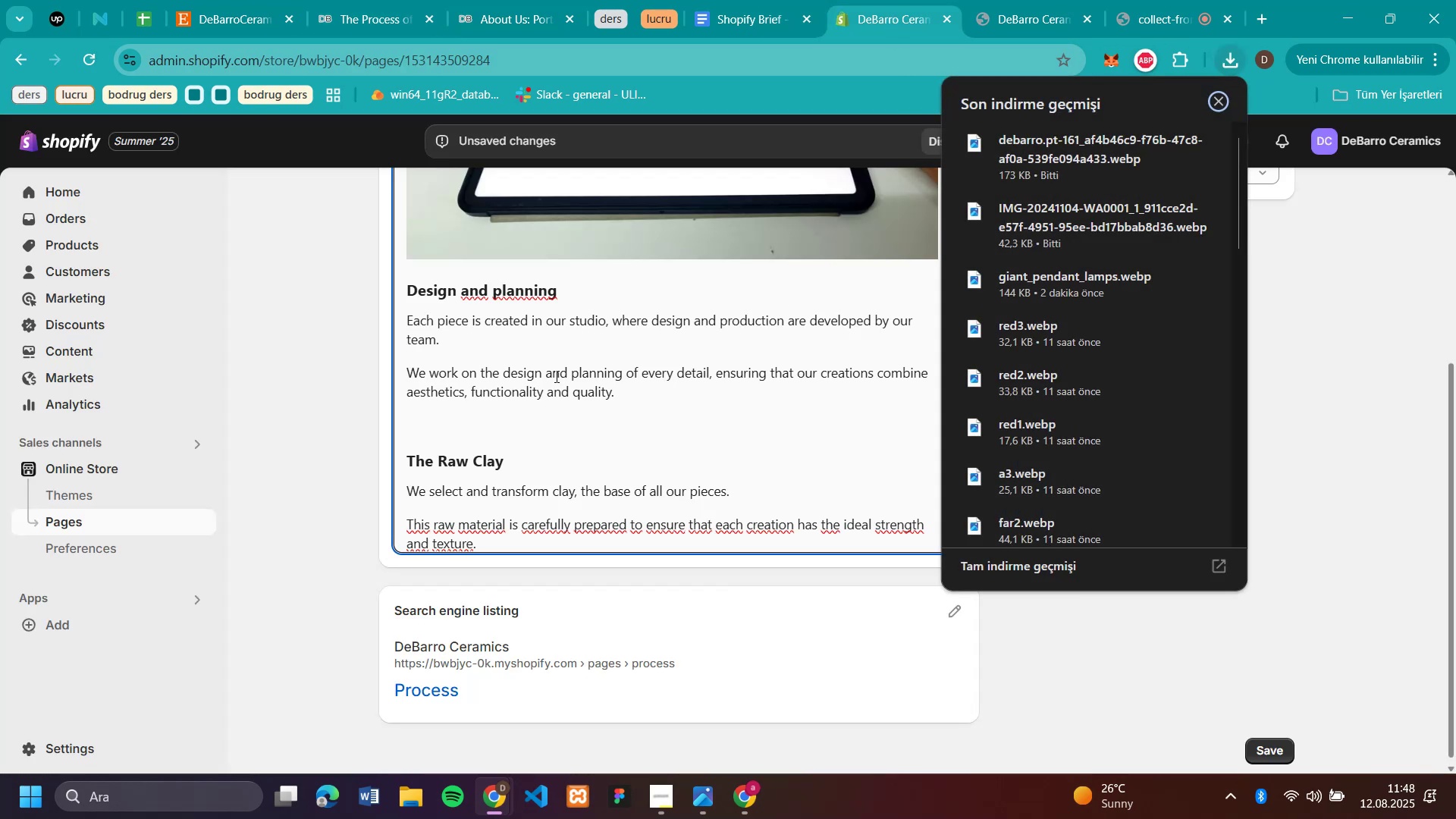 
left_click([442, 430])
 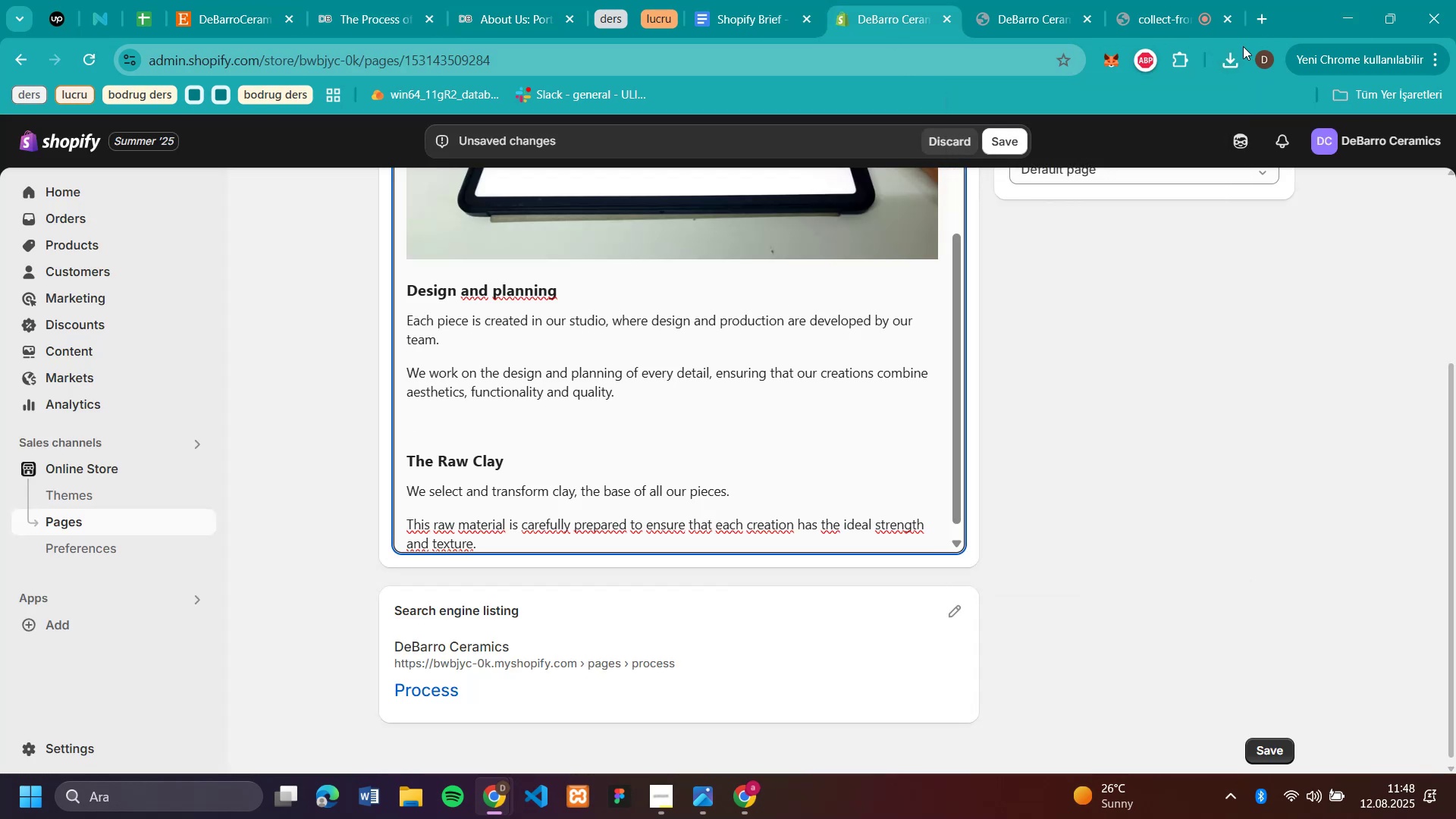 
left_click([1235, 51])
 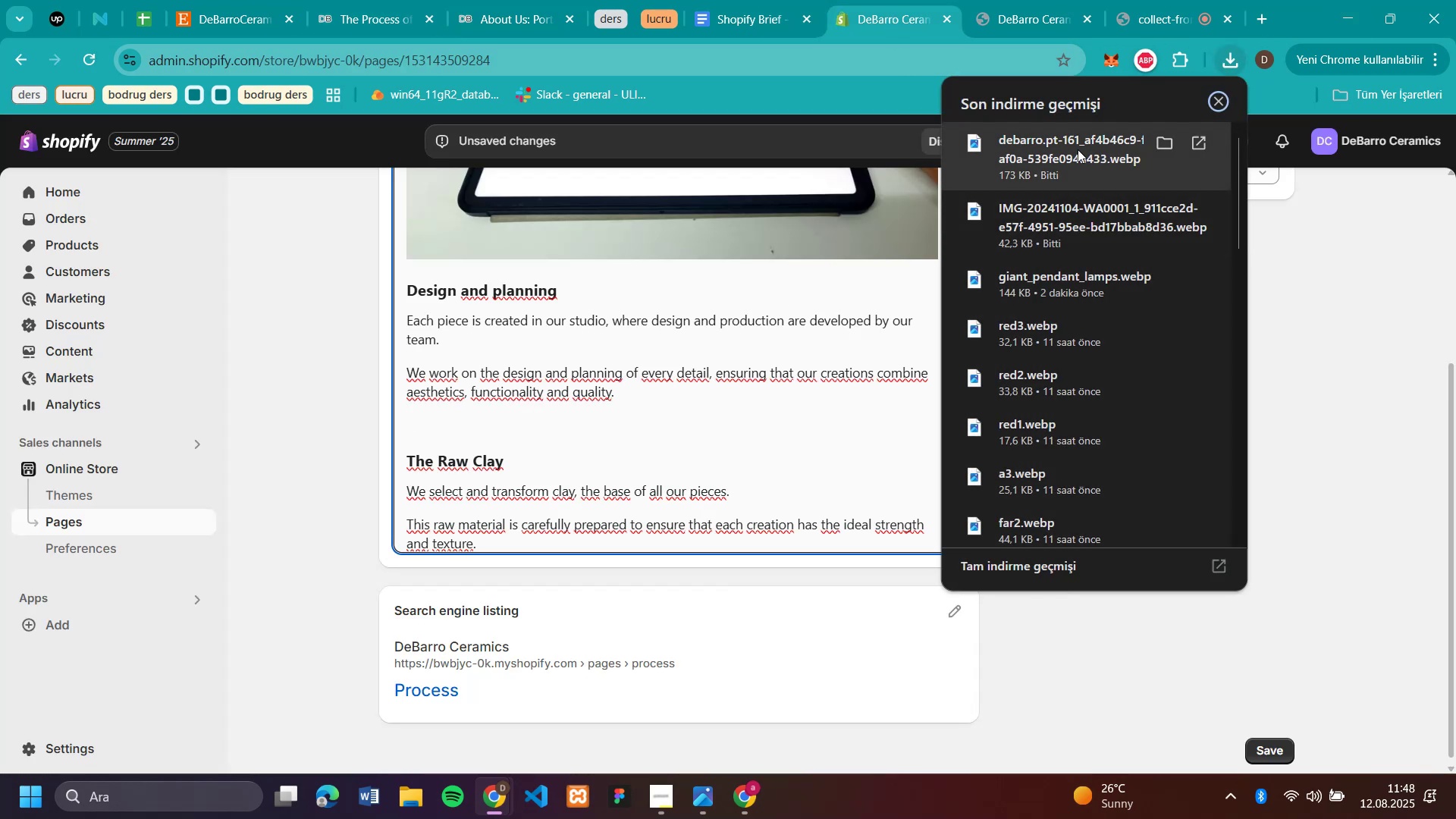 
left_click_drag(start_coordinate=[1078, 149], to_coordinate=[572, 431])
 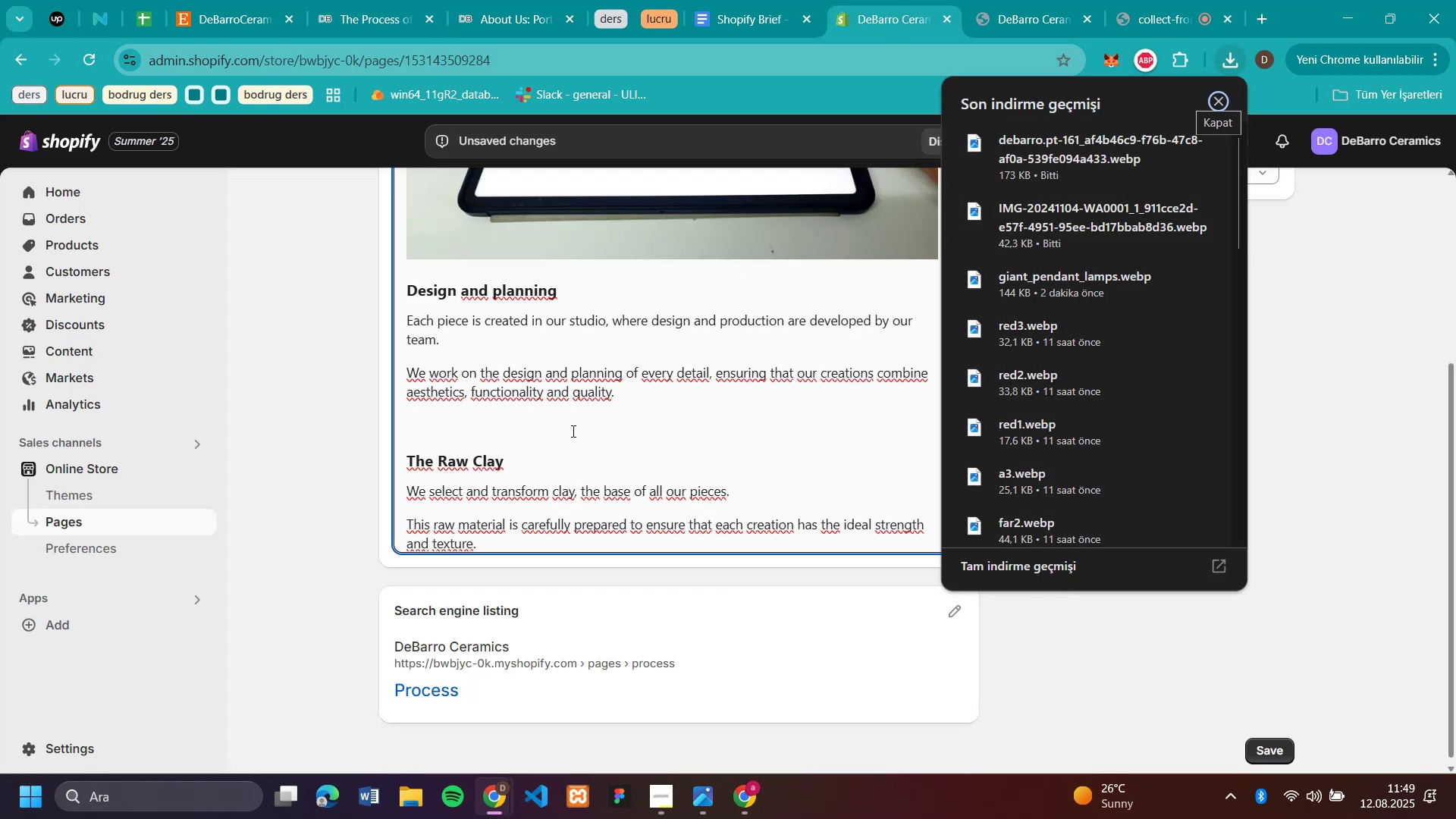 
left_click([572, 431])
 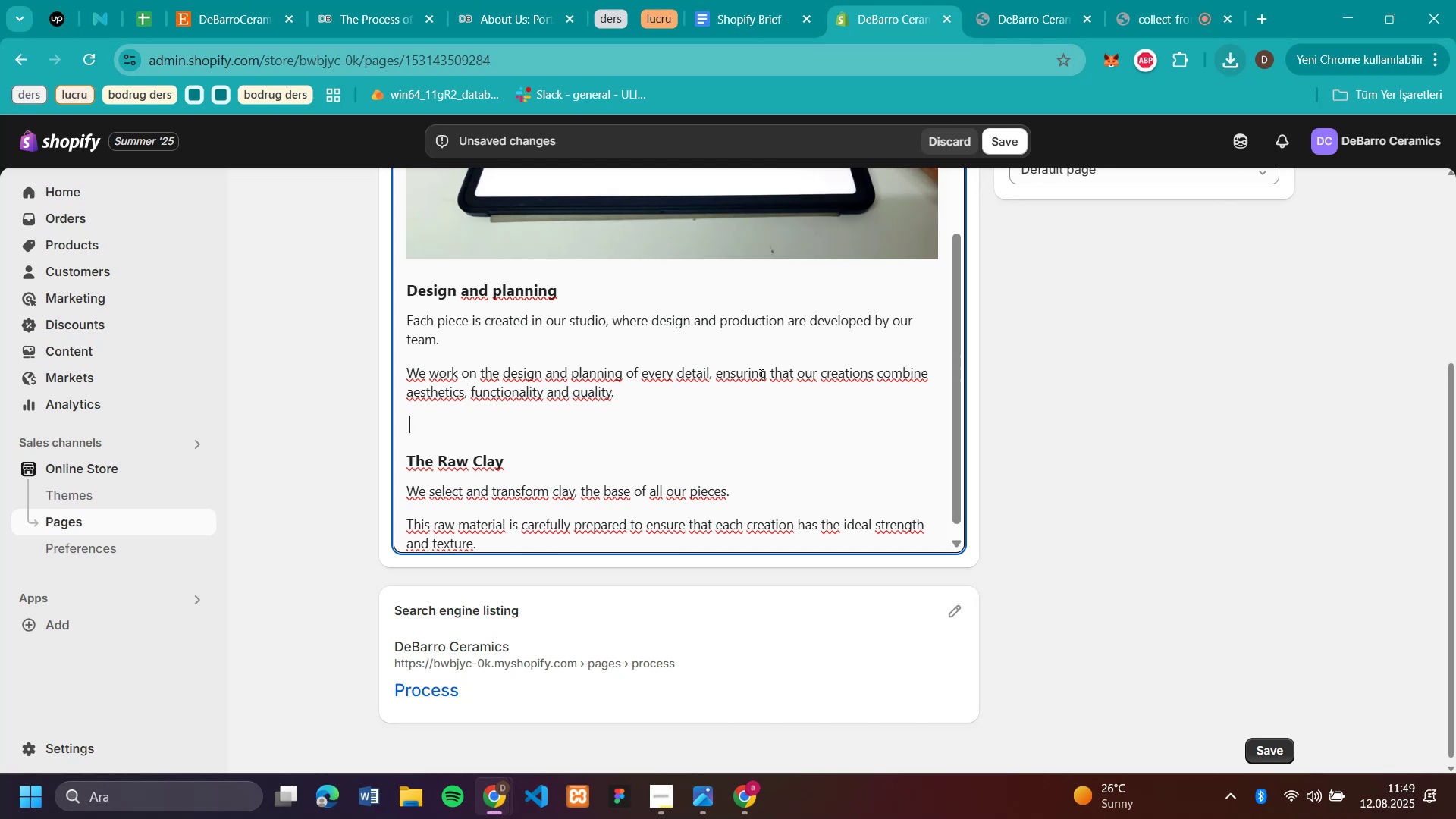 
scroll: coordinate [820, 347], scroll_direction: up, amount: 12.0
 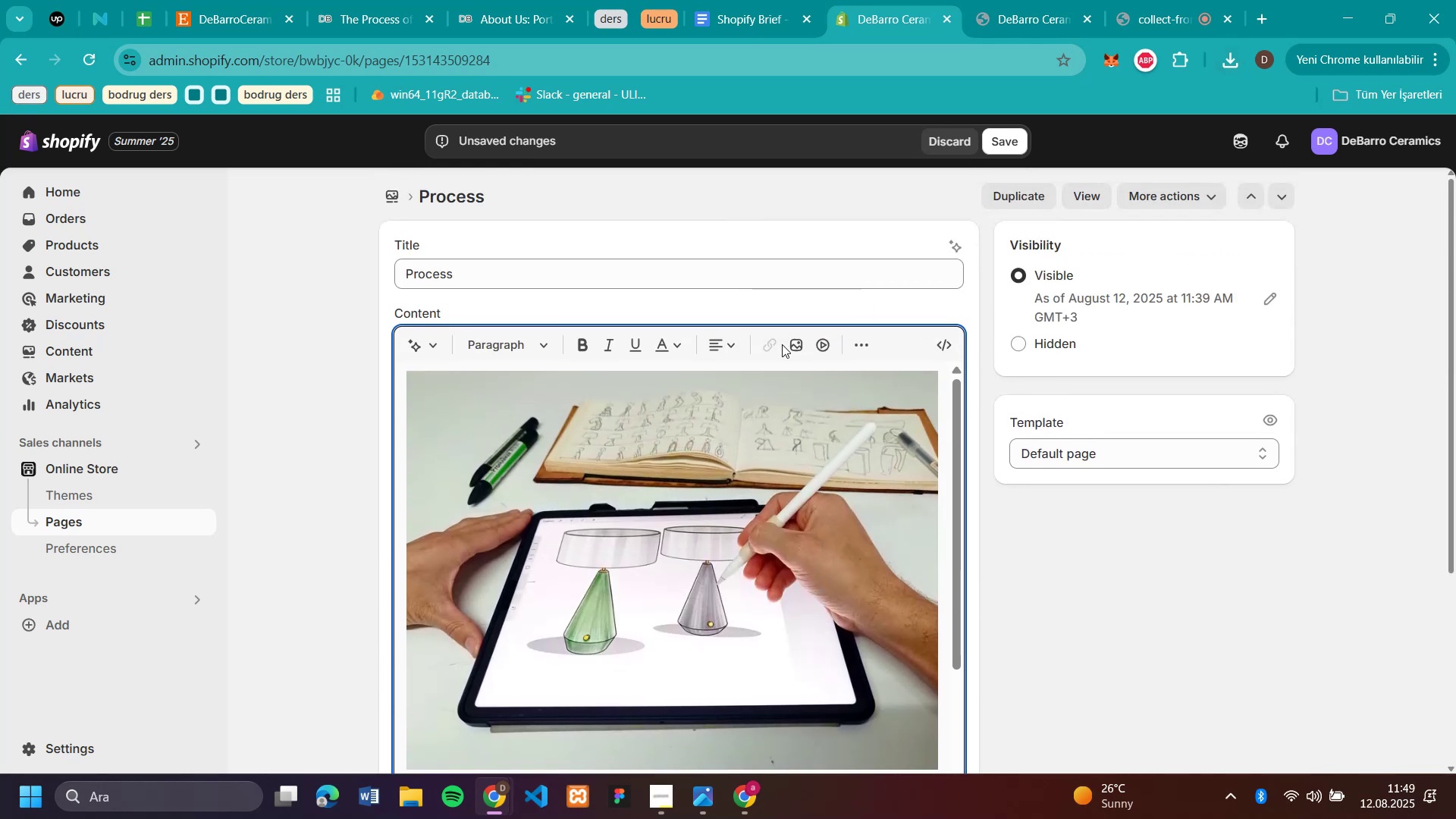 
left_click([792, 344])
 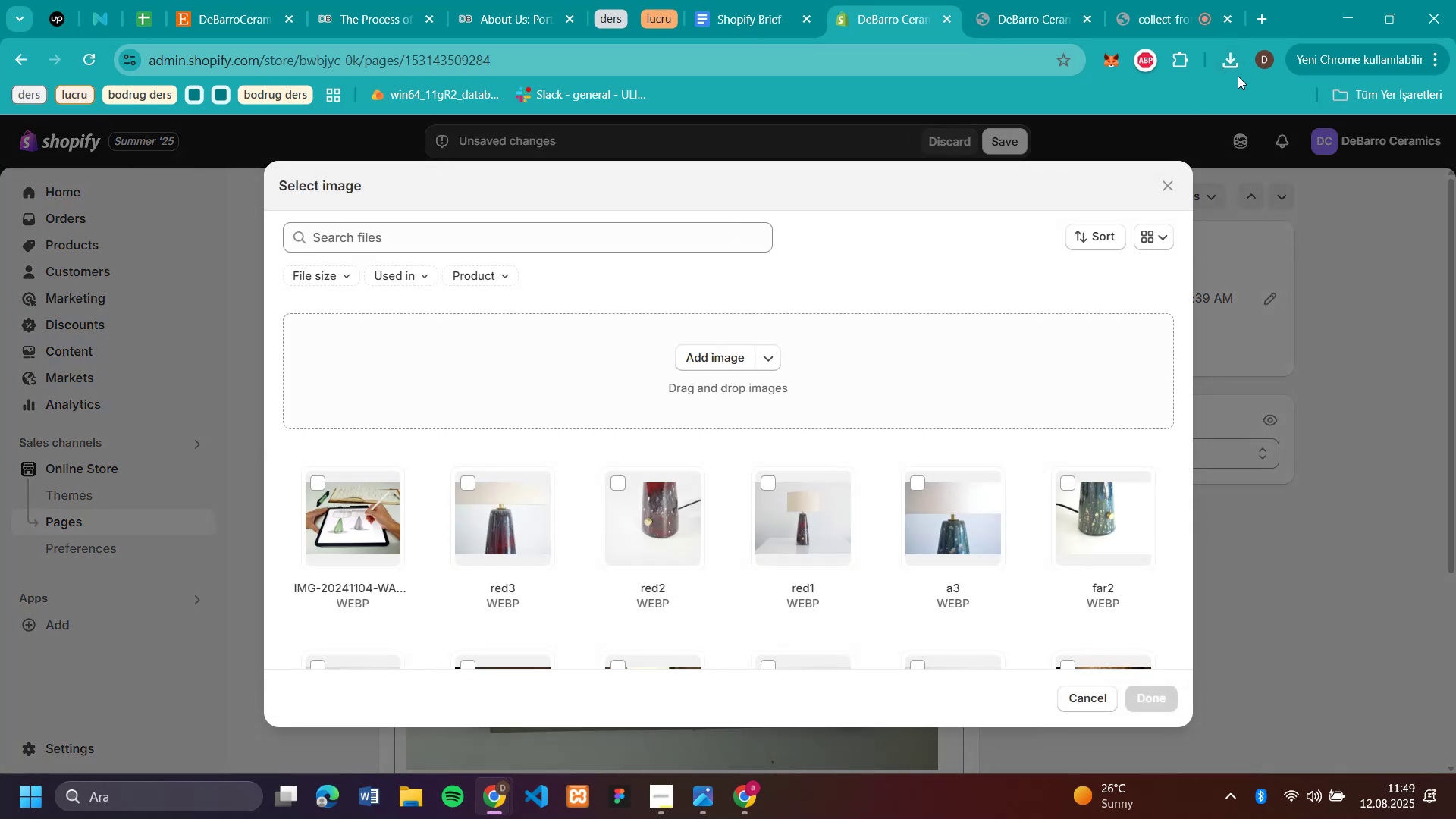 
left_click([1238, 70])
 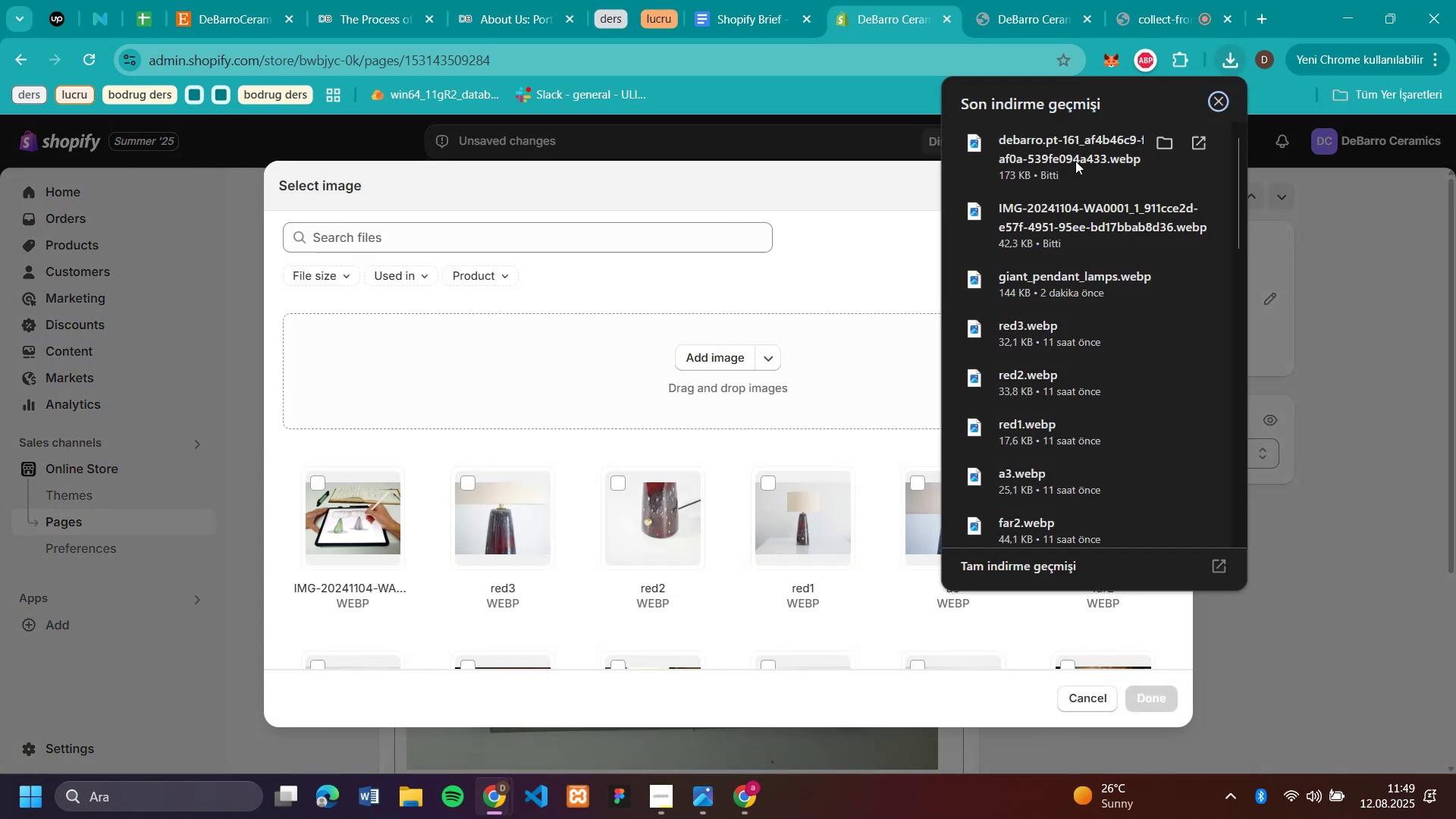 
left_click_drag(start_coordinate=[1073, 149], to_coordinate=[667, 484])
 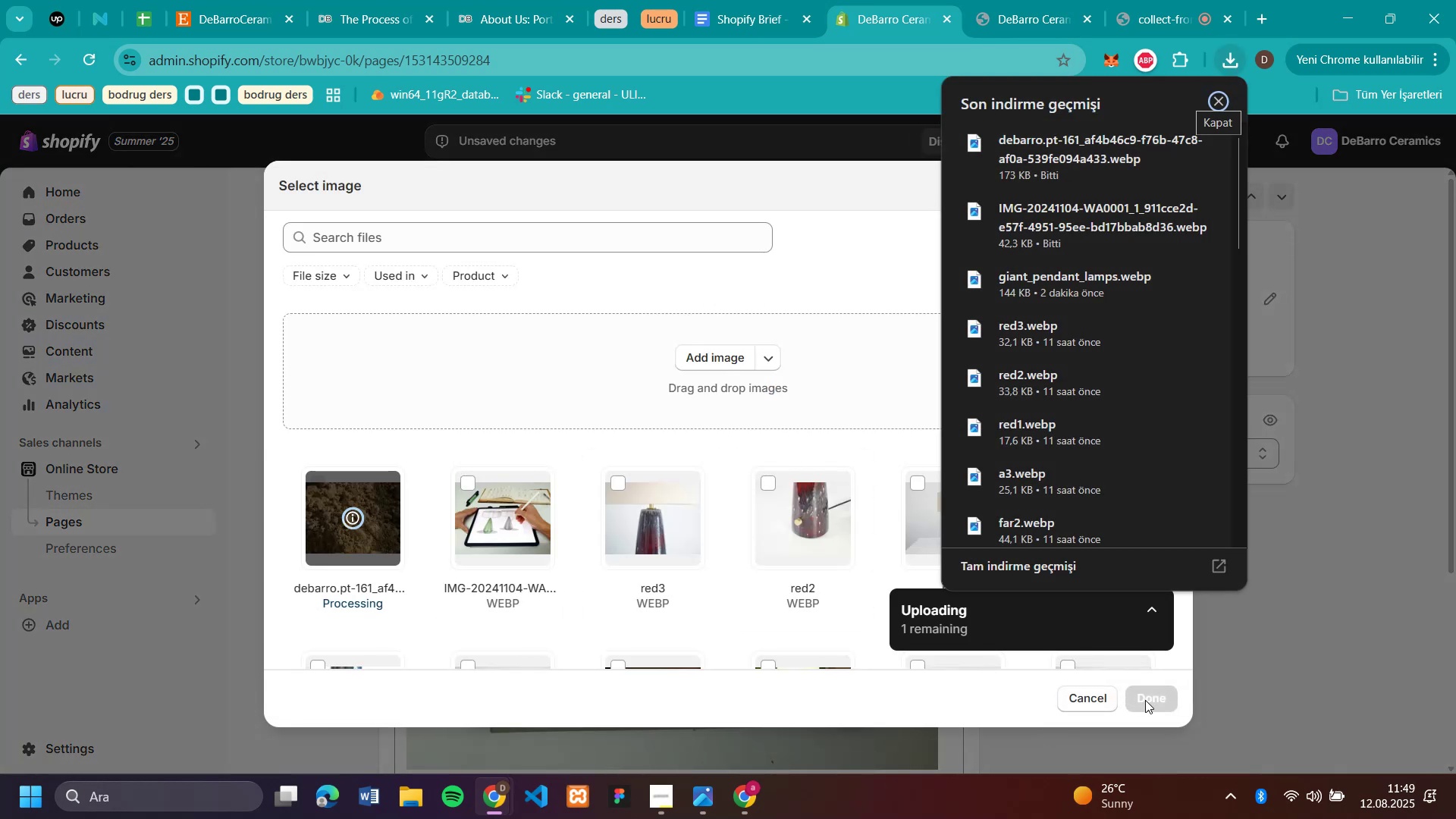 
wait(5.33)
 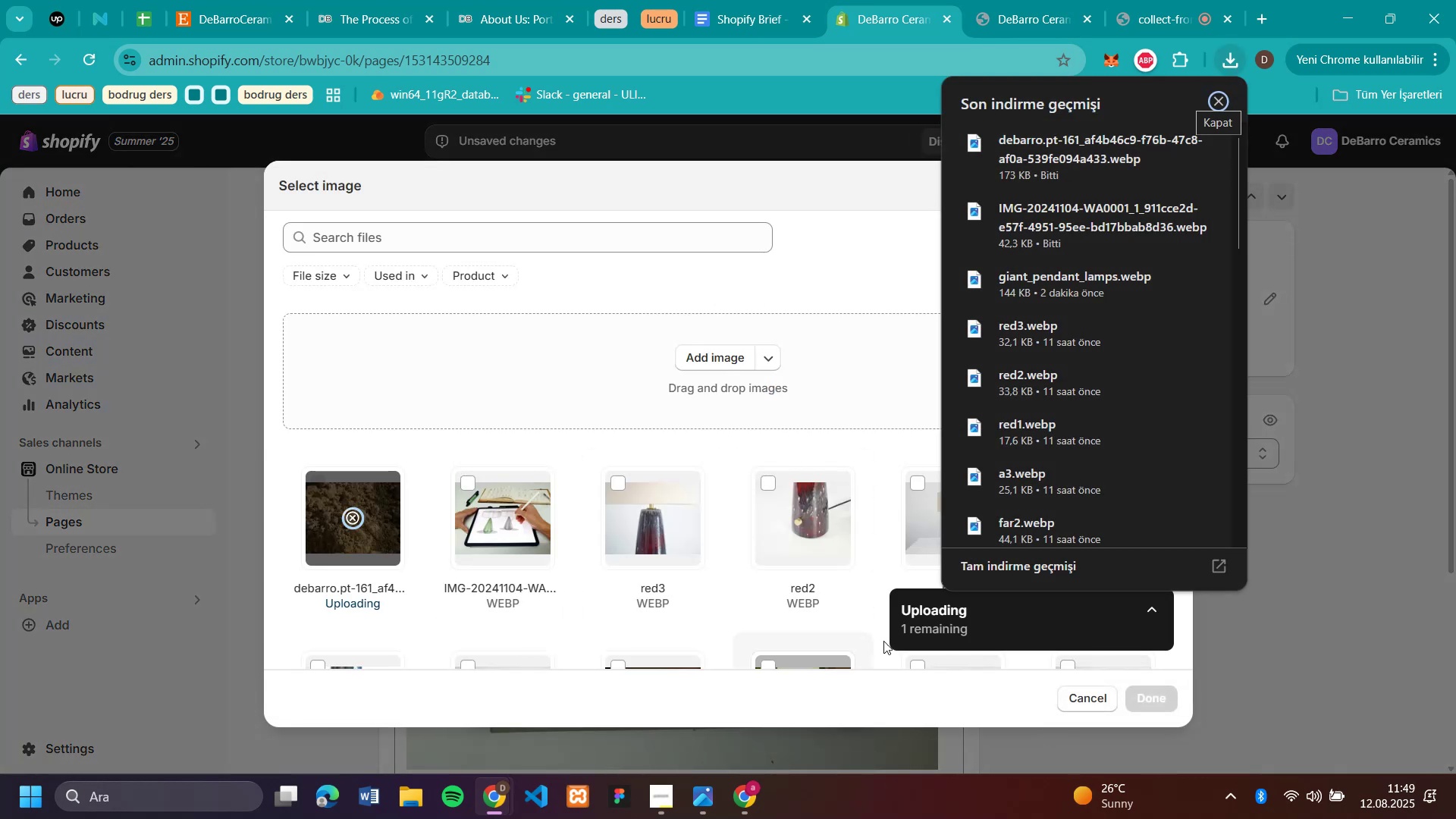 
left_click([1145, 700])
 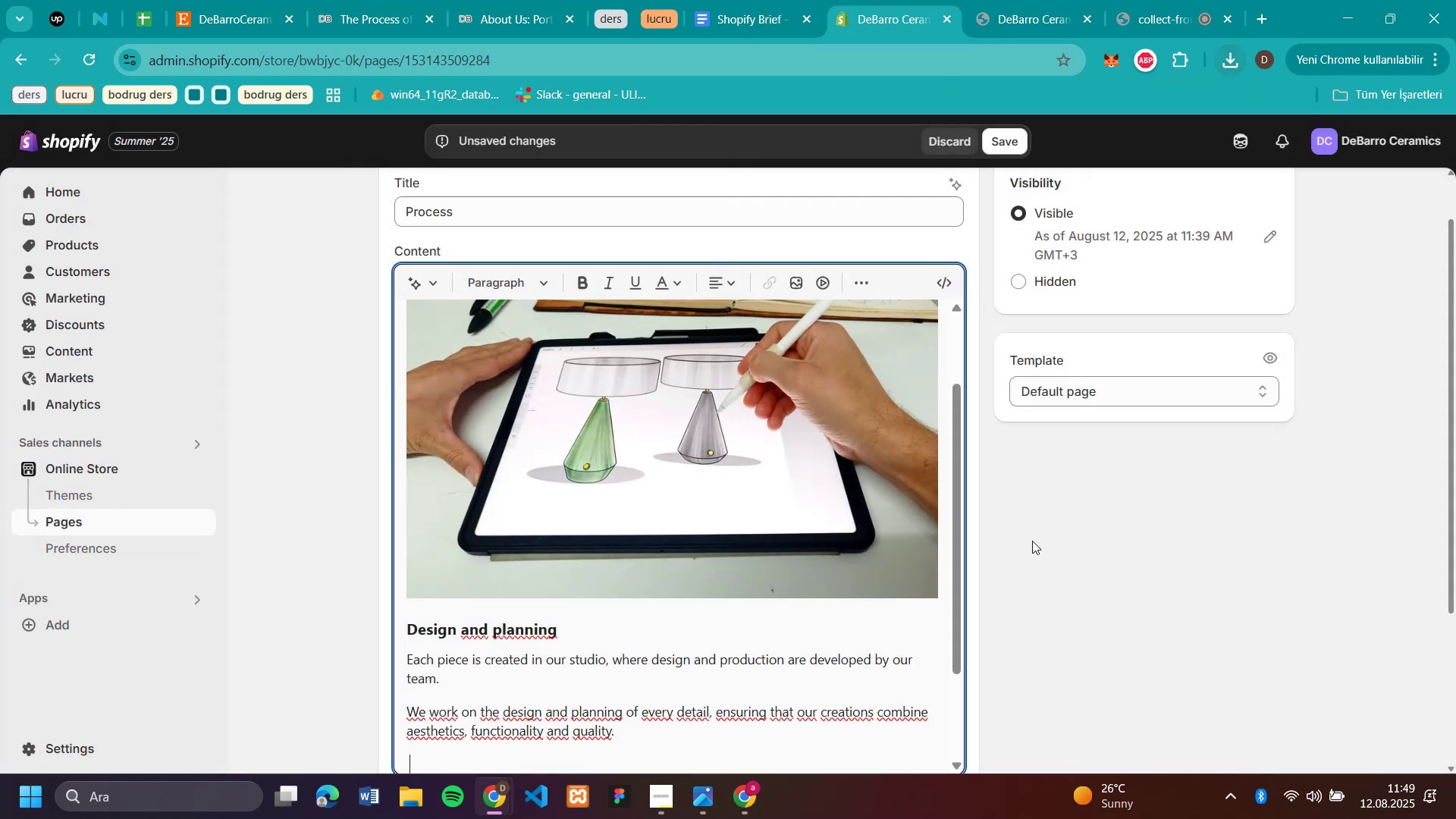 
scroll: coordinate [563, 577], scroll_direction: down, amount: 14.0
 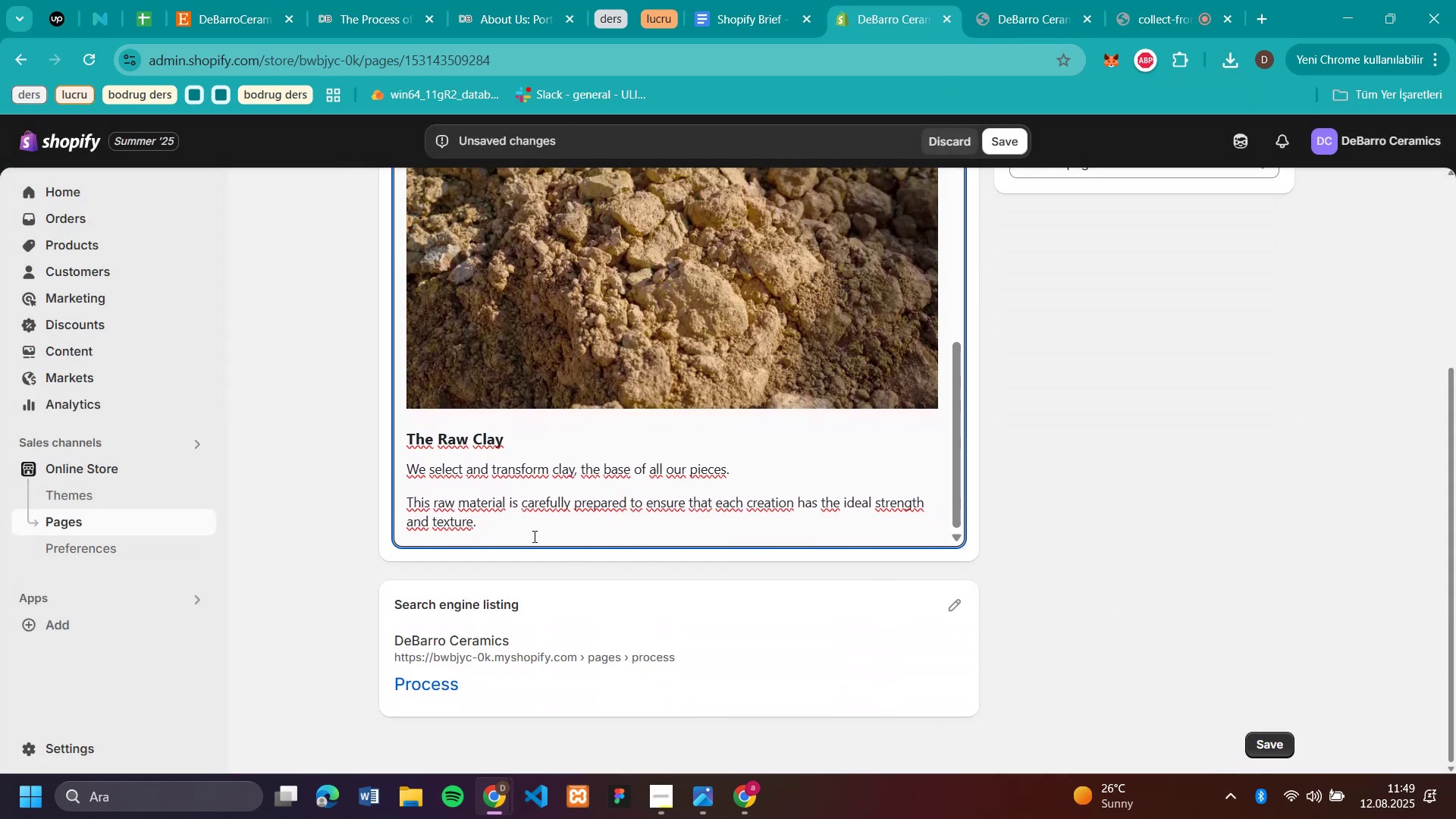 
left_click([527, 532])
 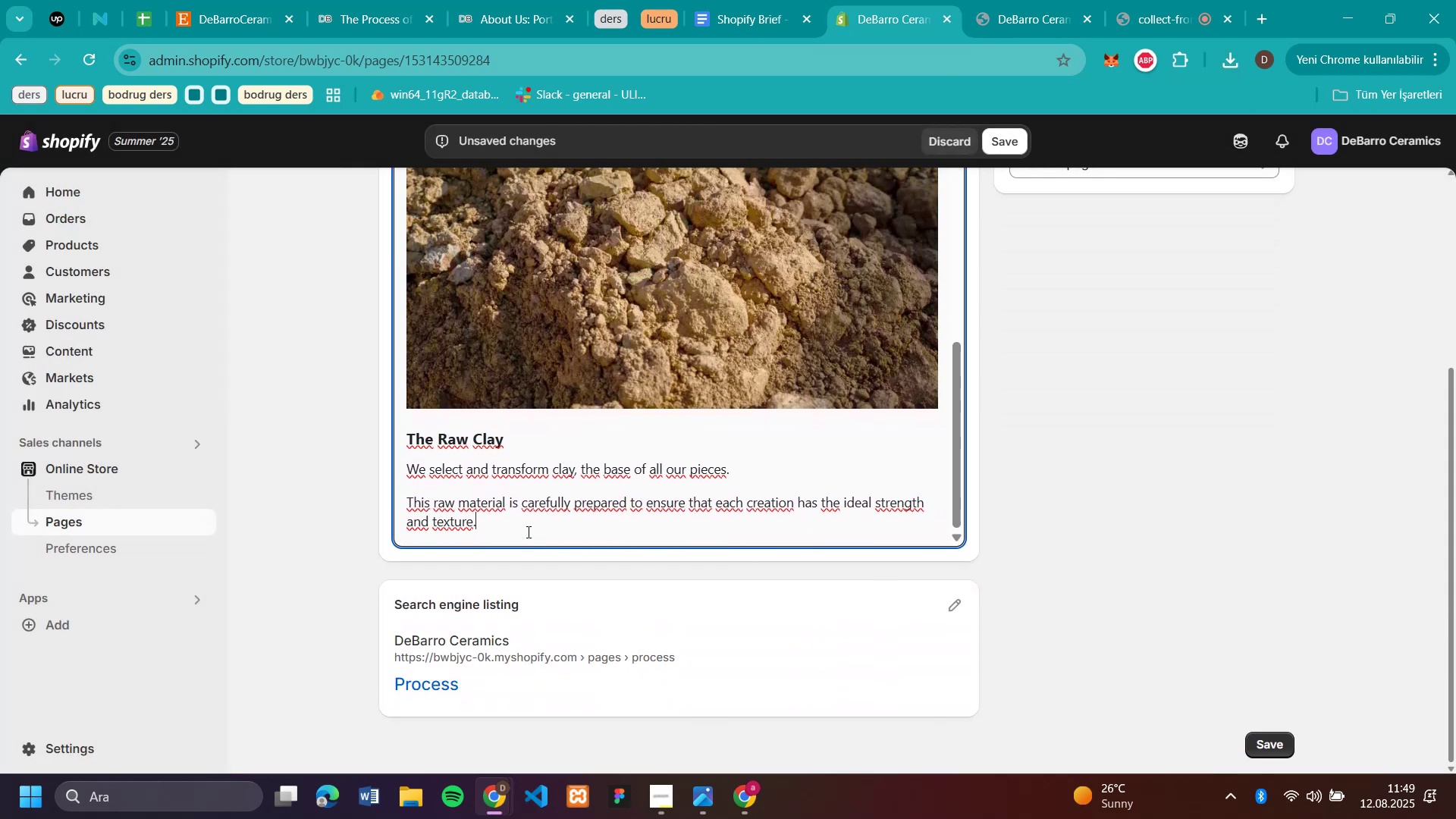 
key(Enter)
 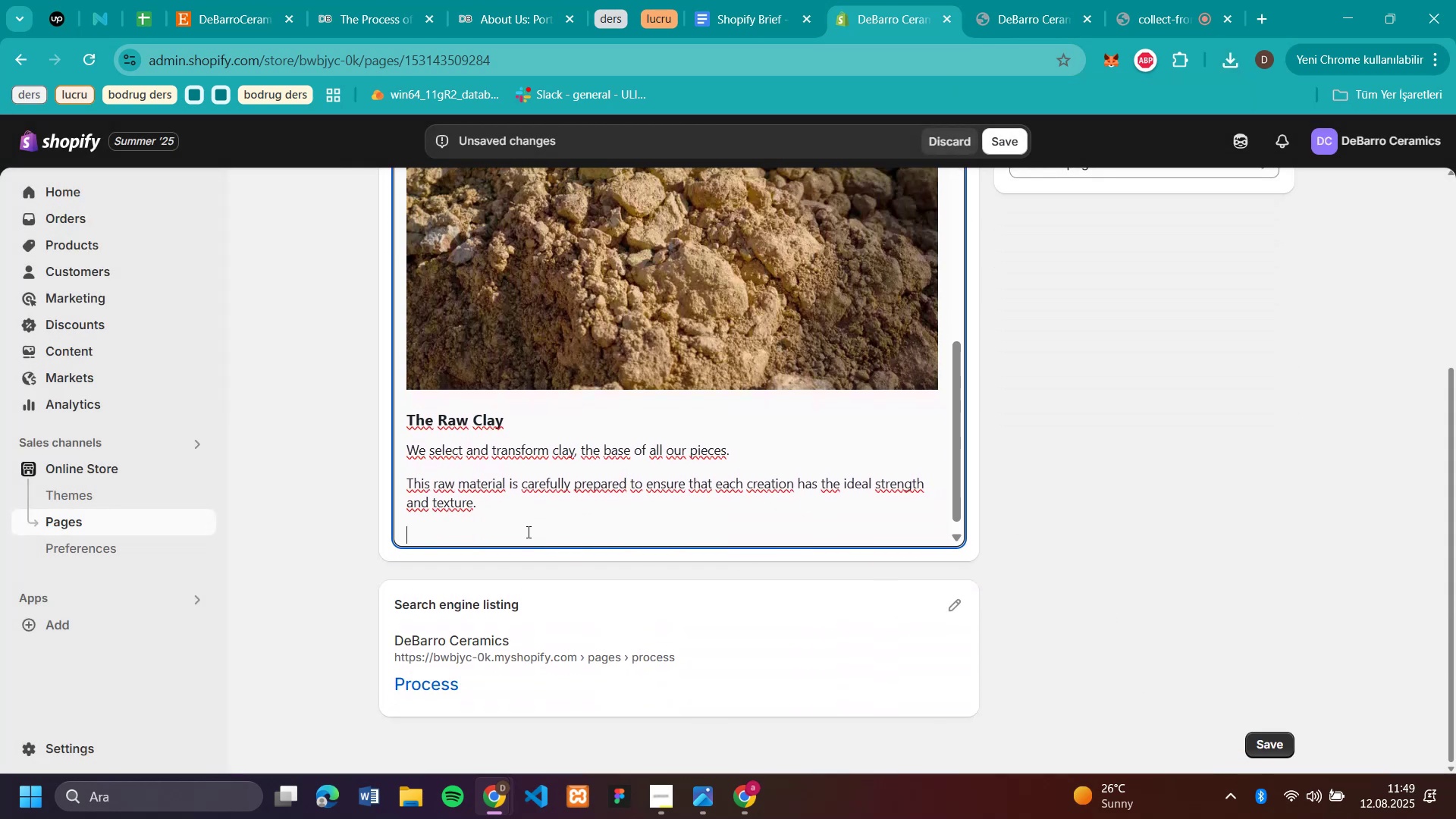 
key(Enter)
 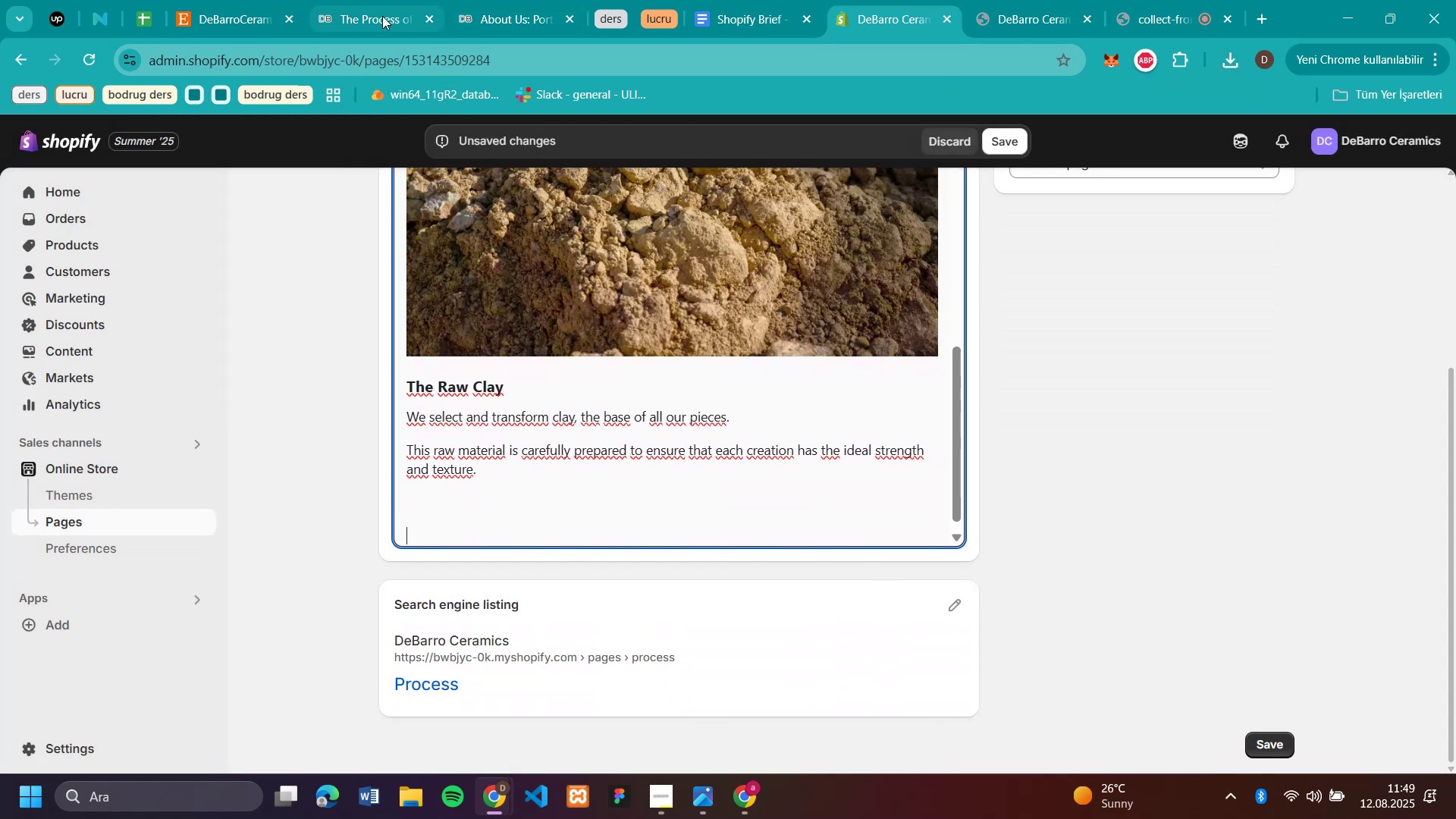 
scroll: coordinate [807, 453], scroll_direction: down, amount: 4.0
 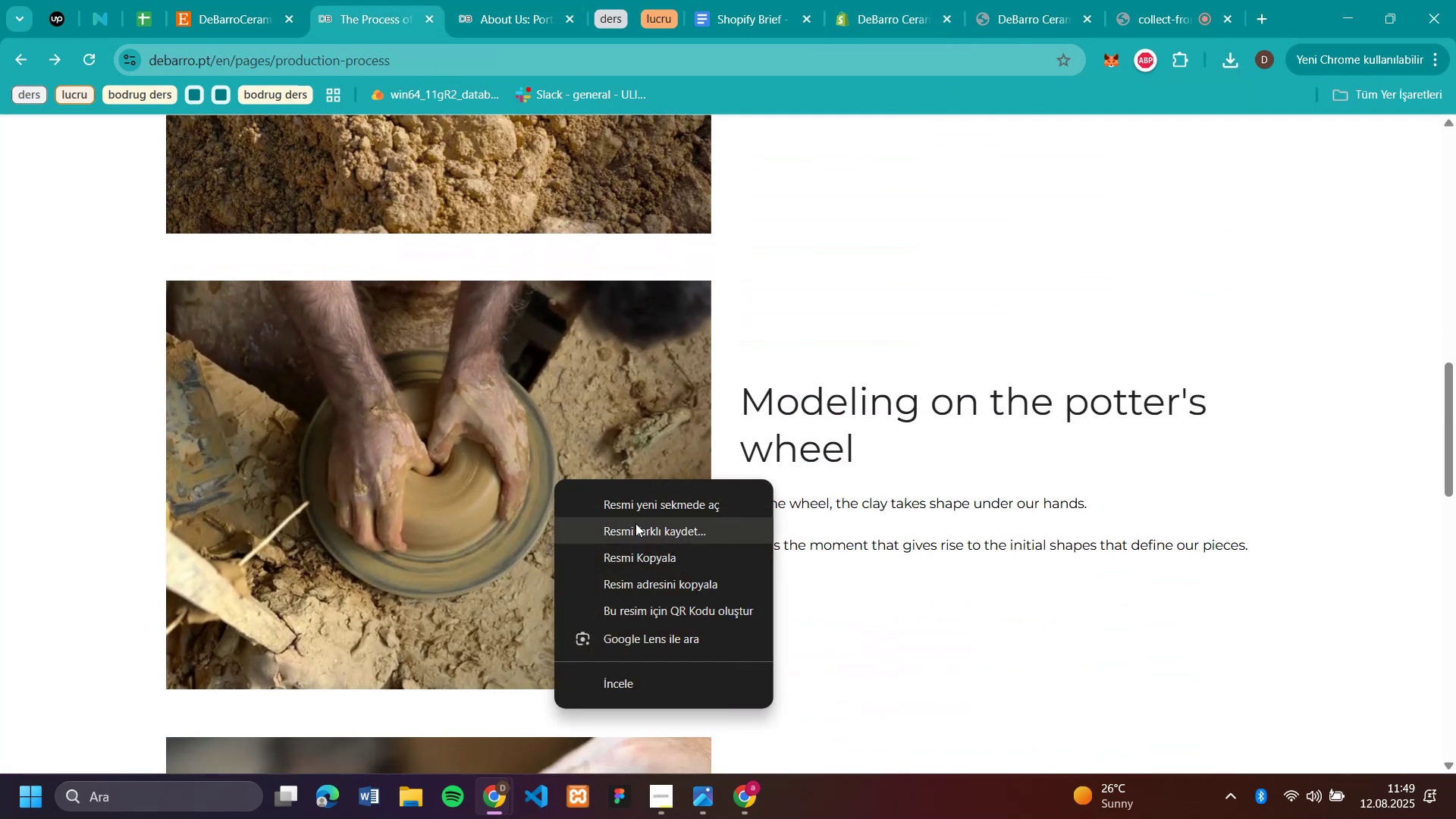 
left_click([638, 528])
 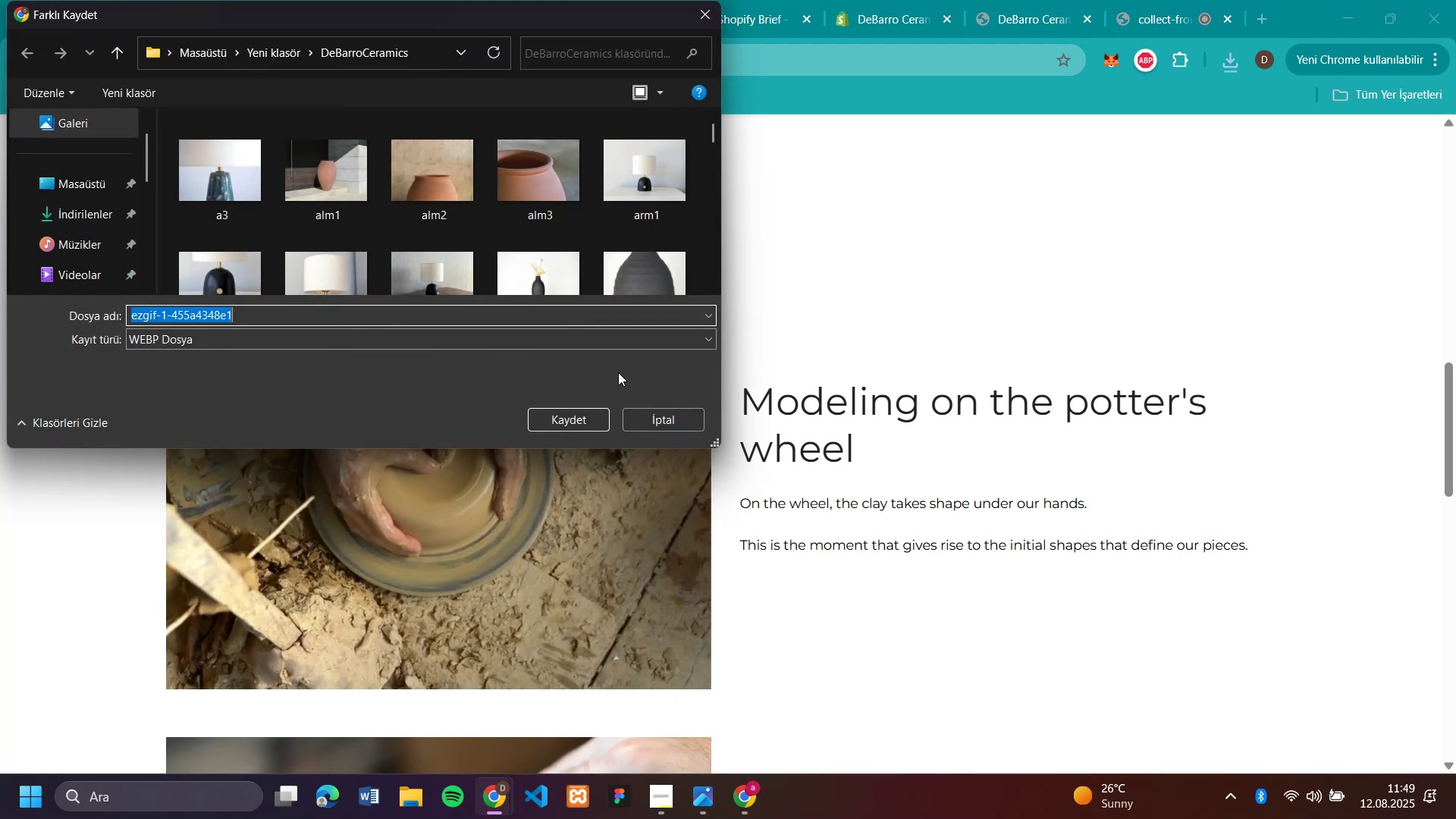 
left_click([569, 416])
 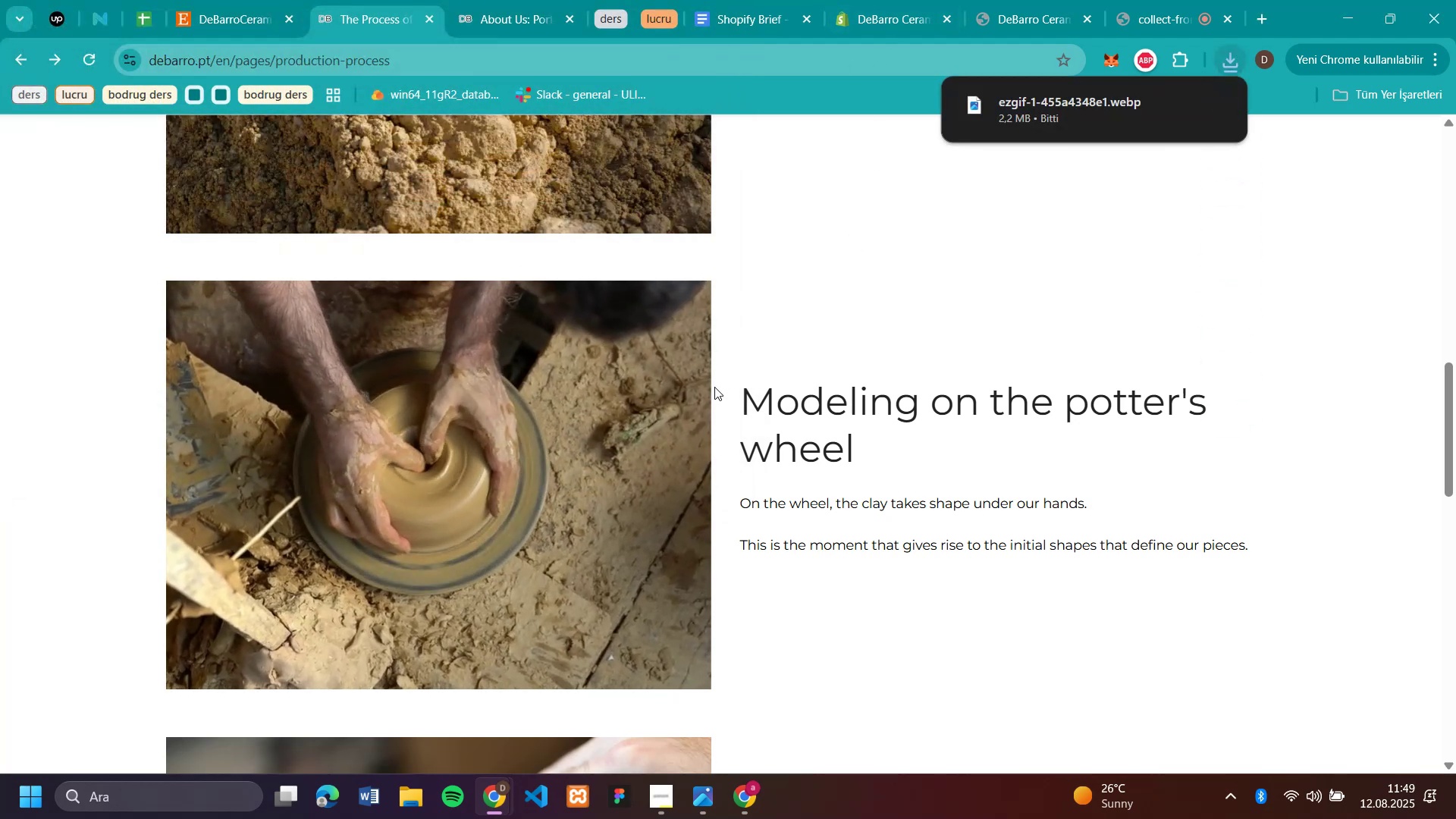 
left_click_drag(start_coordinate=[733, 391], to_coordinate=[1428, 633])
 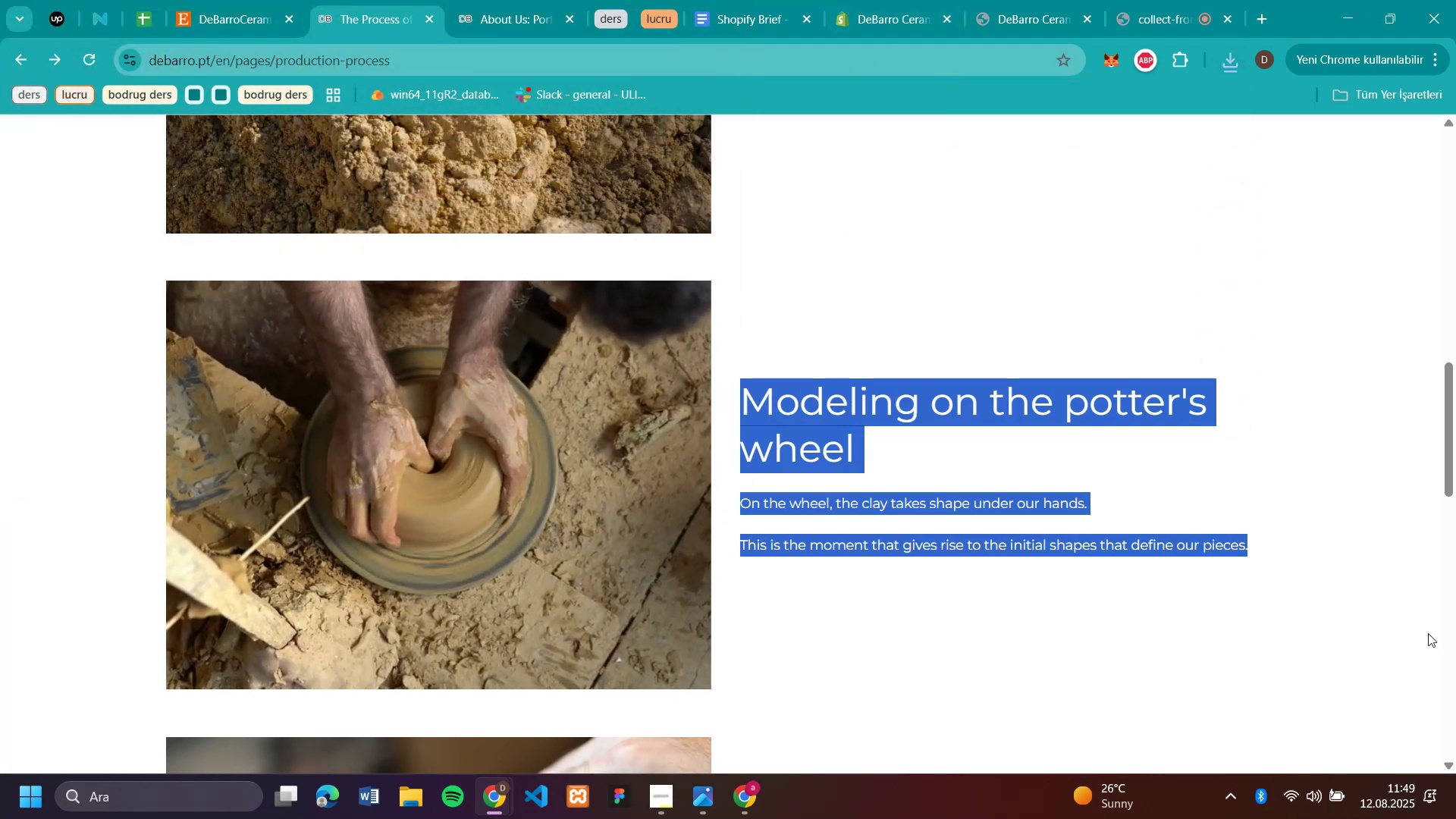 
key(Control+C)
 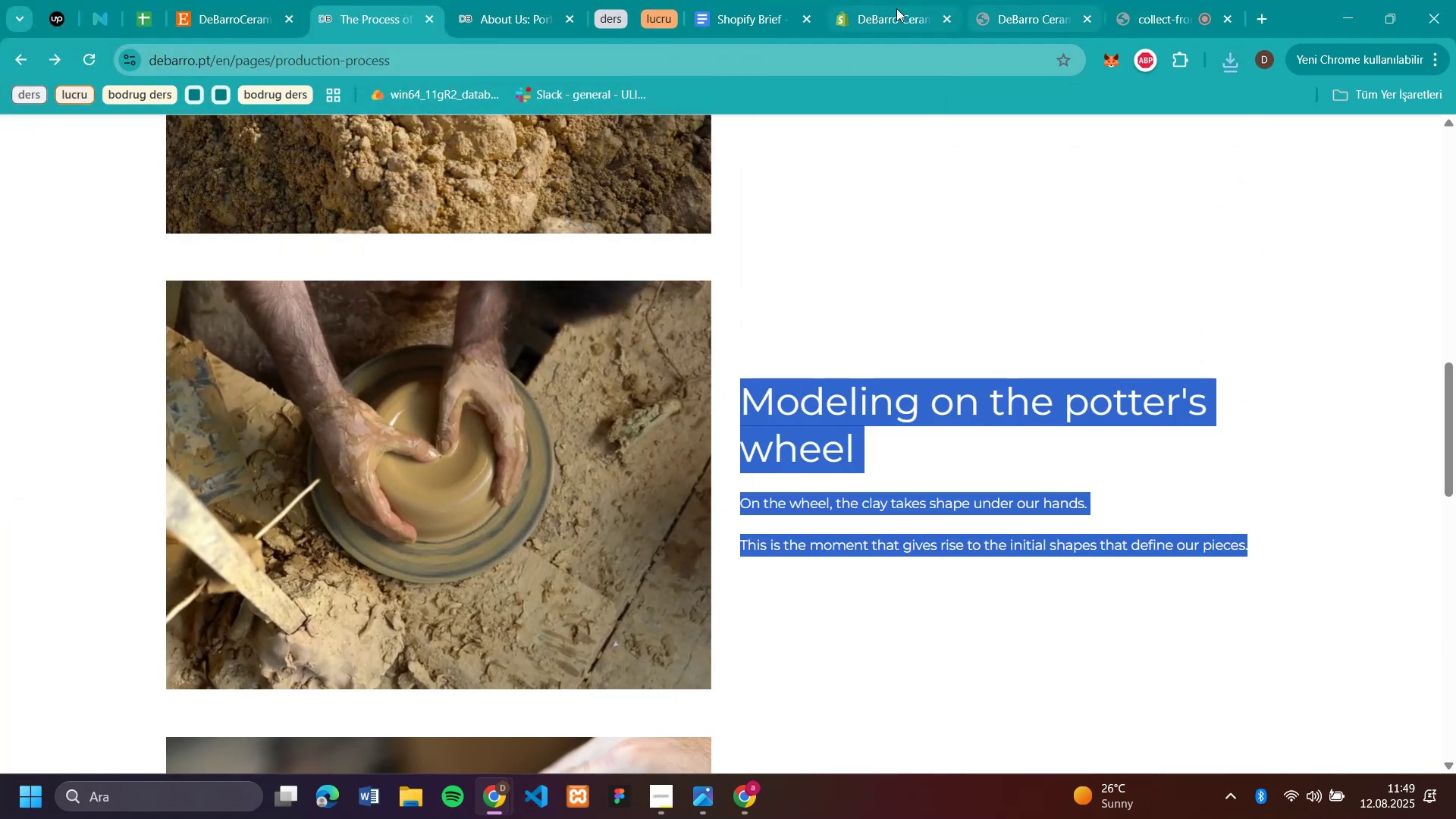 
left_click([883, 5])
 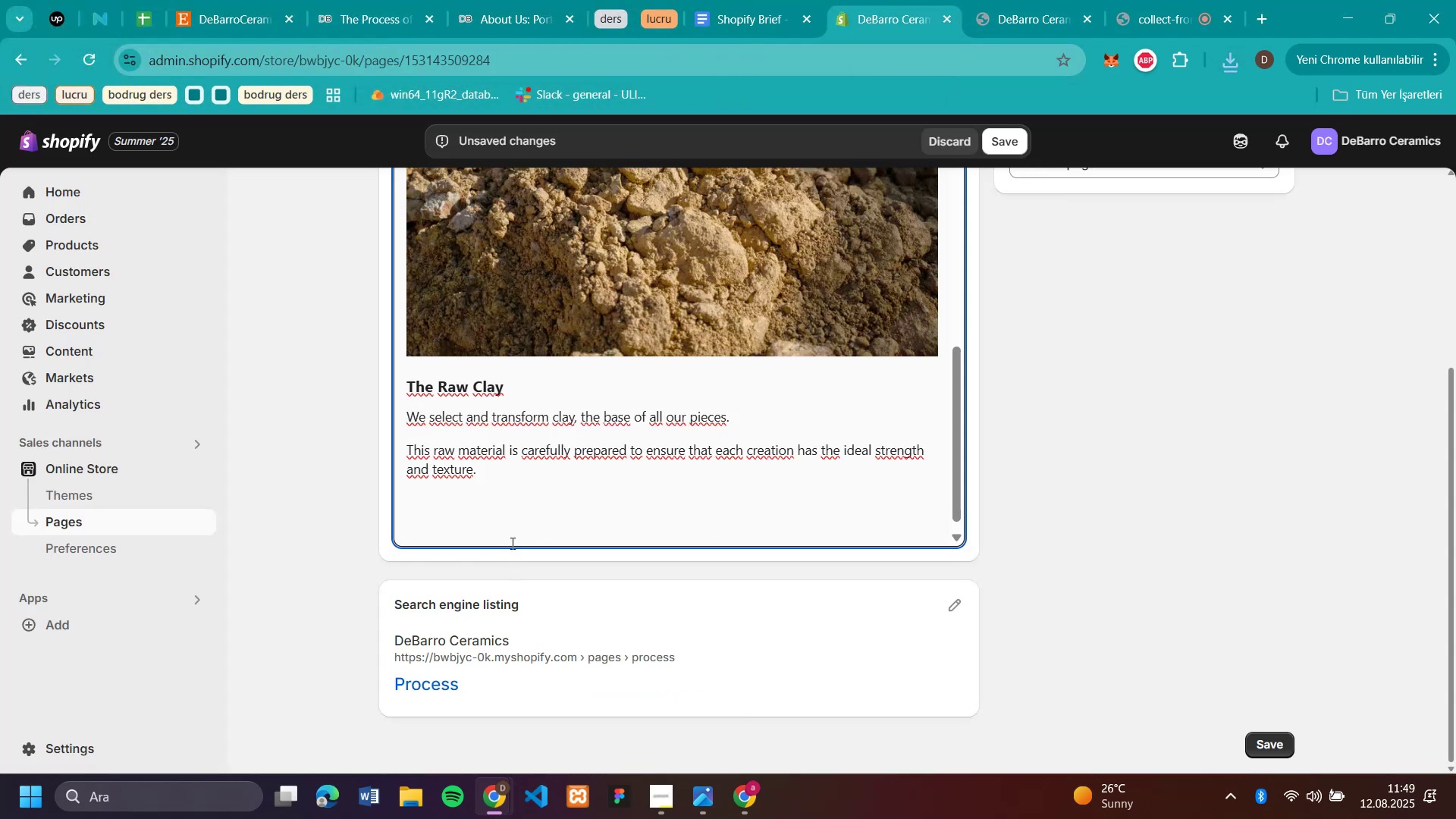 
key(Control+V)
 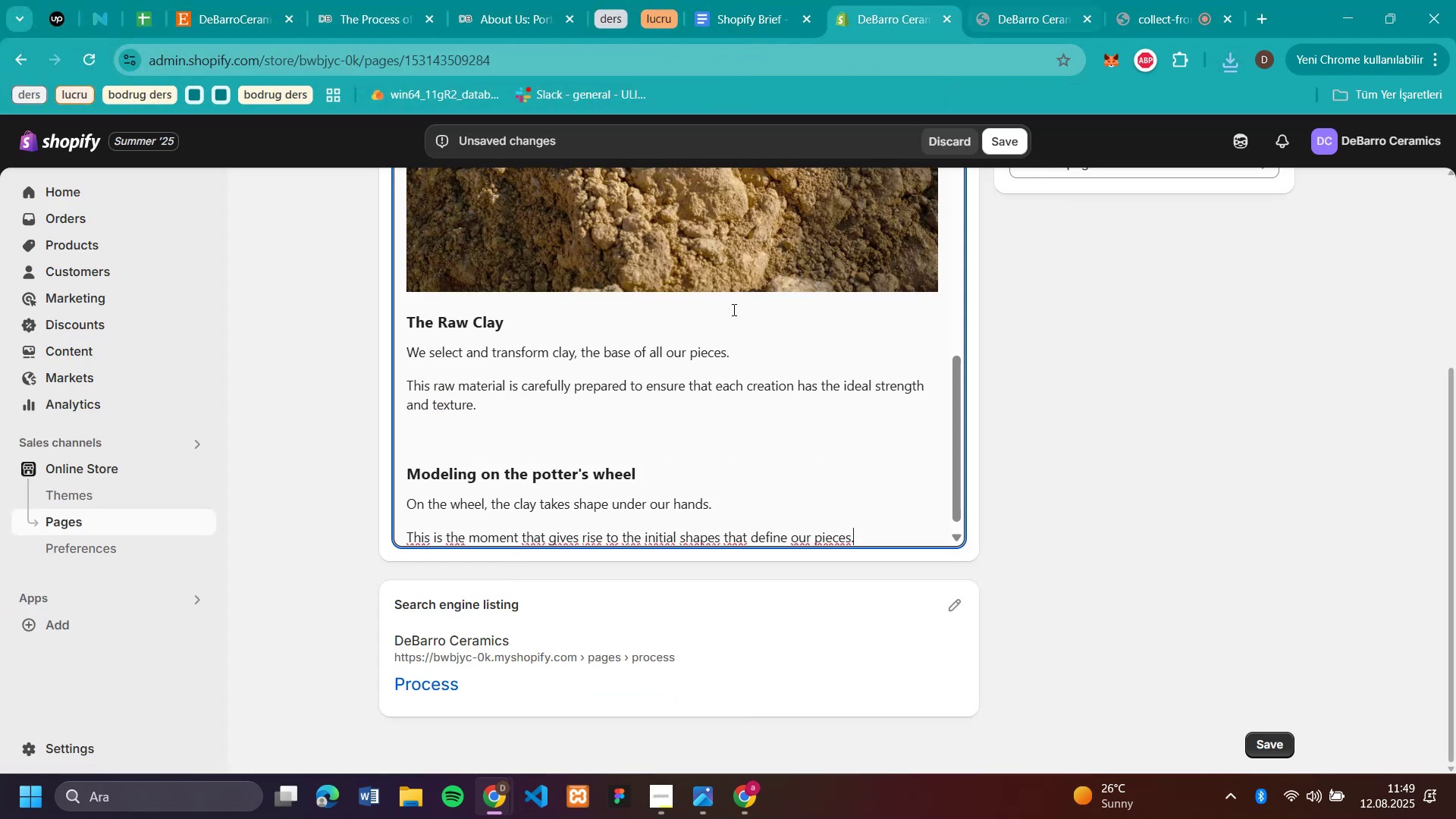 
left_click([541, 439])
 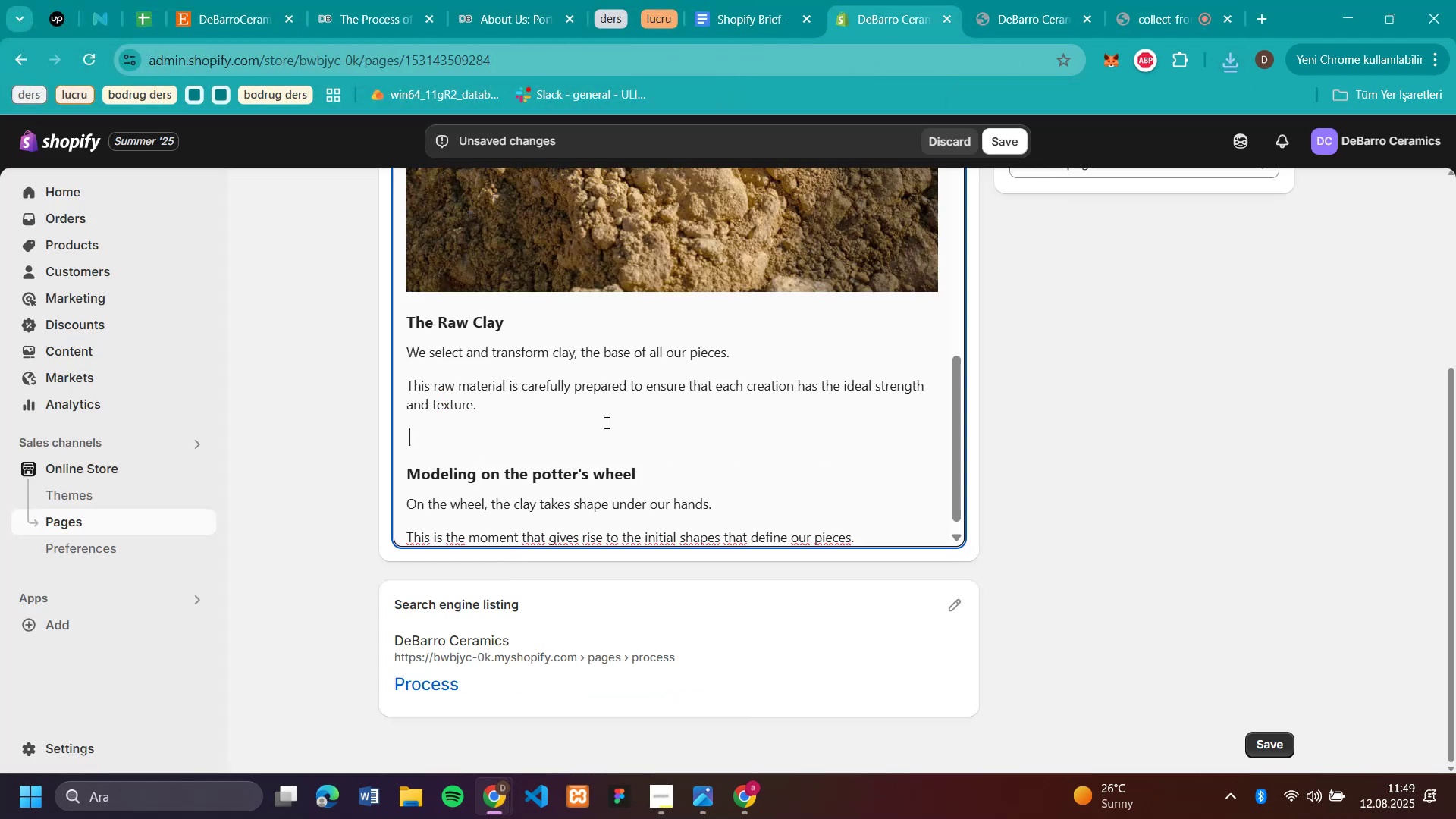 
scroll: coordinate [1263, 356], scroll_direction: up, amount: 4.0
 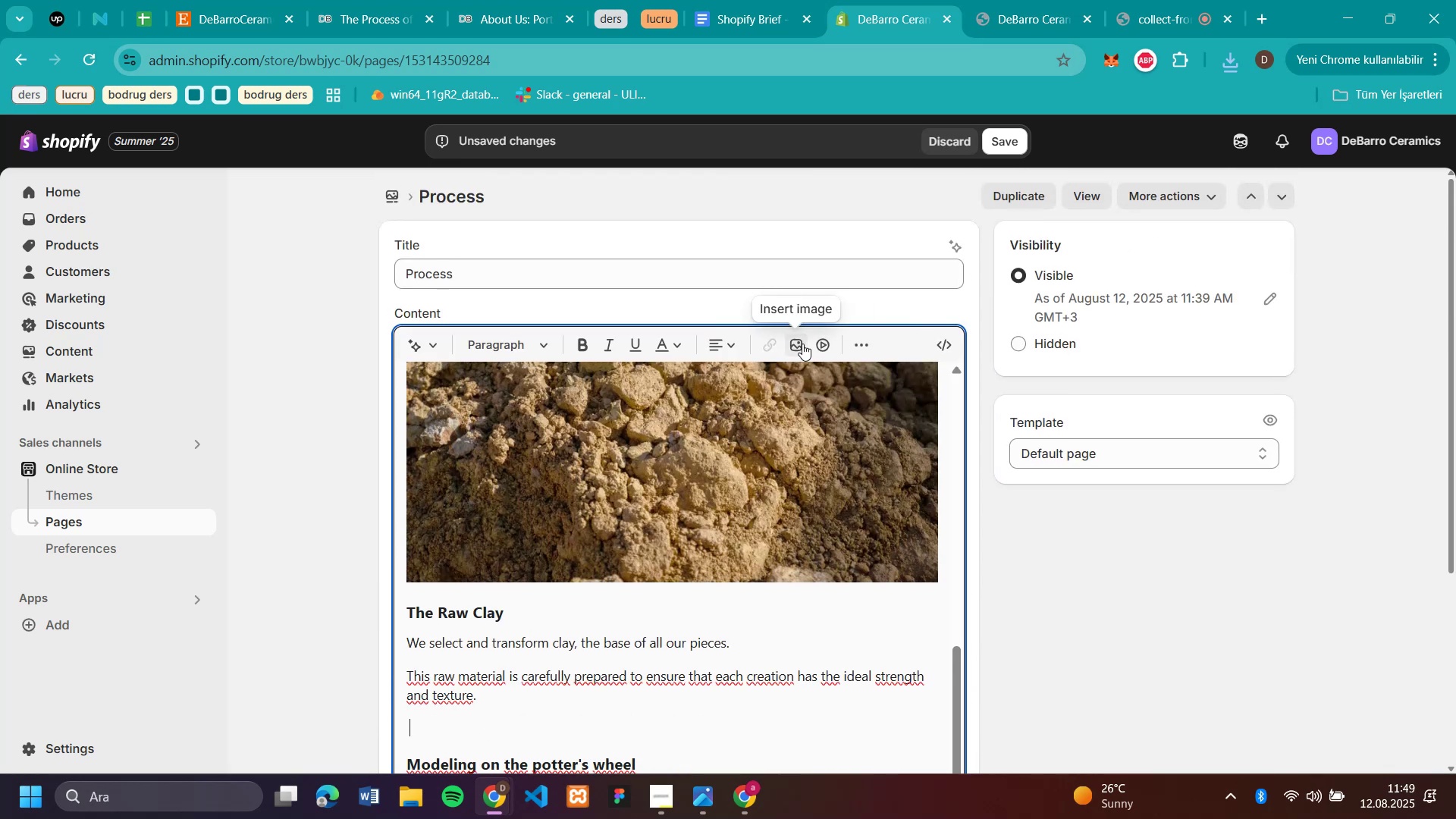 
left_click([800, 343])
 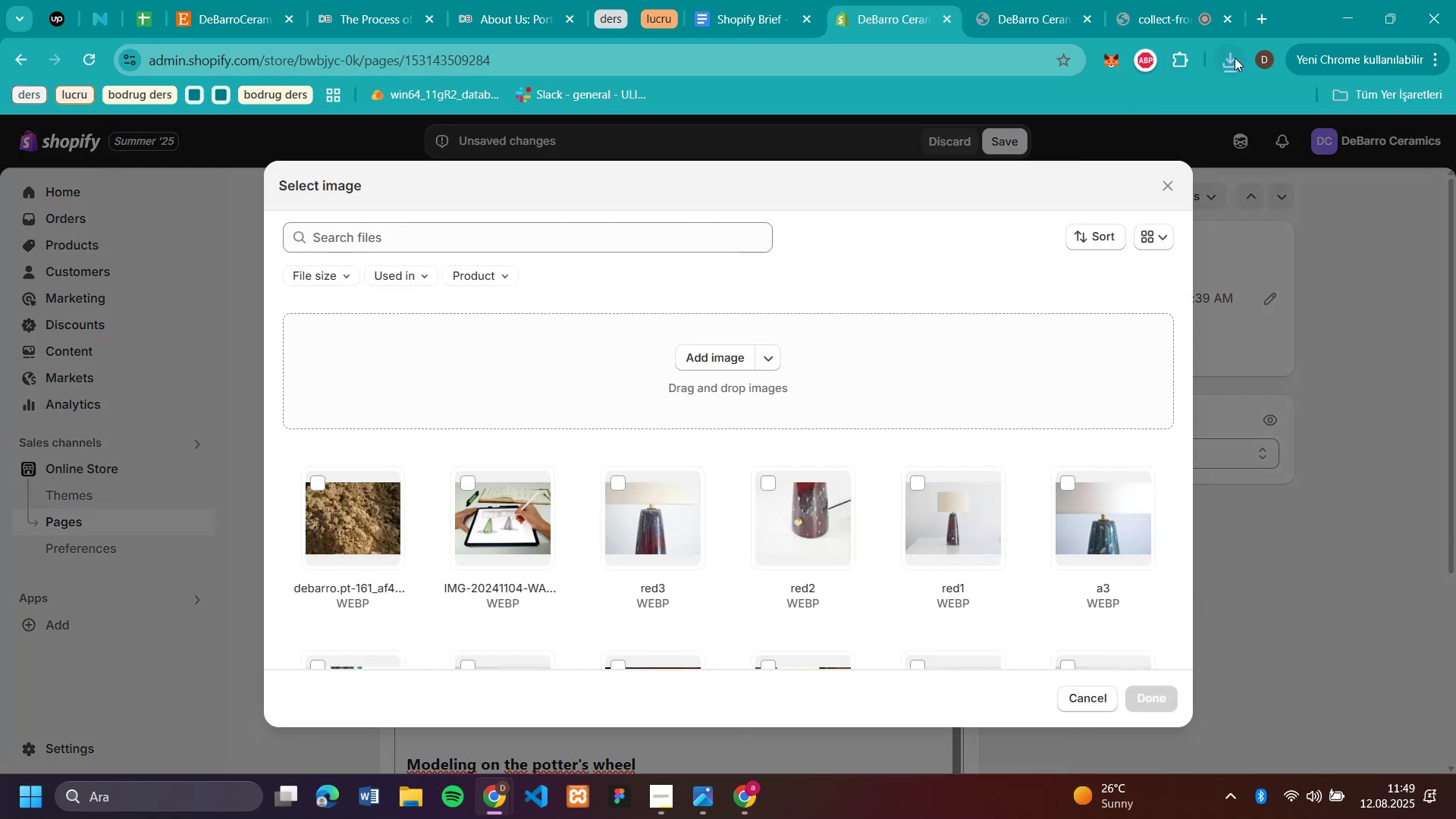 
left_click([1235, 58])
 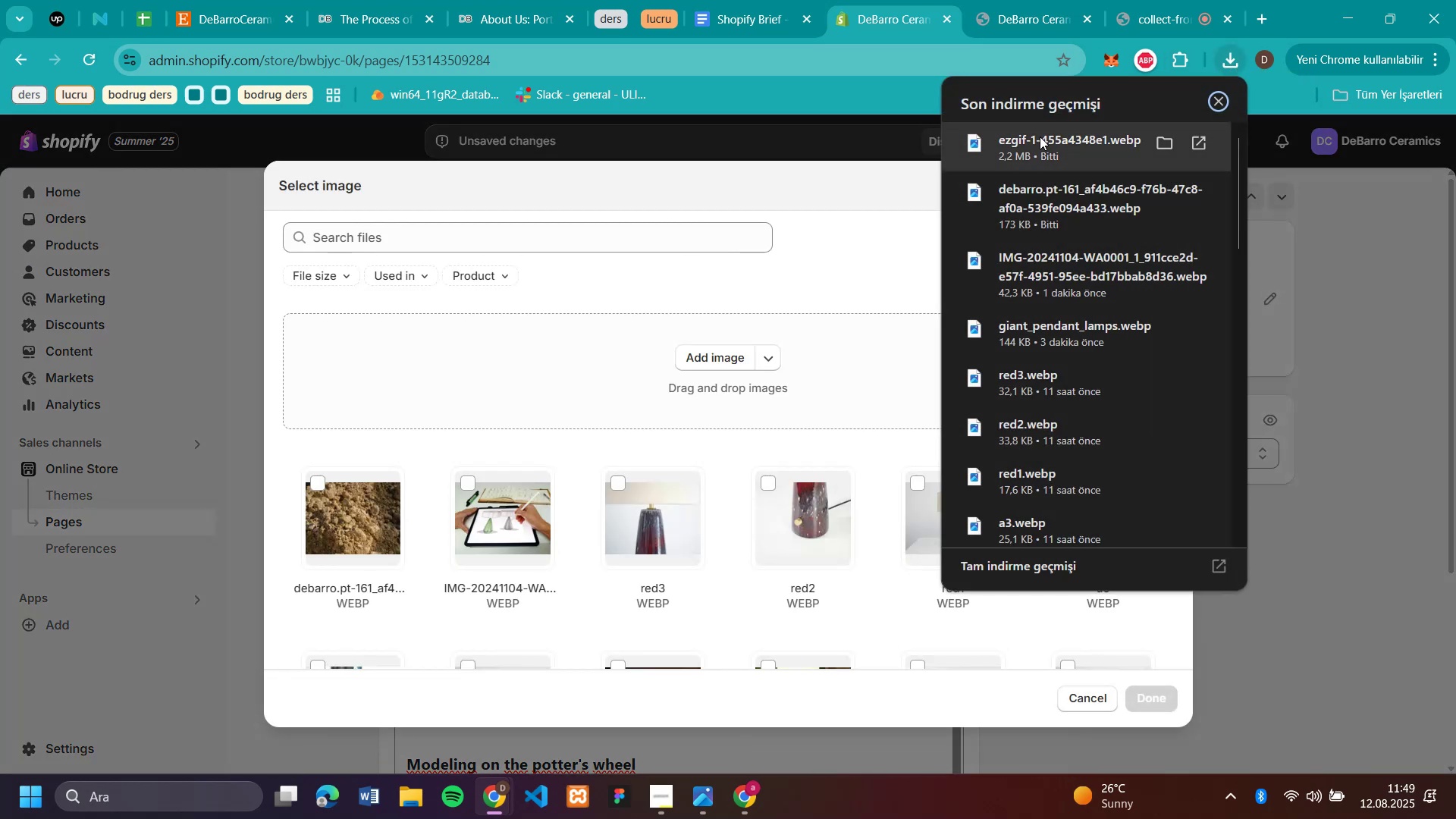 
left_click_drag(start_coordinate=[1040, 136], to_coordinate=[726, 291])
 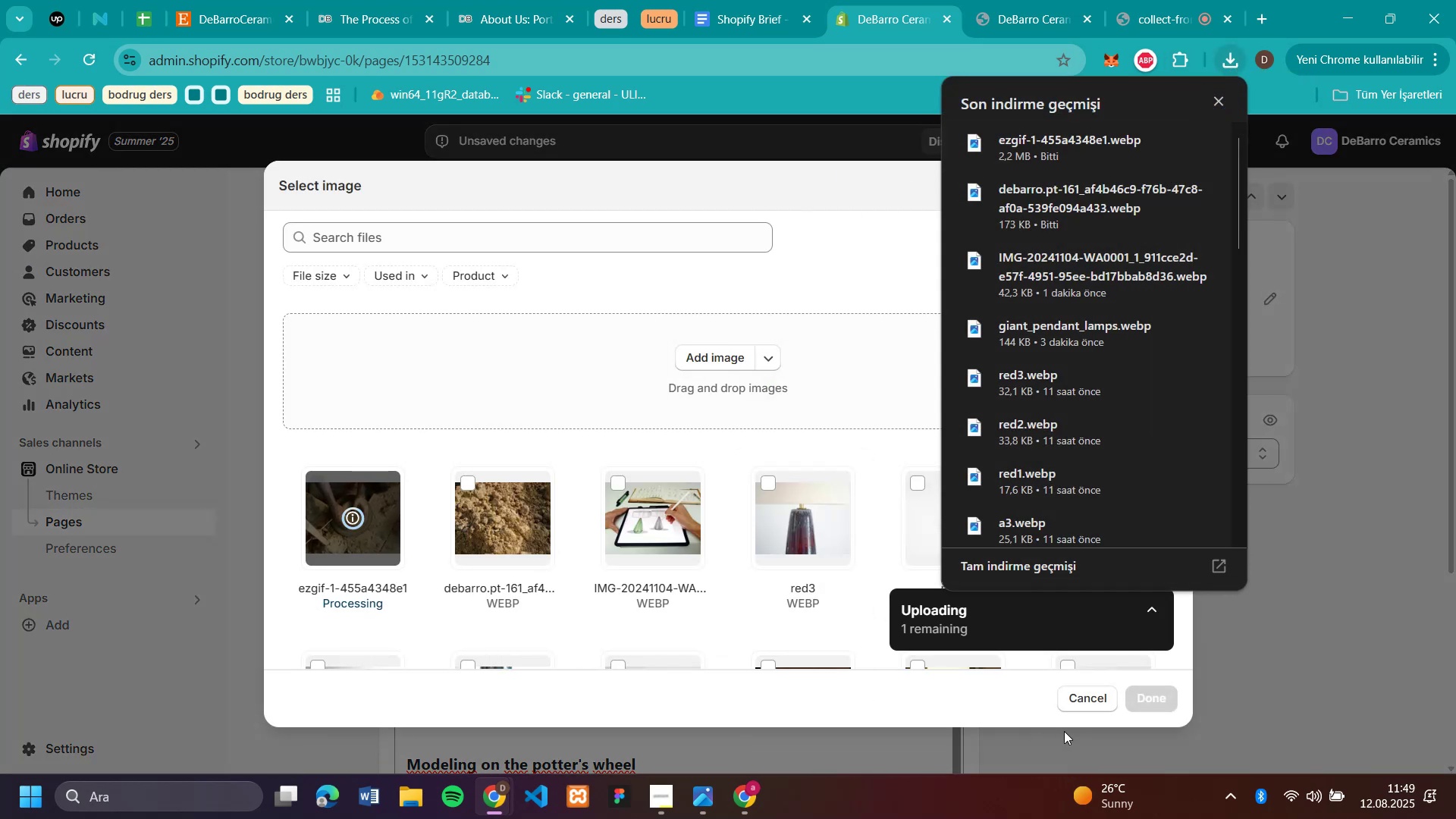 
wait(5.4)
 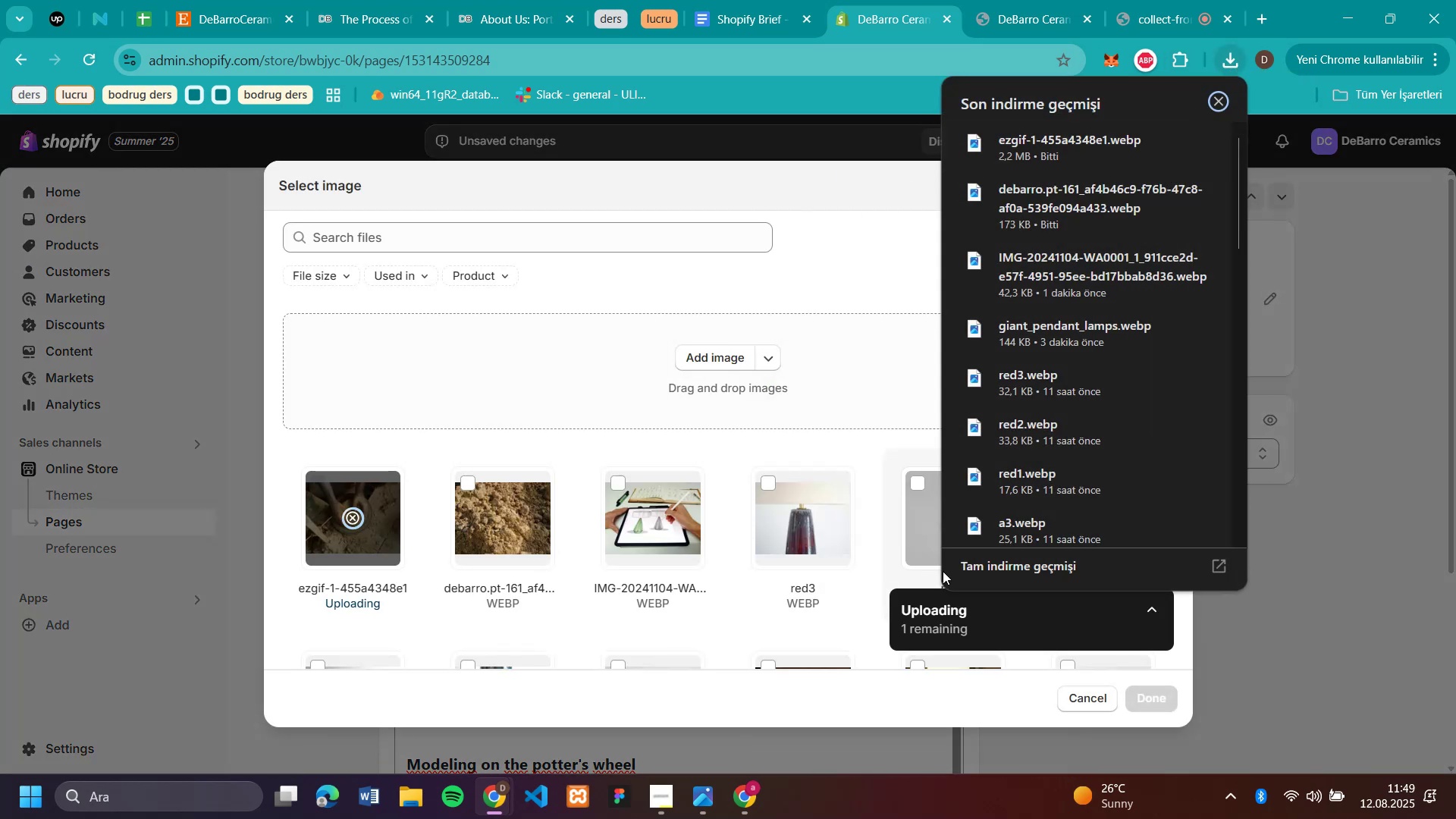 
left_click([1161, 704])
 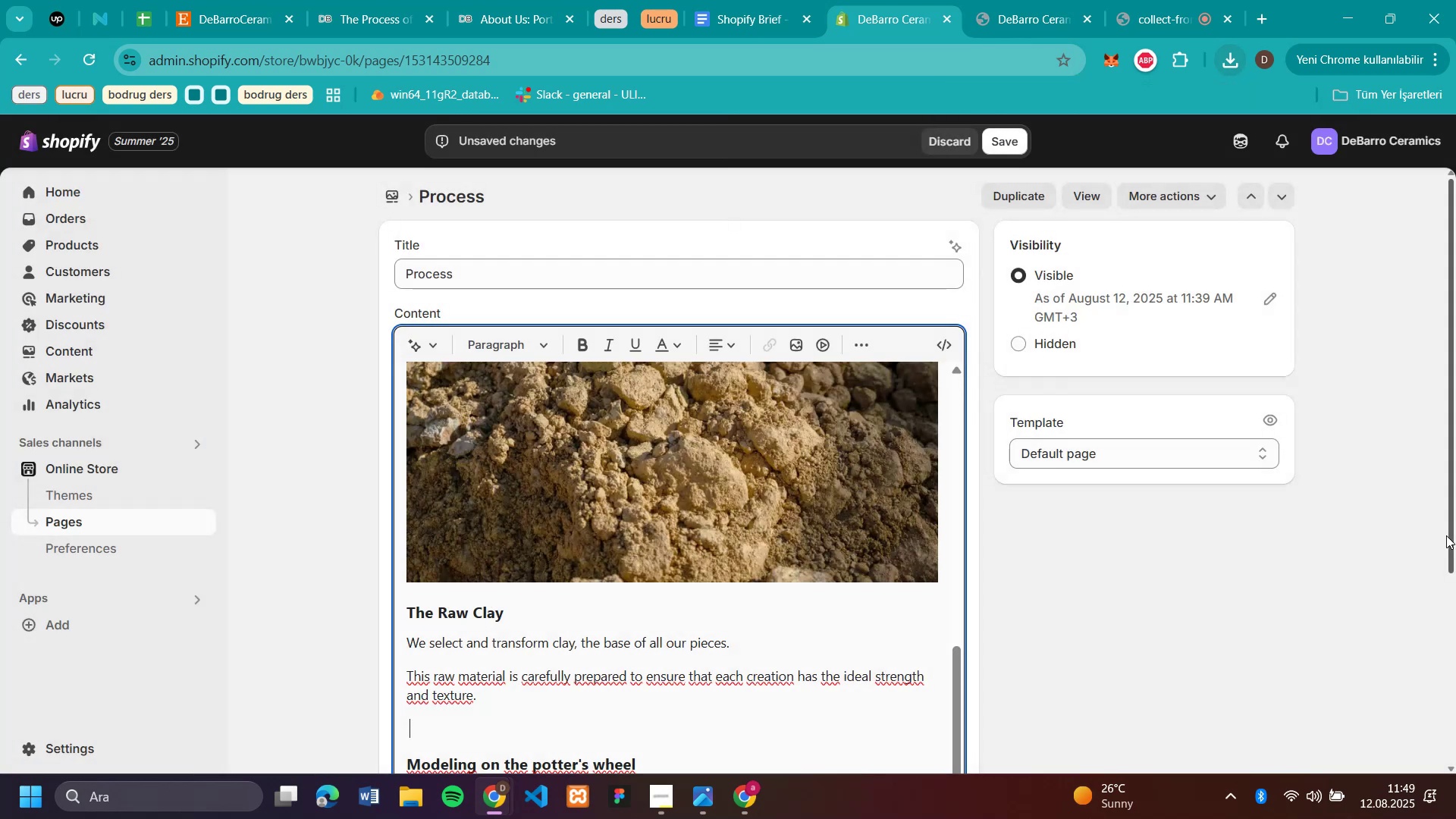 
scroll: coordinate [772, 424], scroll_direction: down, amount: 12.0
 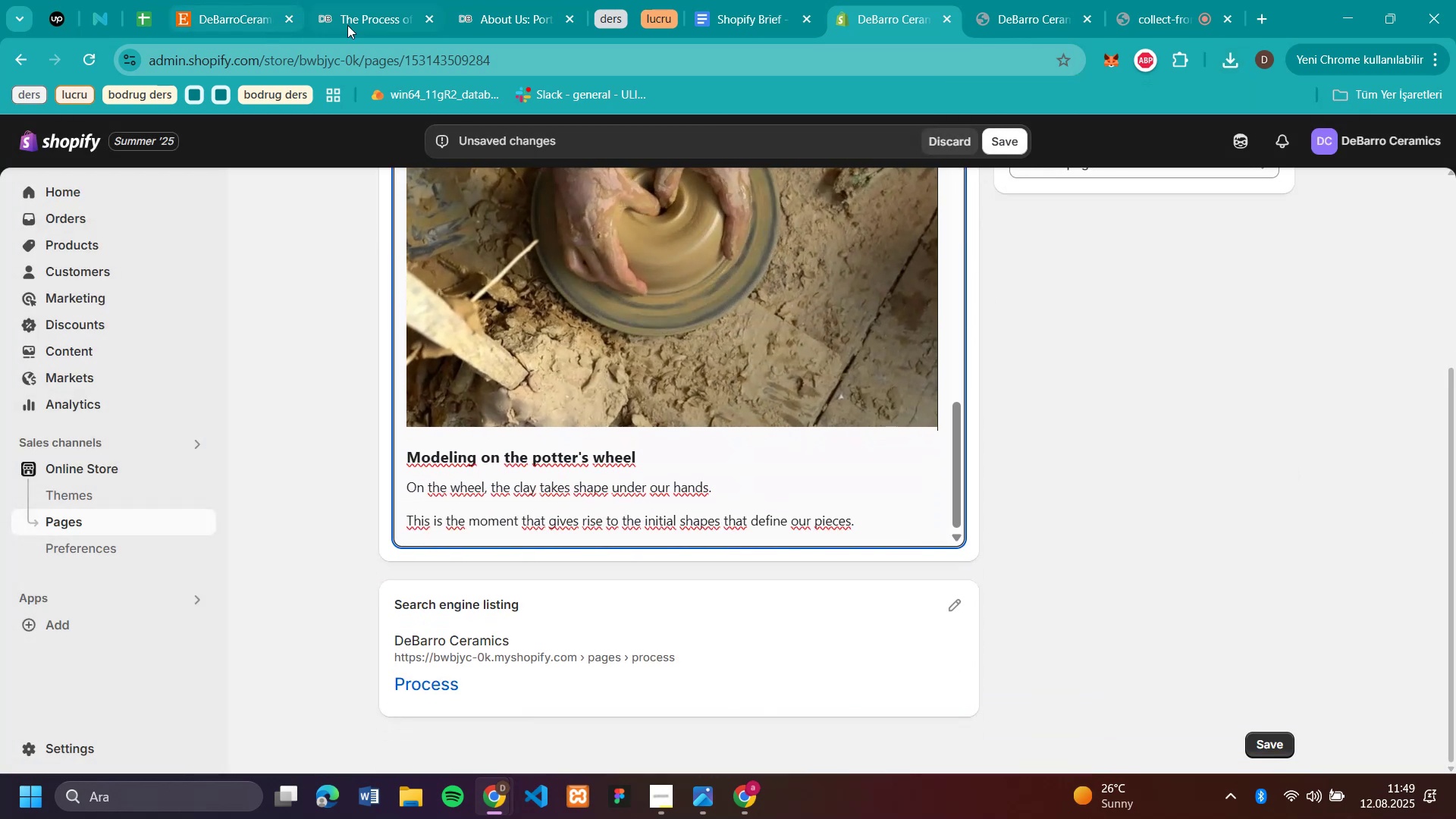 
left_click([356, 25])
 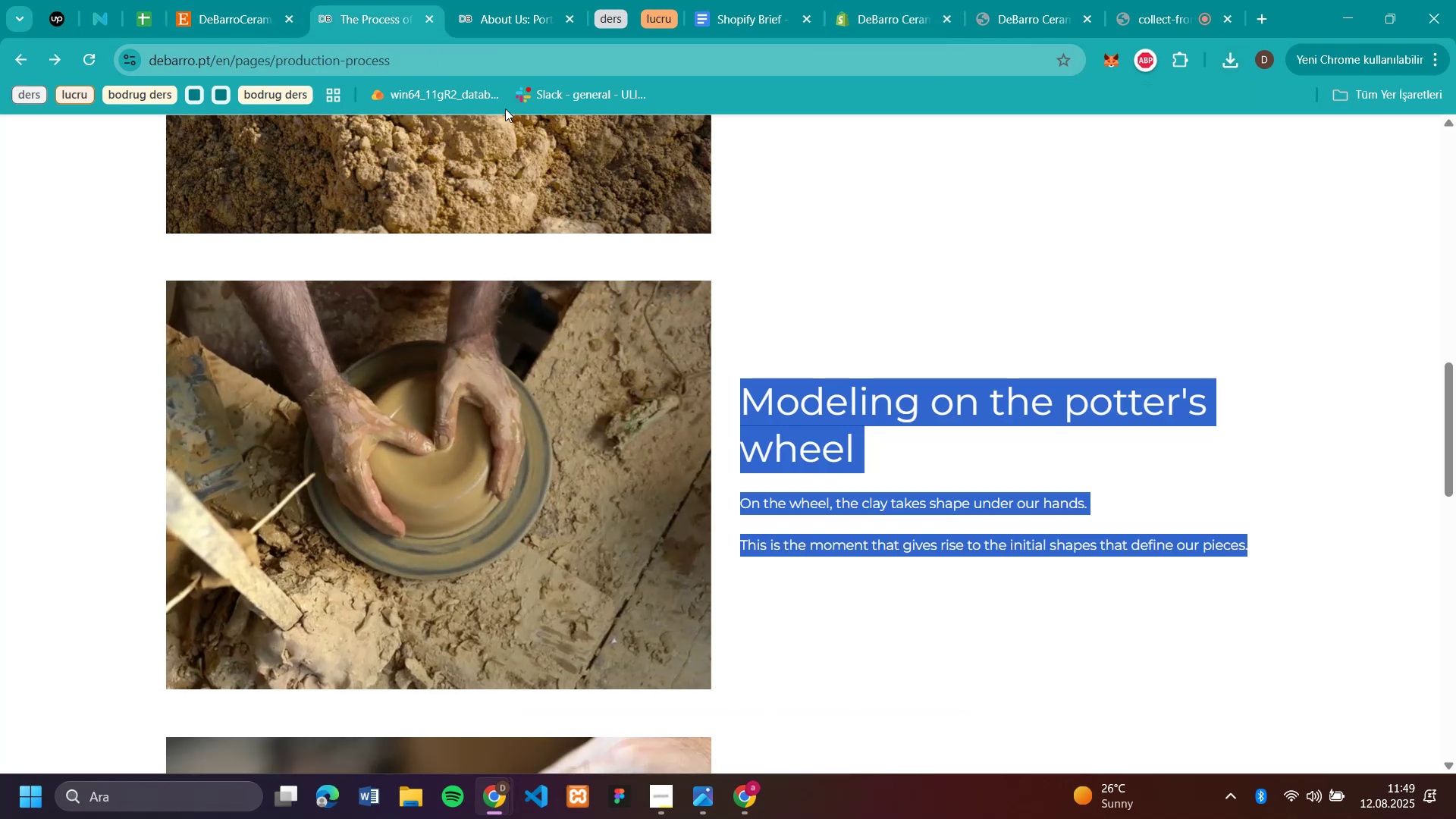 
scroll: coordinate [641, 322], scroll_direction: down, amount: 5.0
 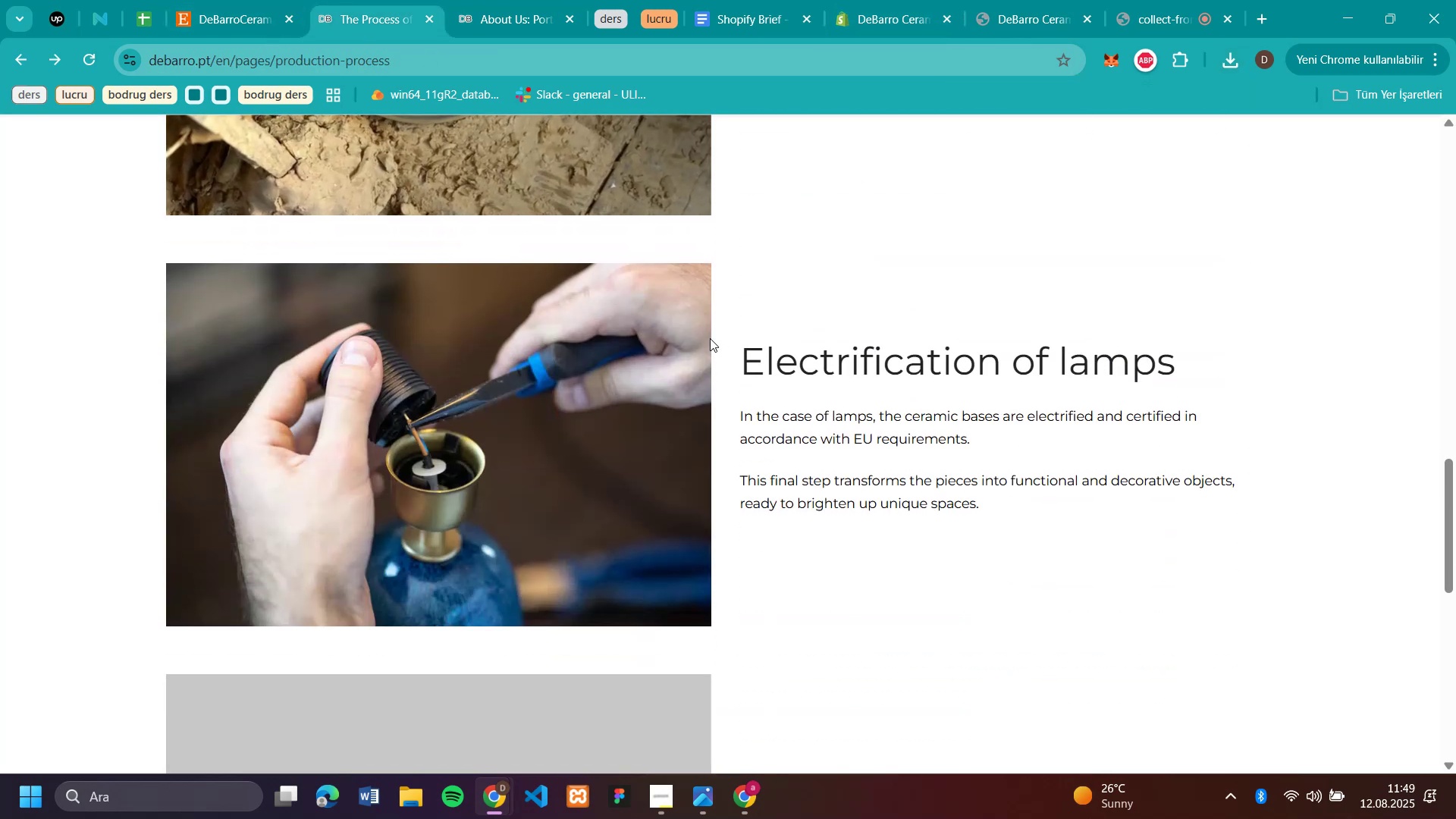 
left_click_drag(start_coordinate=[723, 349], to_coordinate=[1301, 494])
 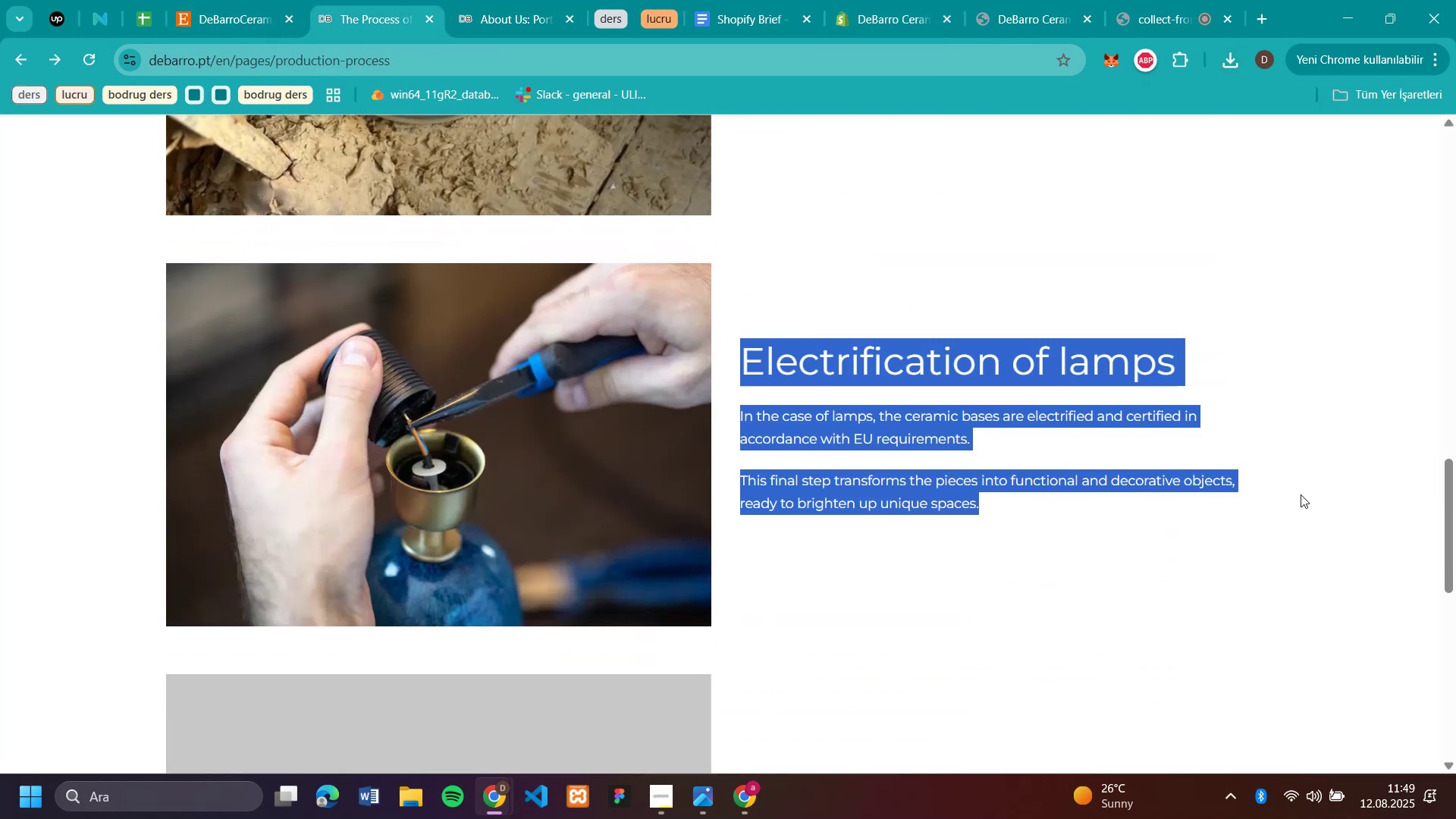 
key(Control+C)
 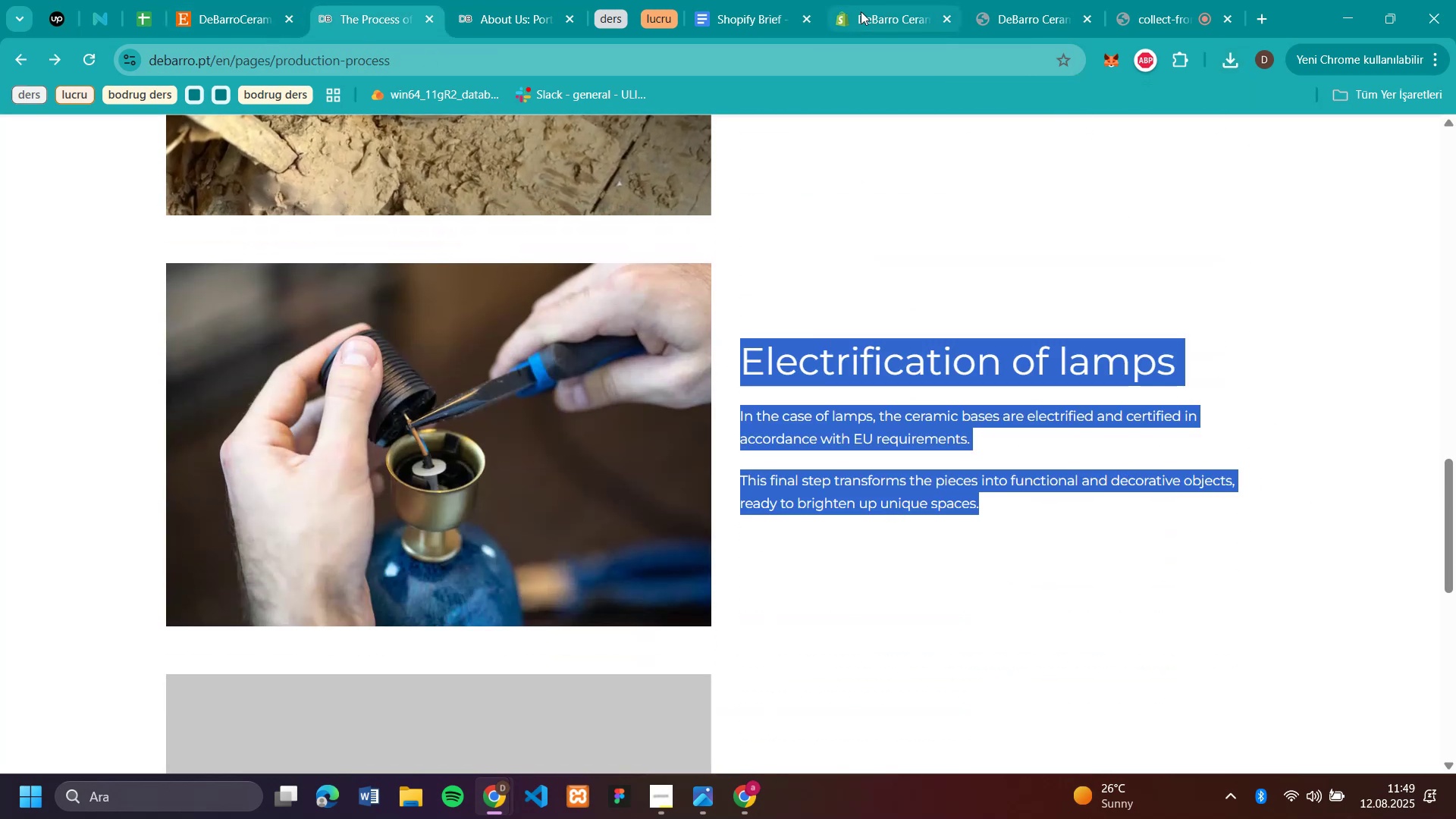 
left_click([863, 14])
 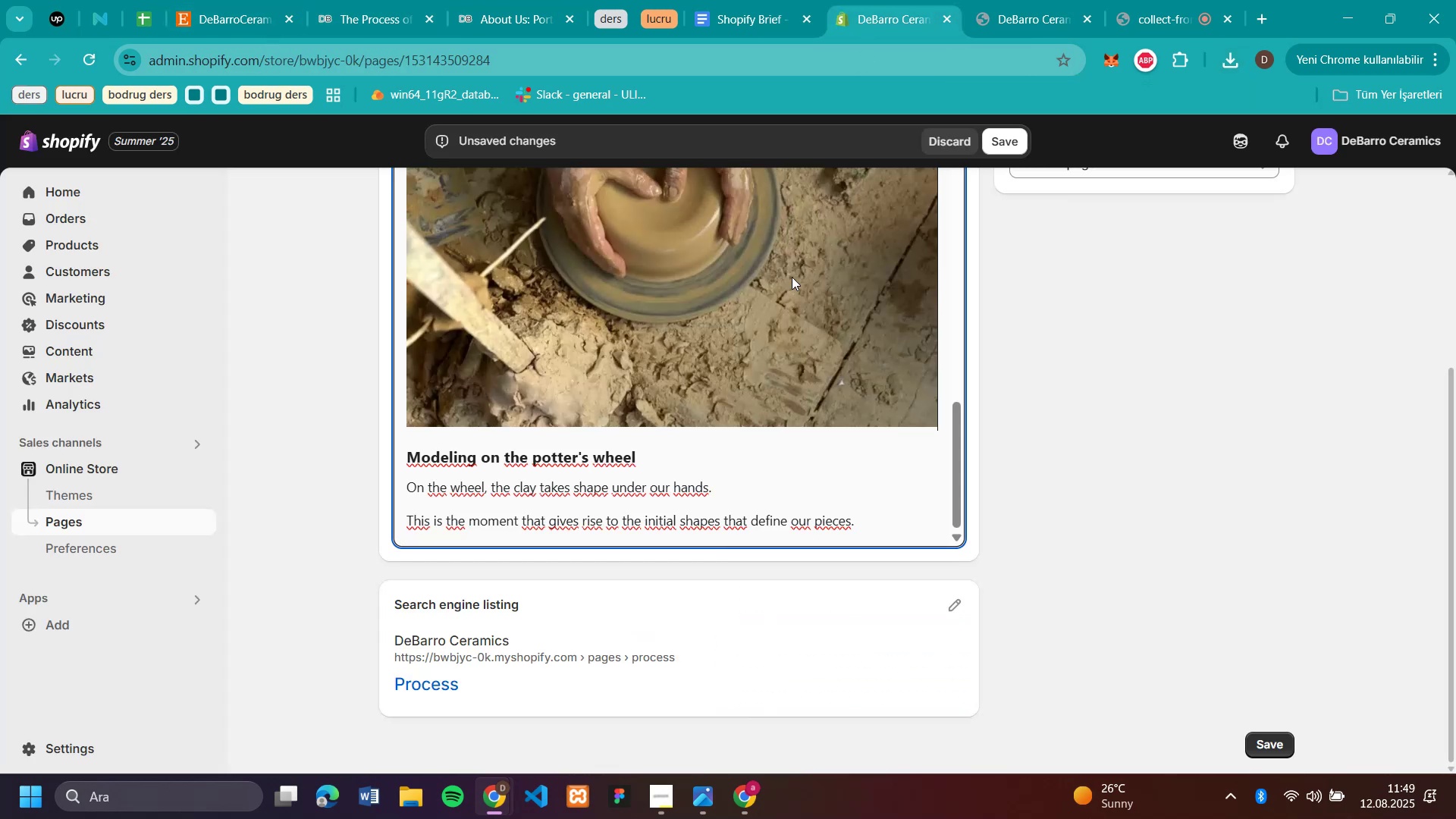 
scroll: coordinate [739, 370], scroll_direction: down, amount: 2.0
 